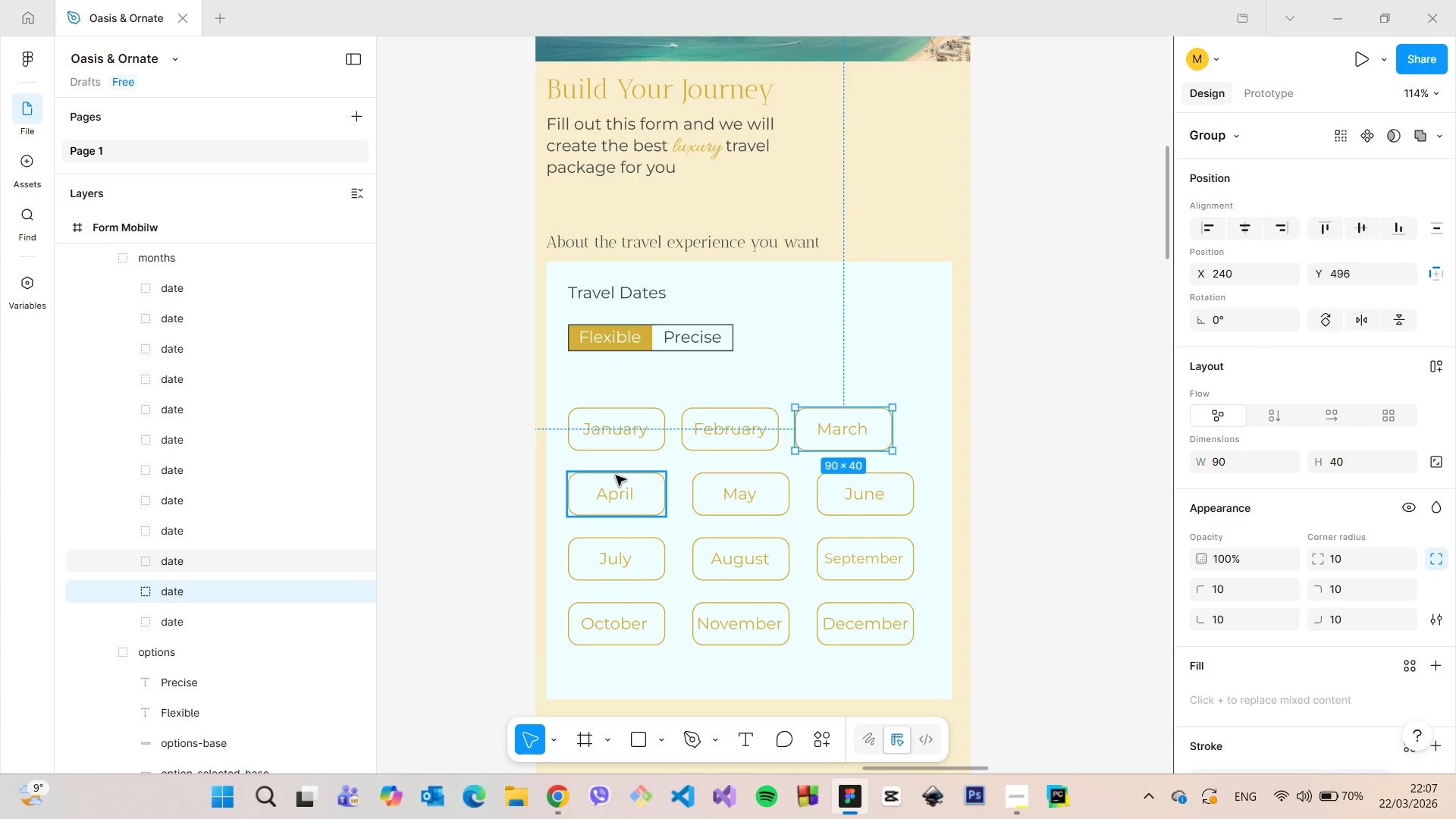 
left_click([616, 475])
 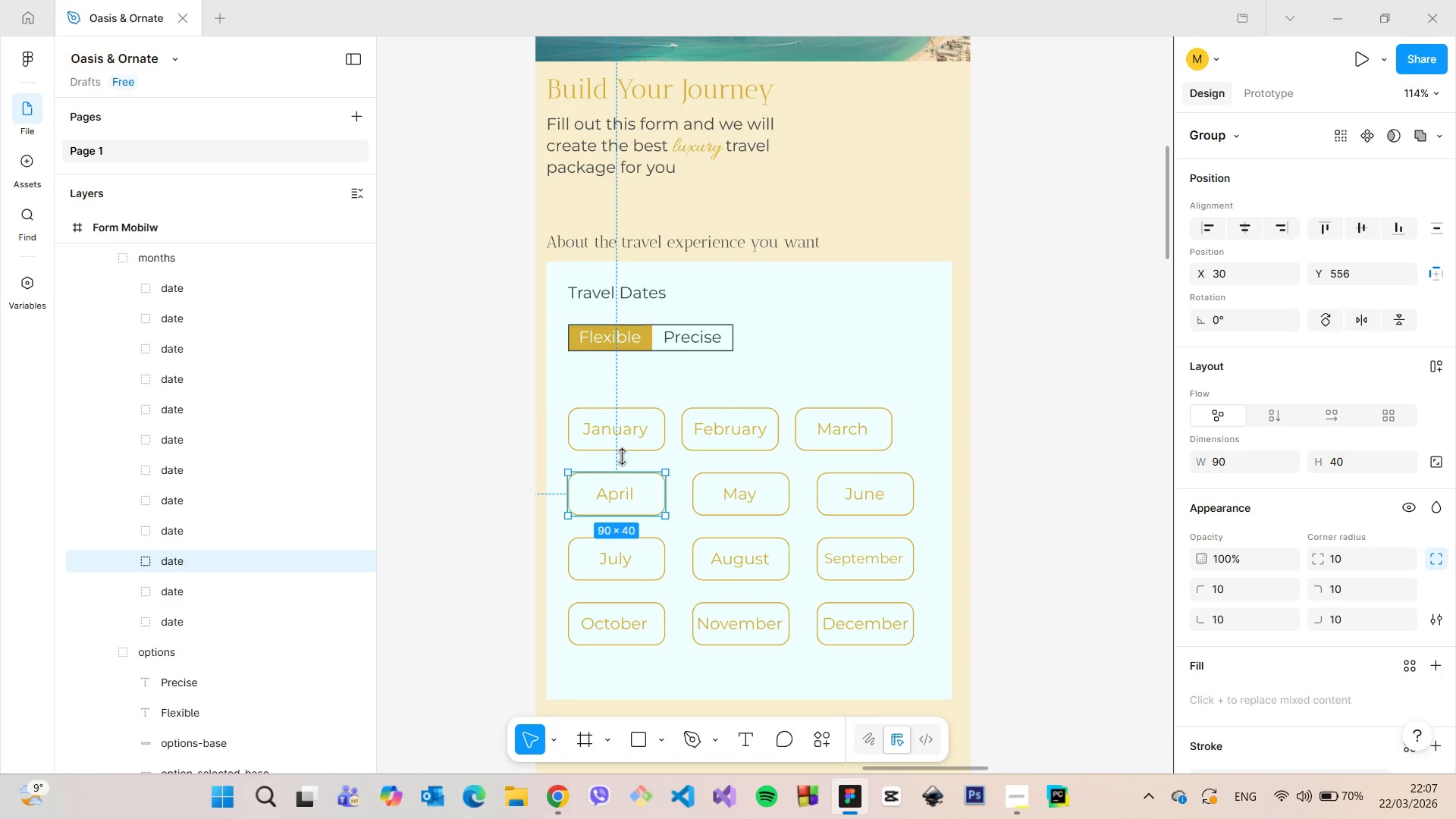 
hold_key(key=AltLeft, duration=1.27)
 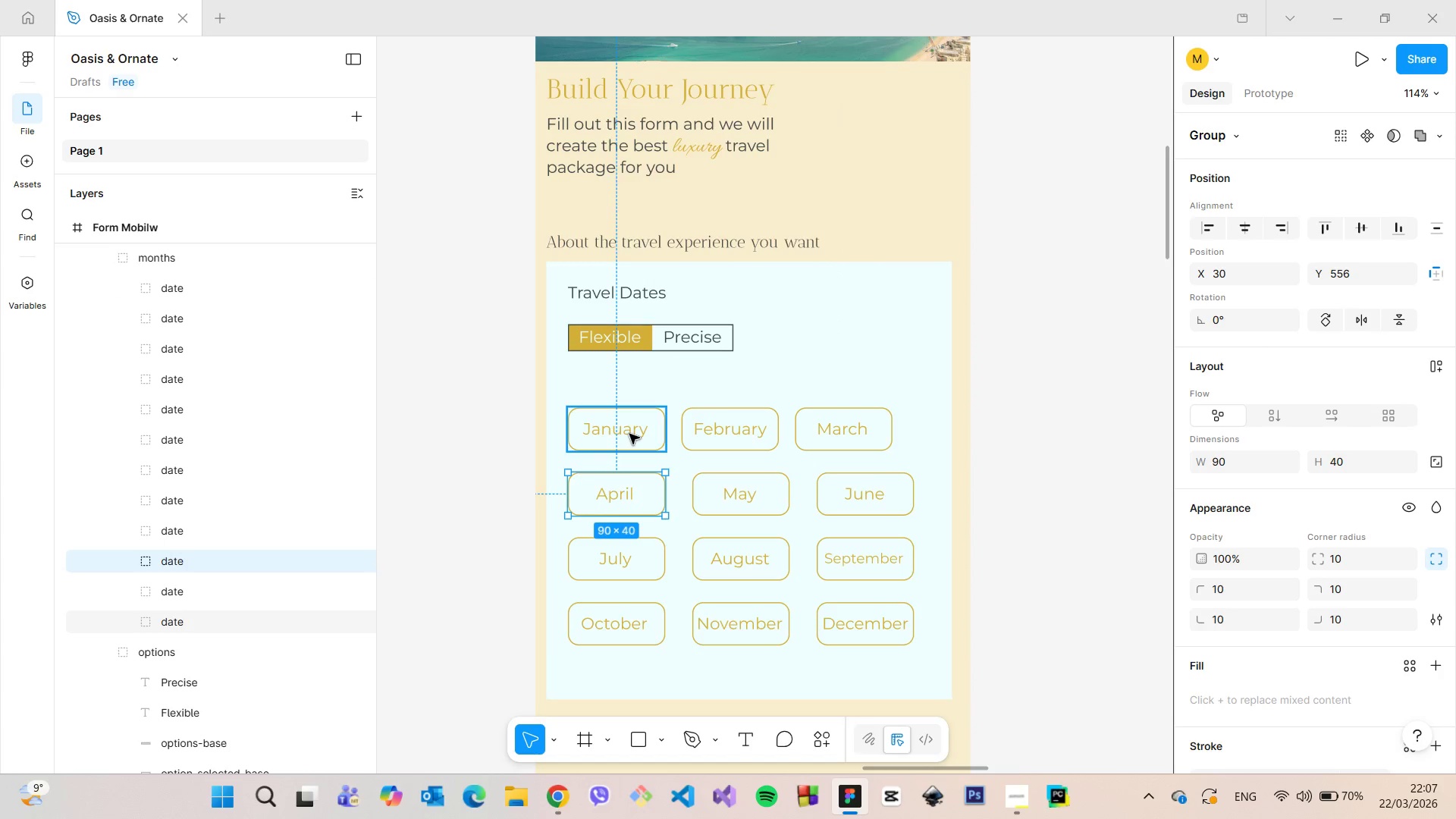 
scroll: coordinate [629, 434], scroll_direction: up, amount: 4.0
 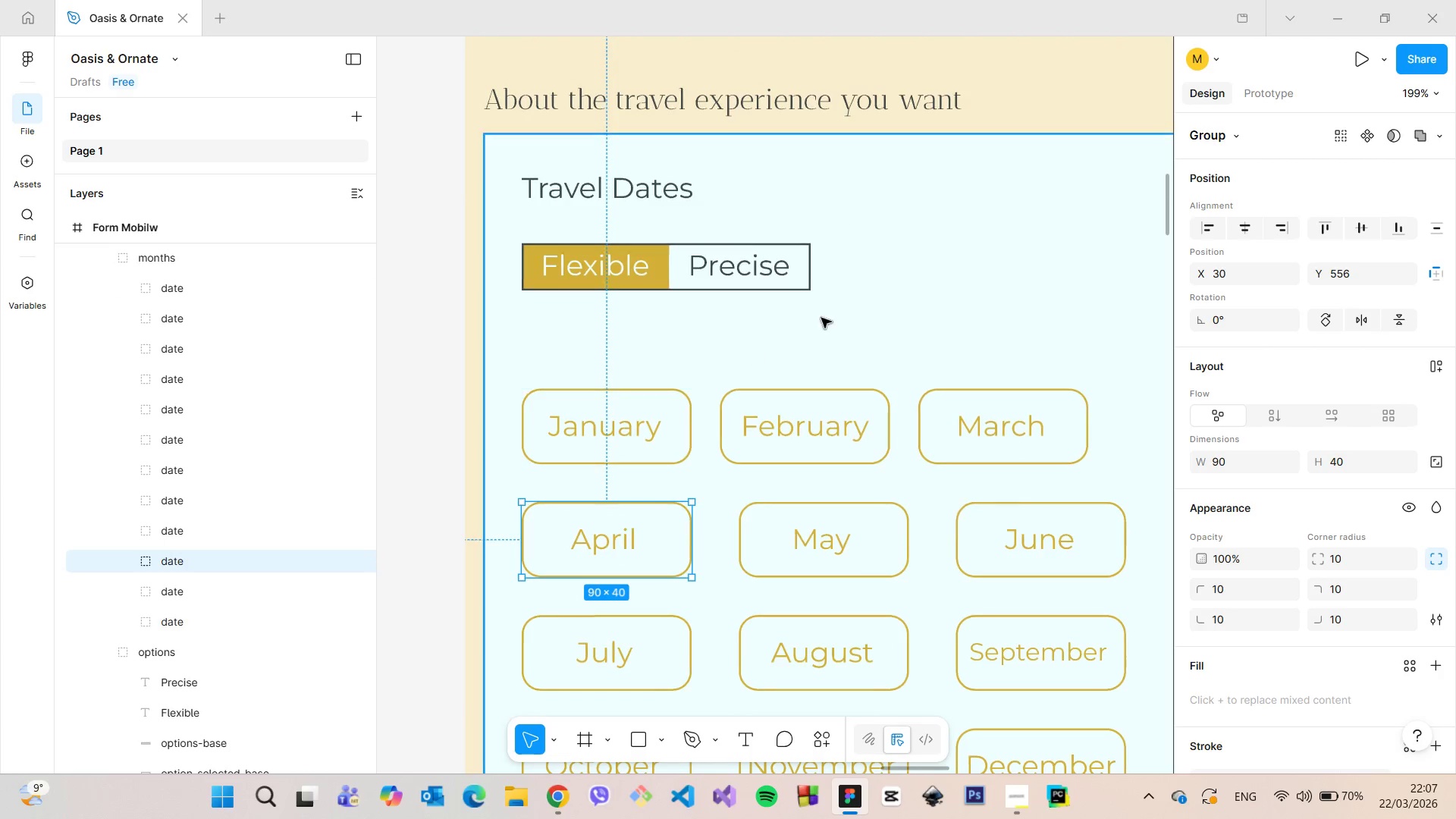 
left_click([826, 317])
 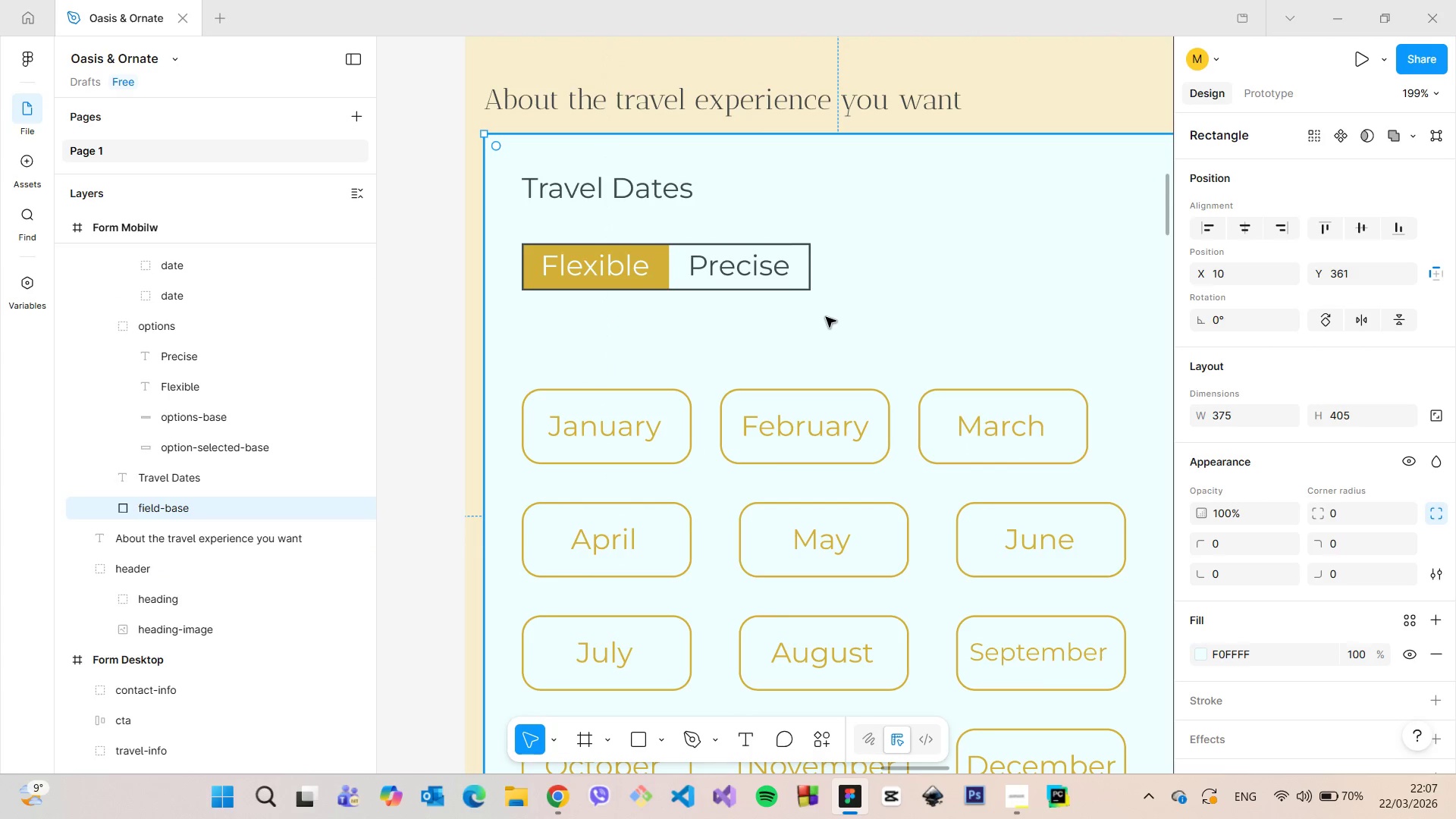 
scroll: coordinate [826, 317], scroll_direction: down, amount: 5.0
 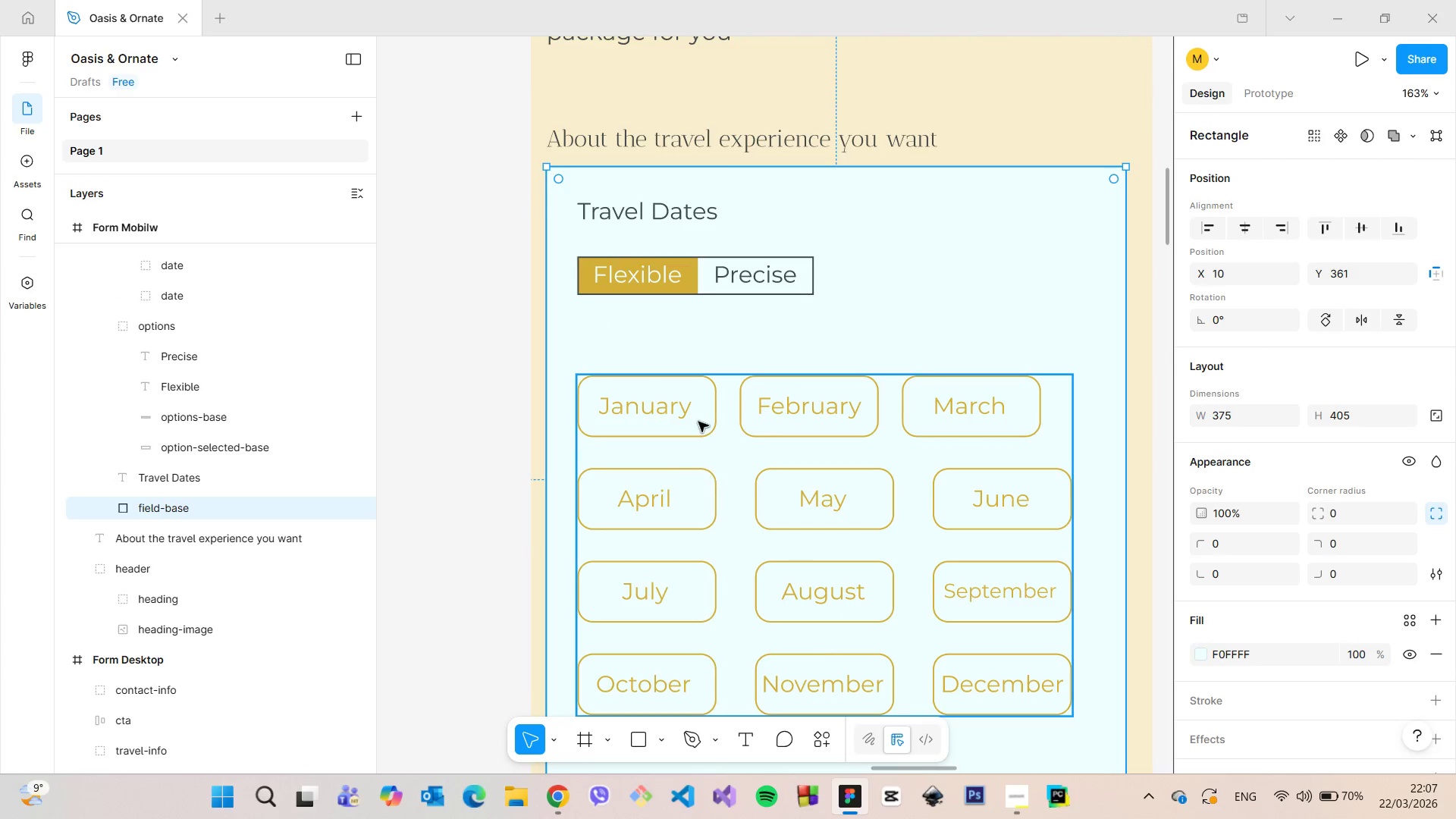 
double_click([698, 422])
 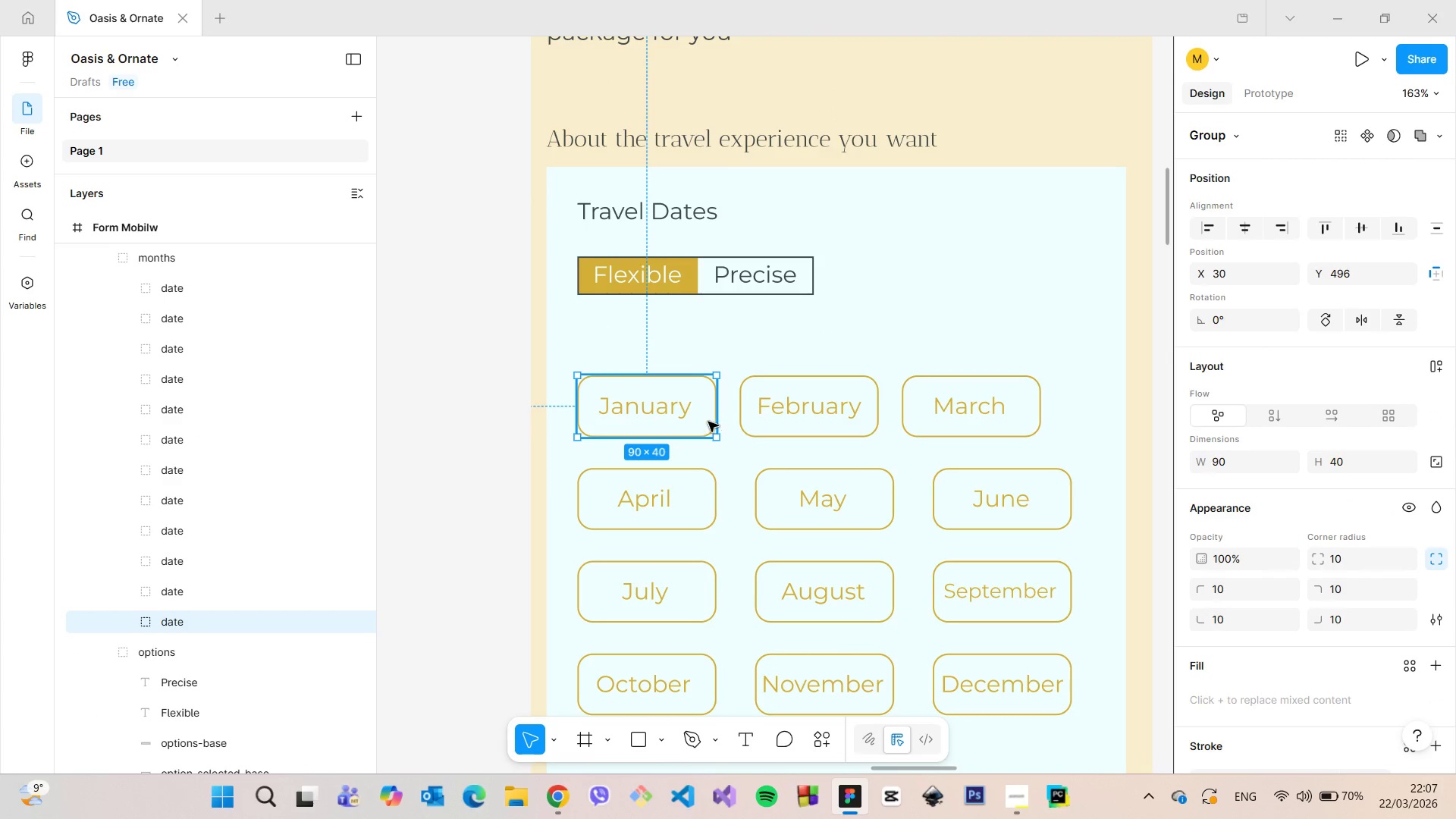 
hold_key(key=AltLeft, duration=0.41)
 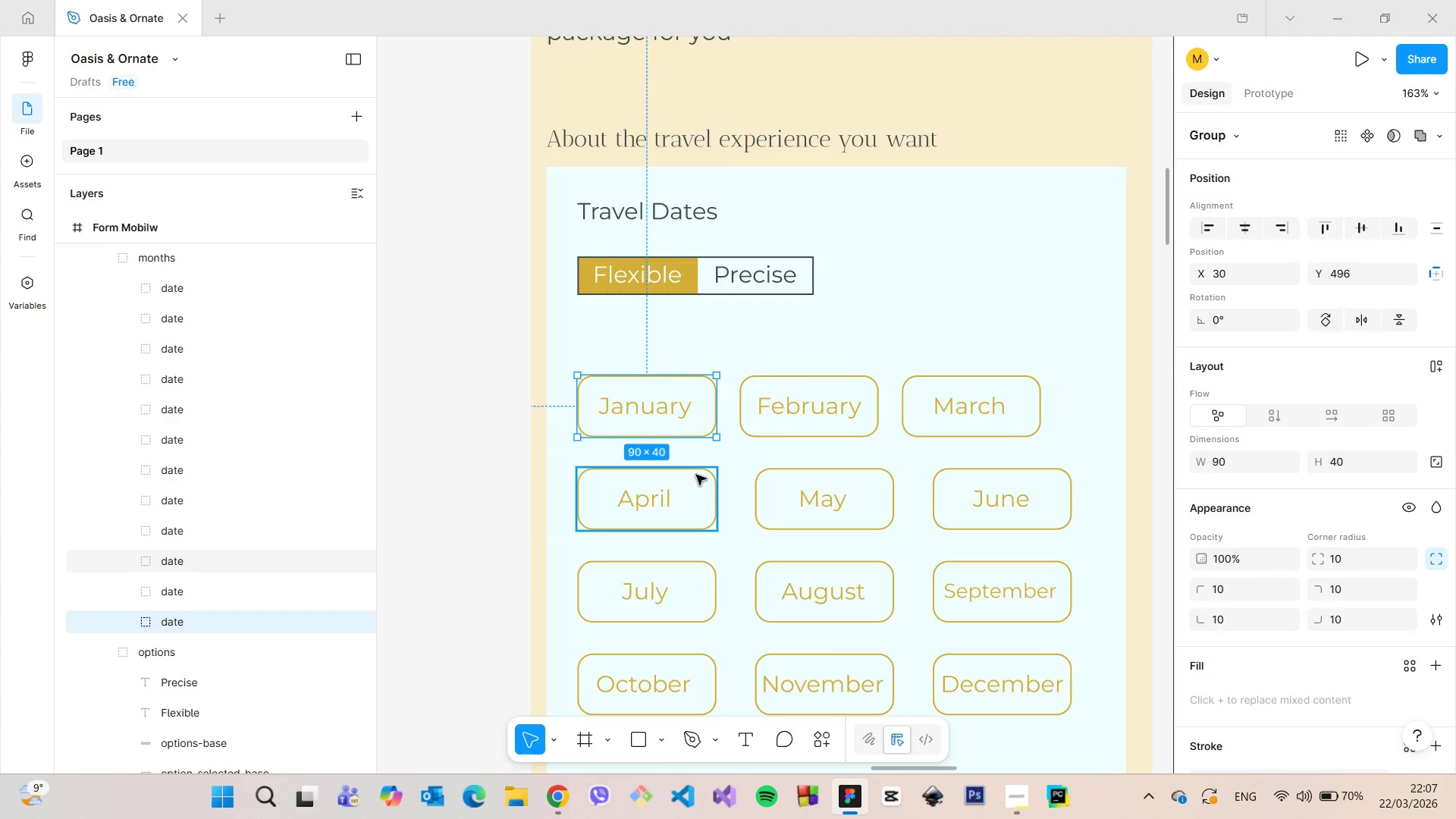 
left_click([696, 475])
 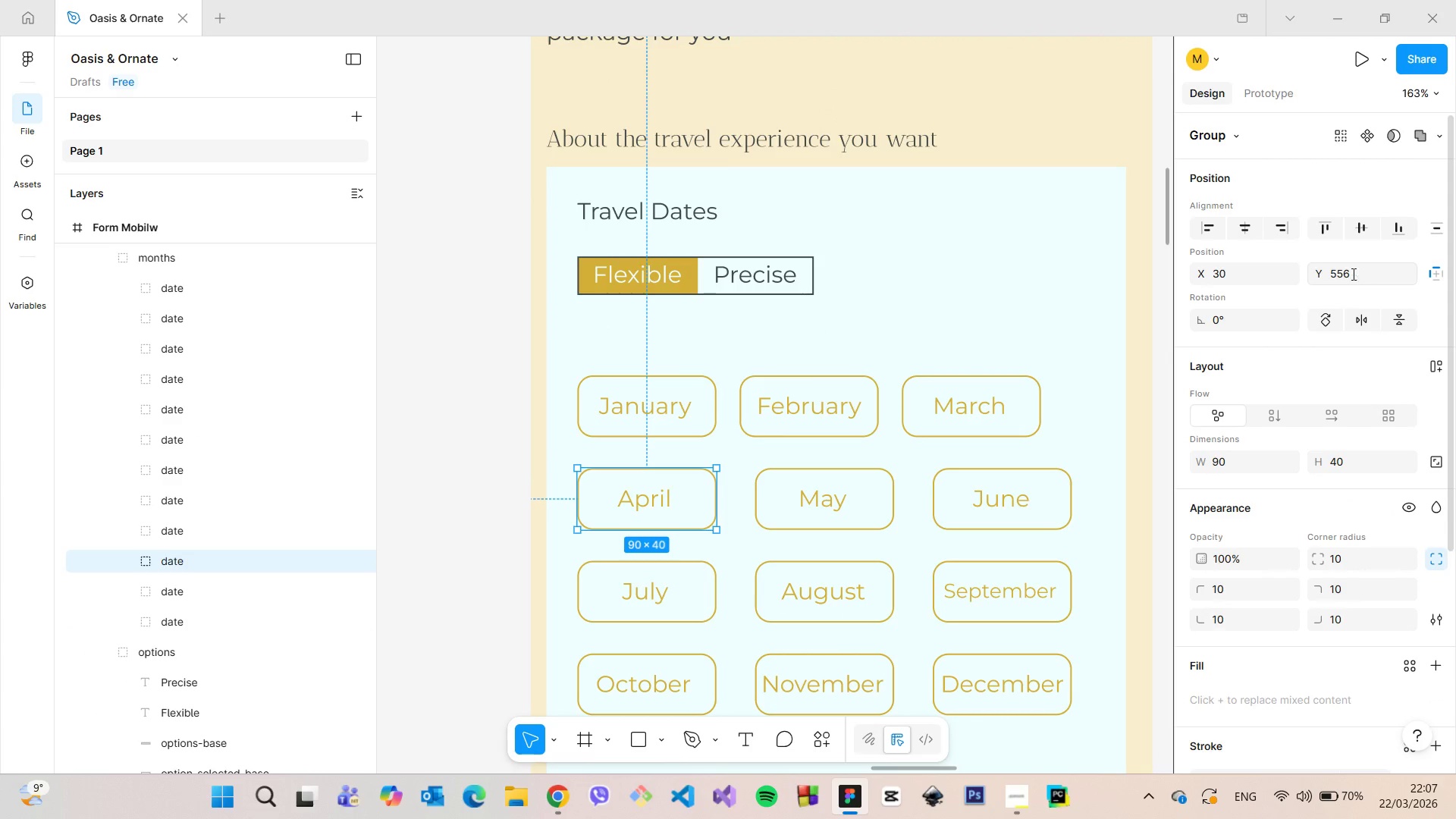 
left_click([1352, 274])
 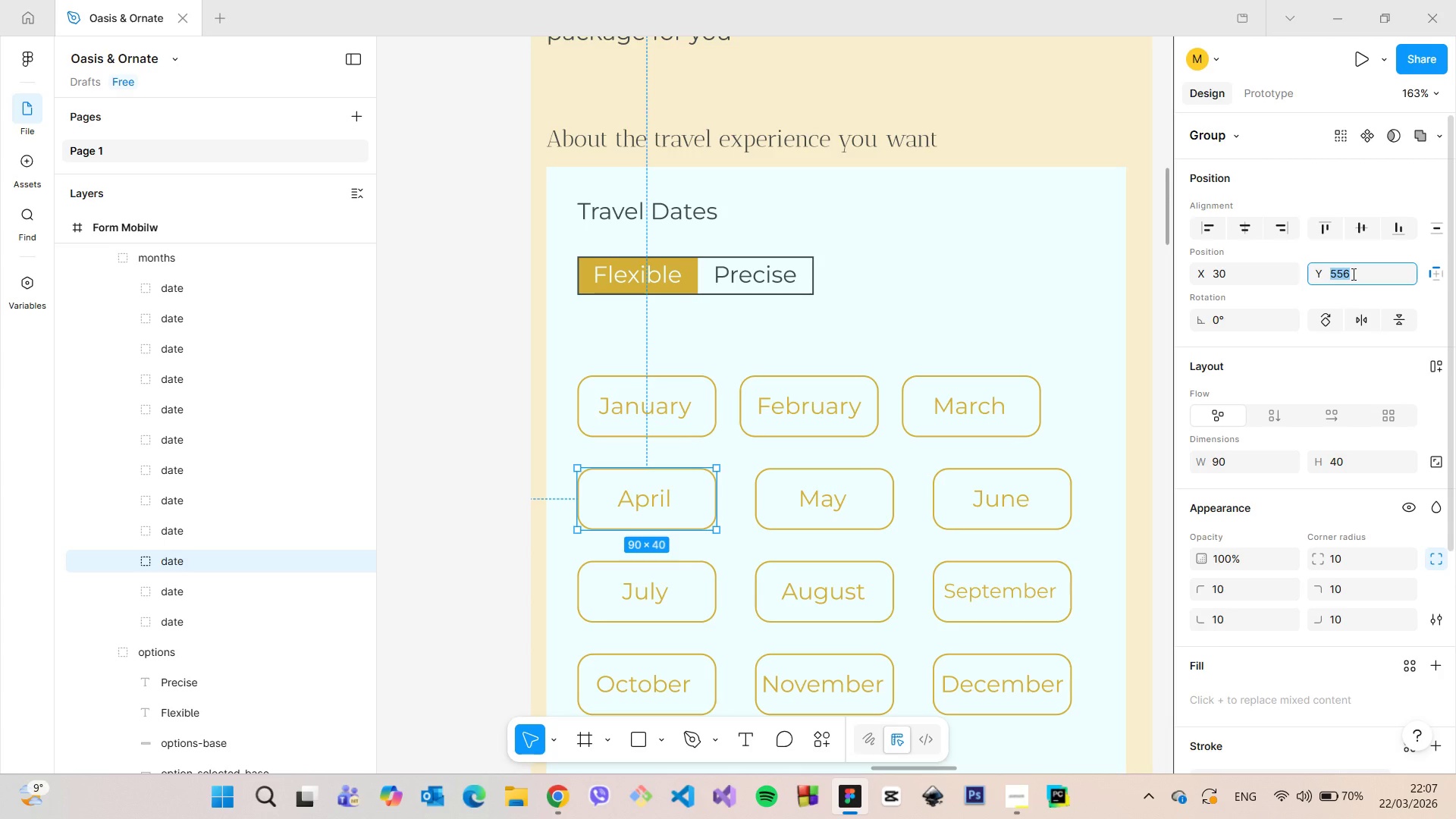 
left_click([1352, 274])
 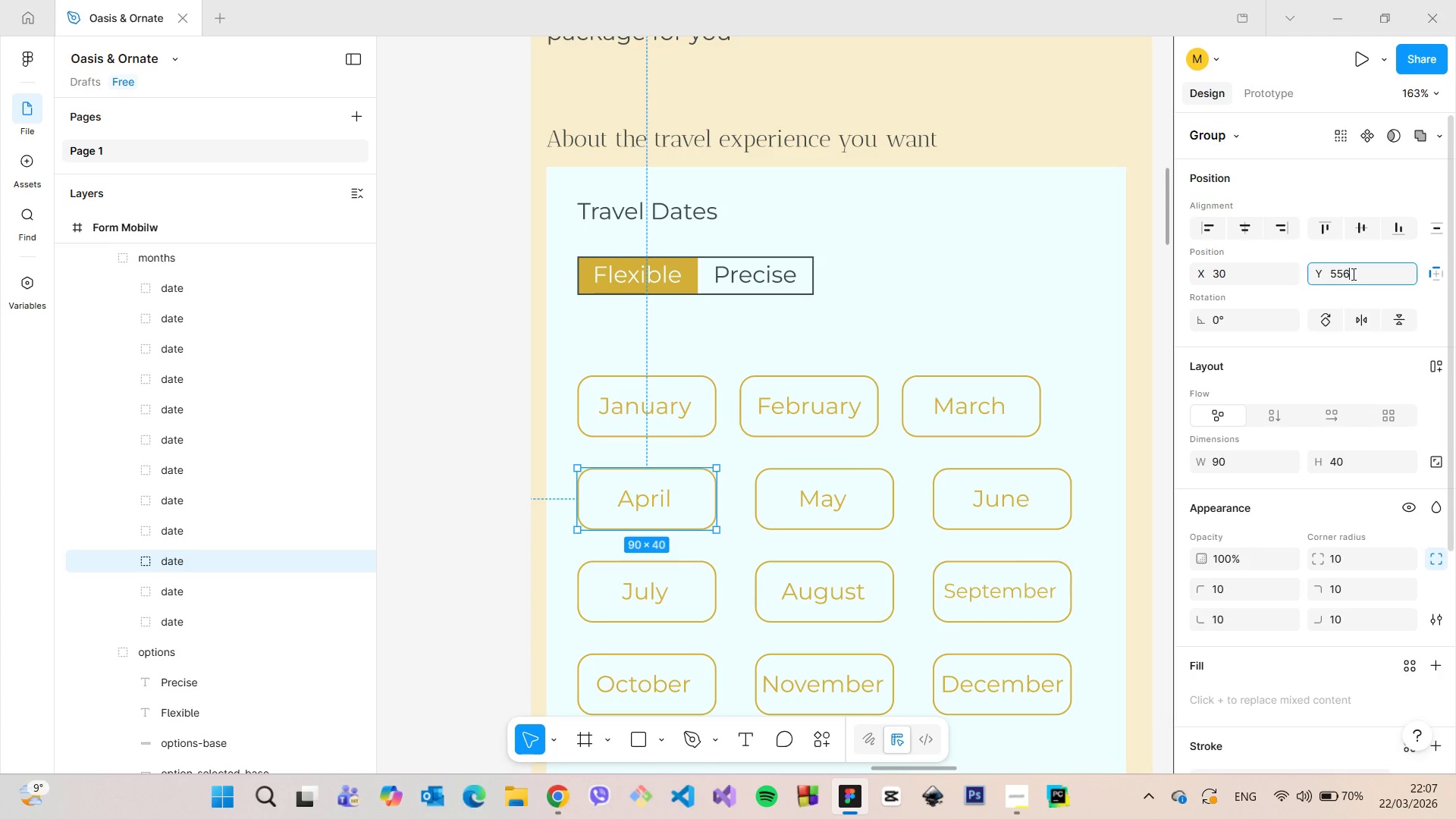 
left_click_drag(start_coordinate=[1352, 274], to_coordinate=[1344, 274])
 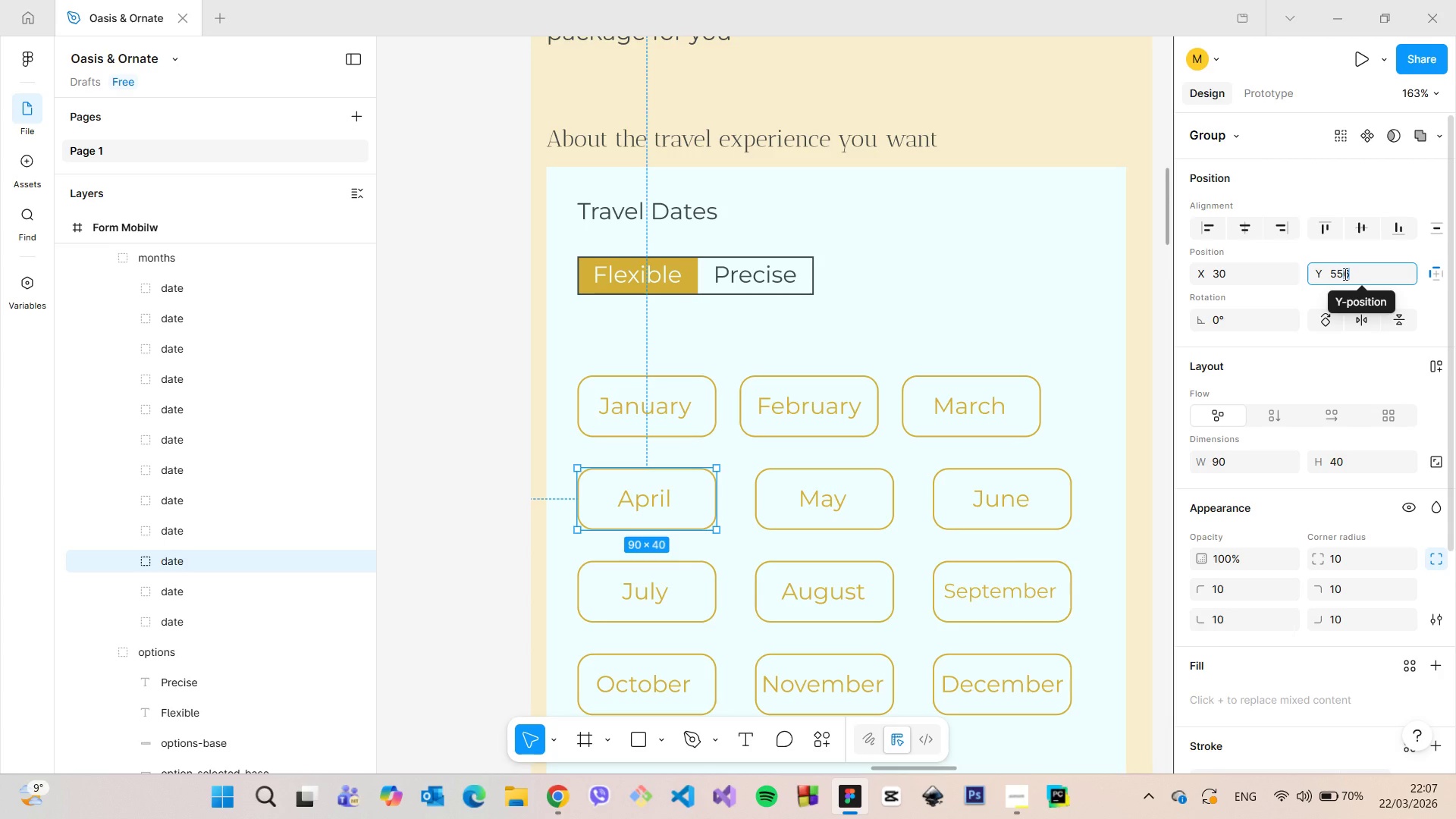 
key(1)
 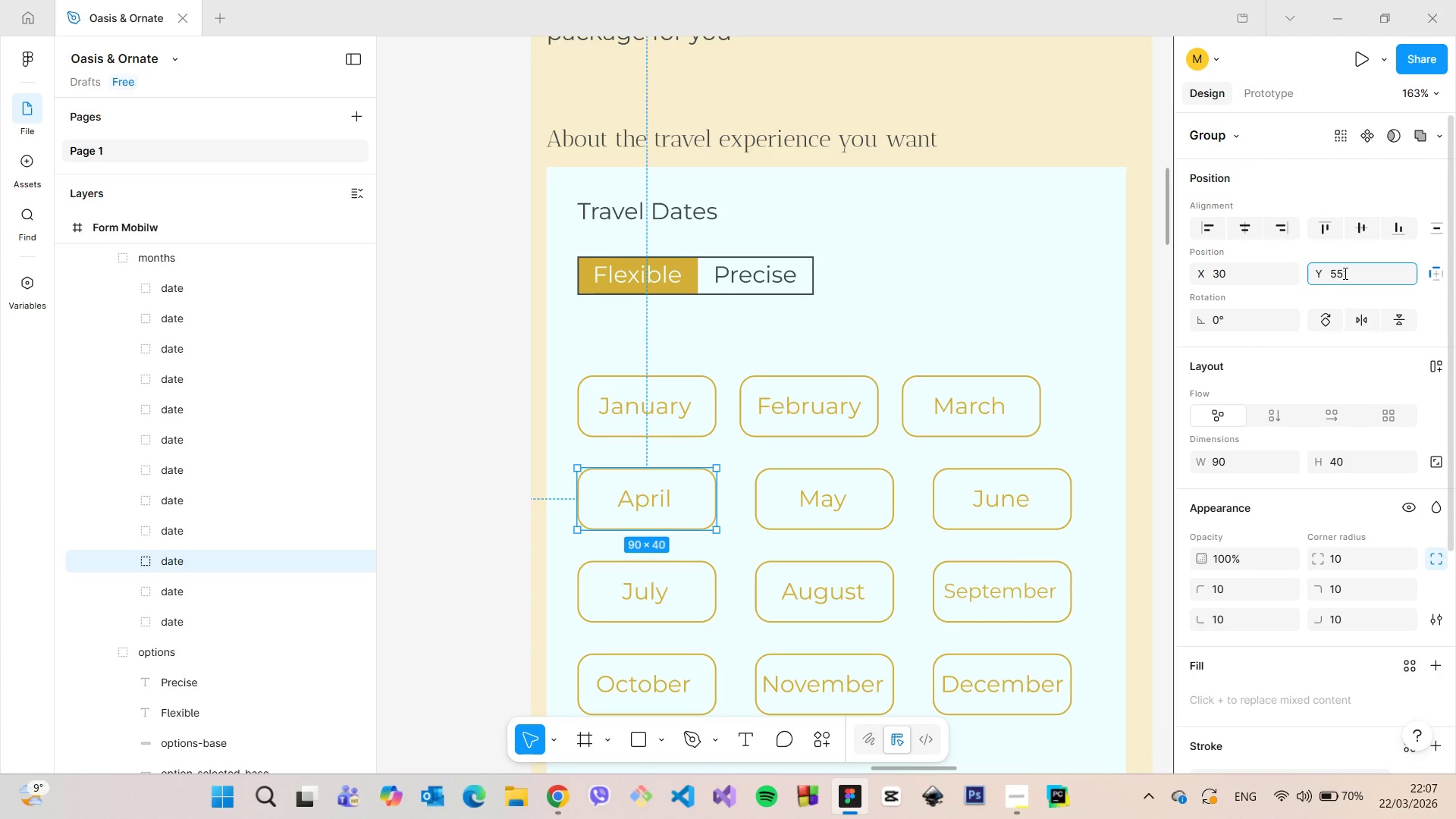 
key(Enter)
 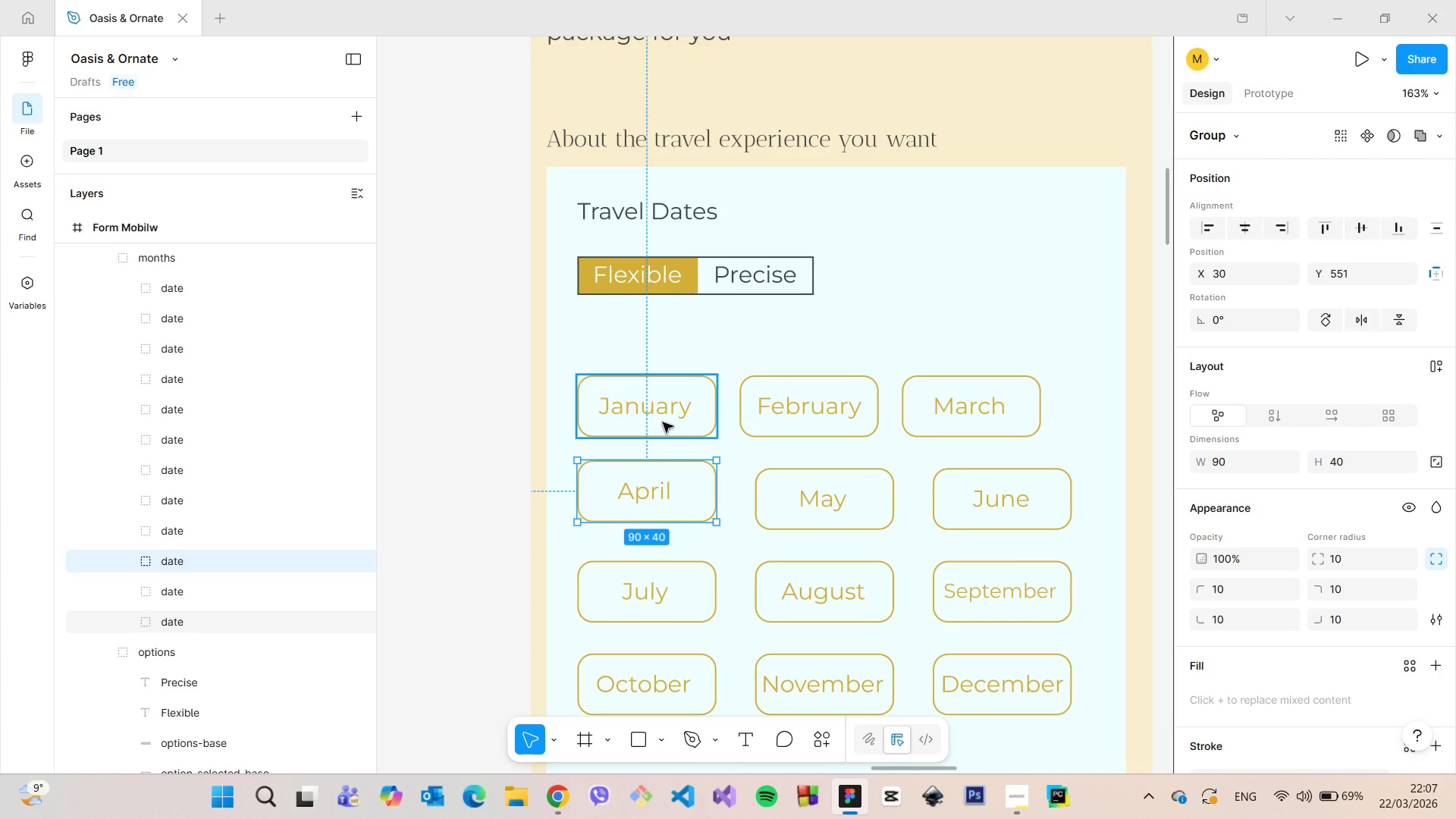 
hold_key(key=AltLeft, duration=0.61)
 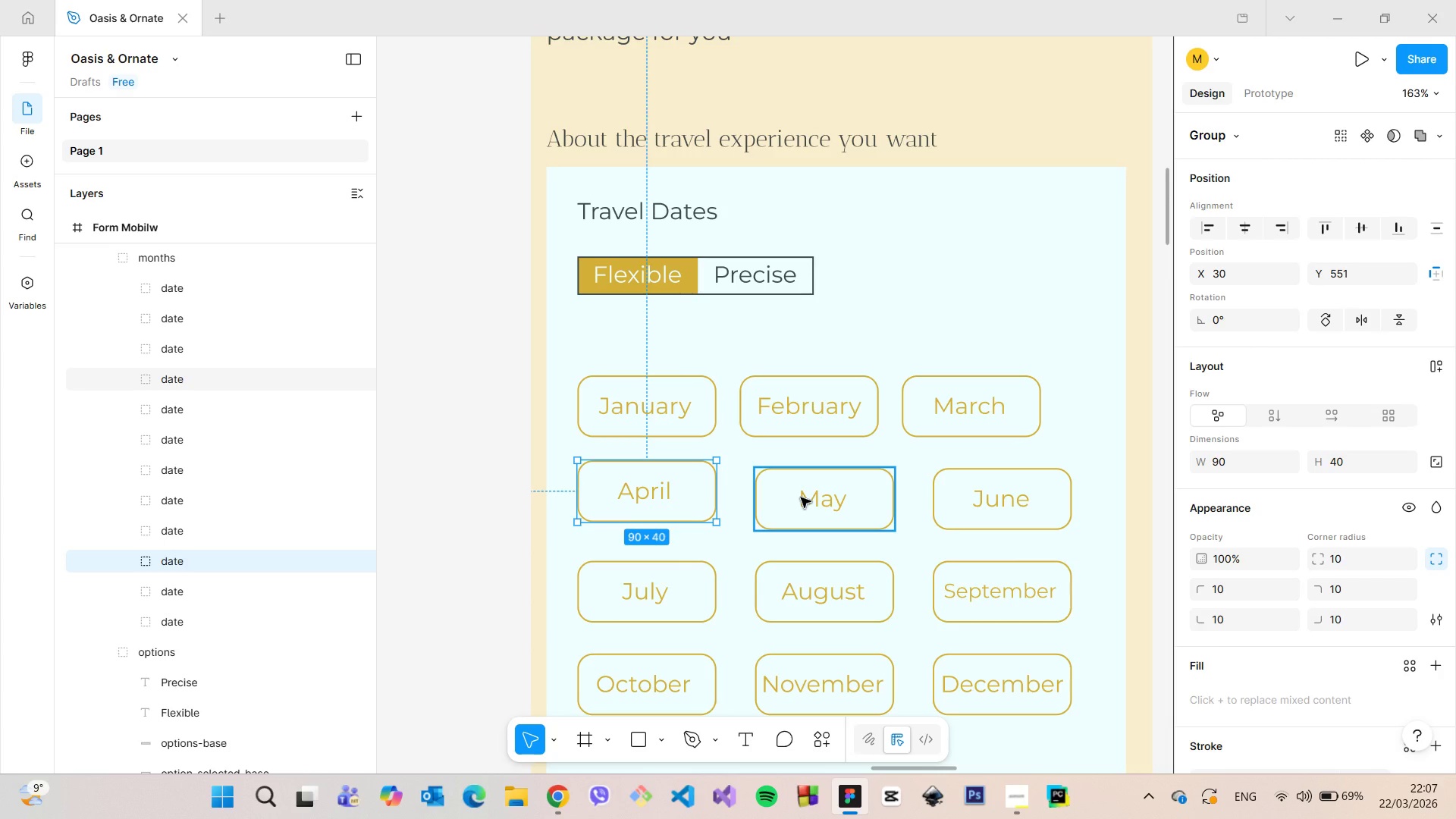 
left_click([801, 497])
 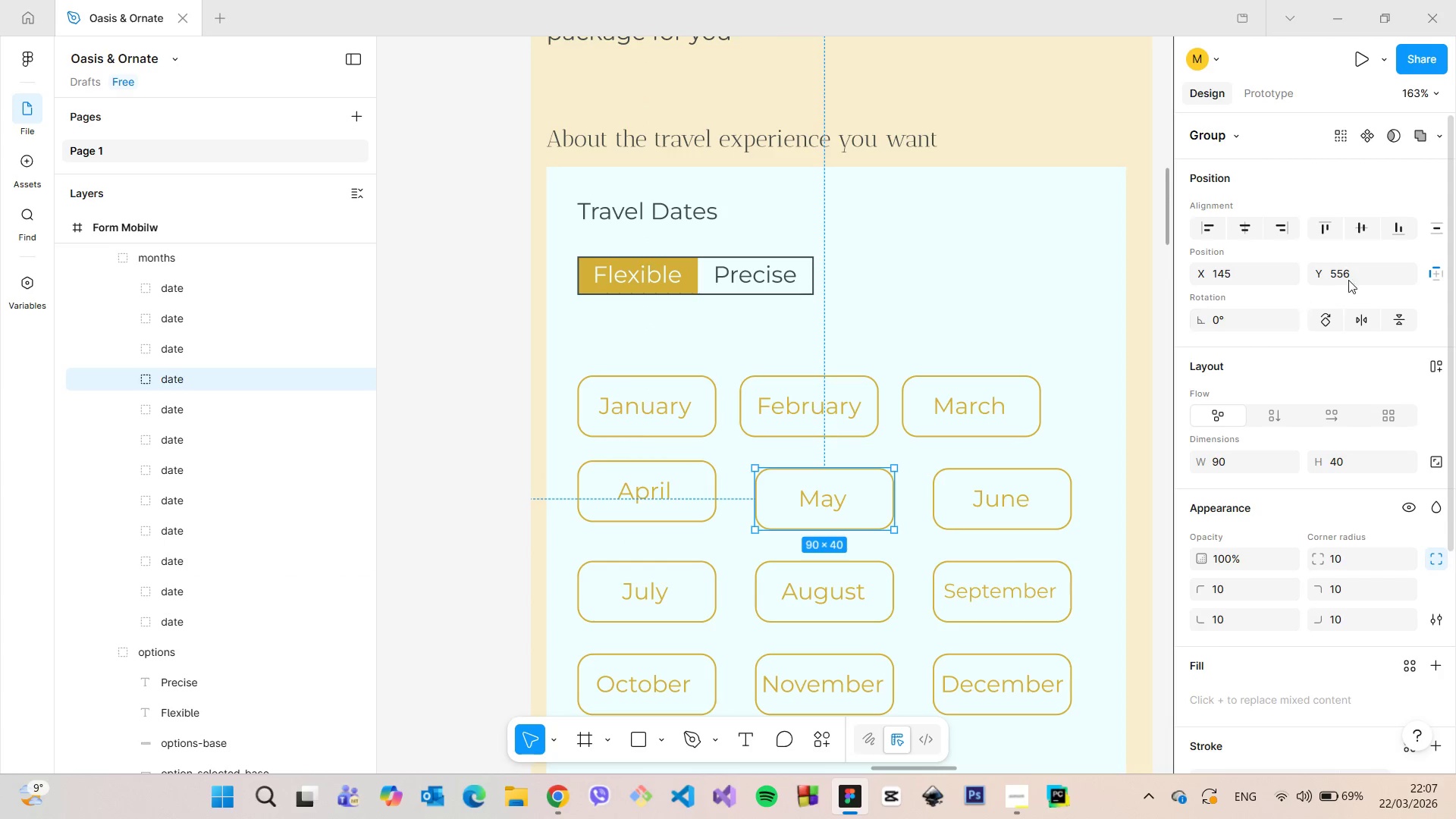 
left_click_drag(start_coordinate=[1358, 276], to_coordinate=[1345, 274])
 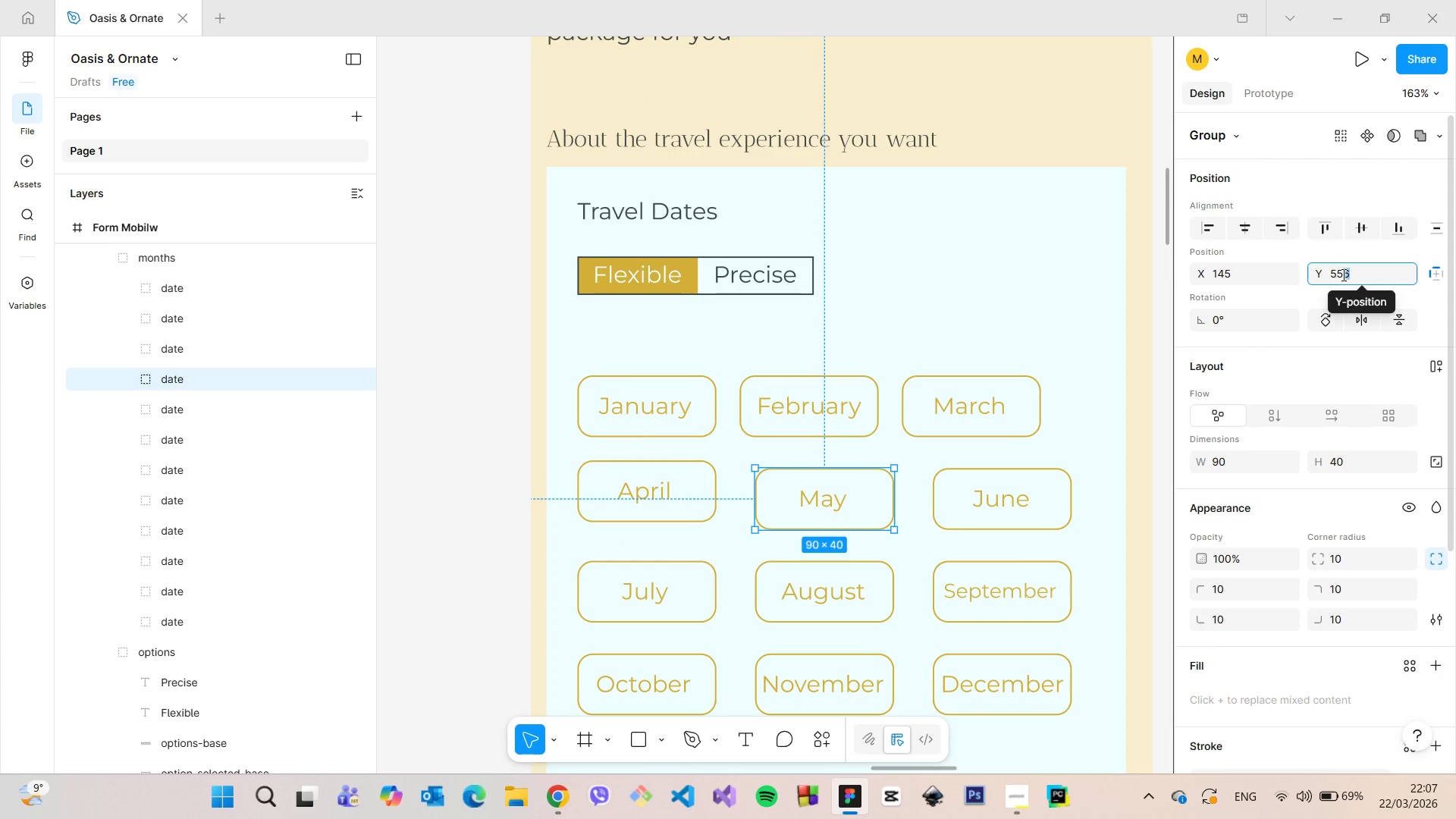 
key(1)
 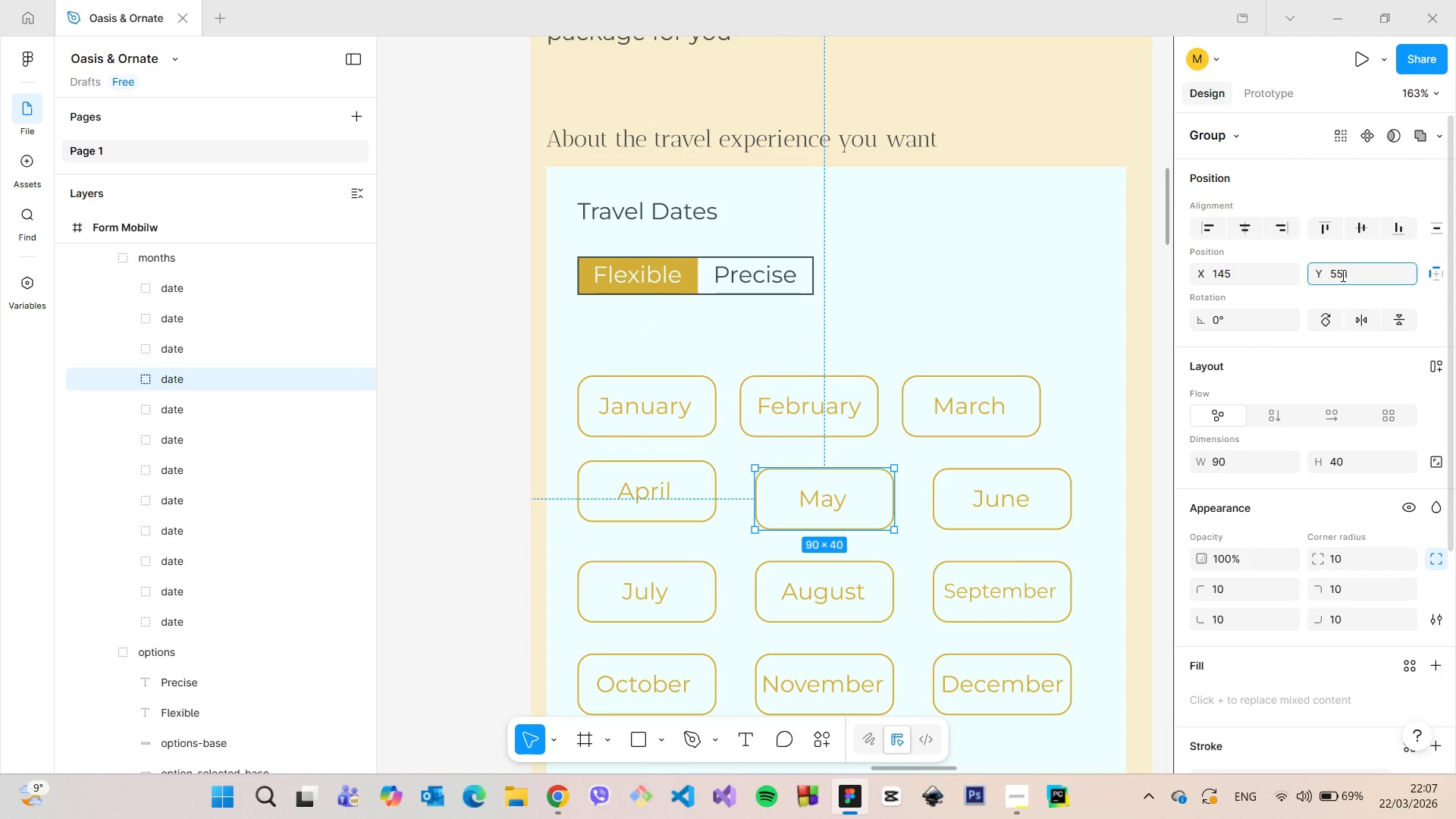 
key(Enter)
 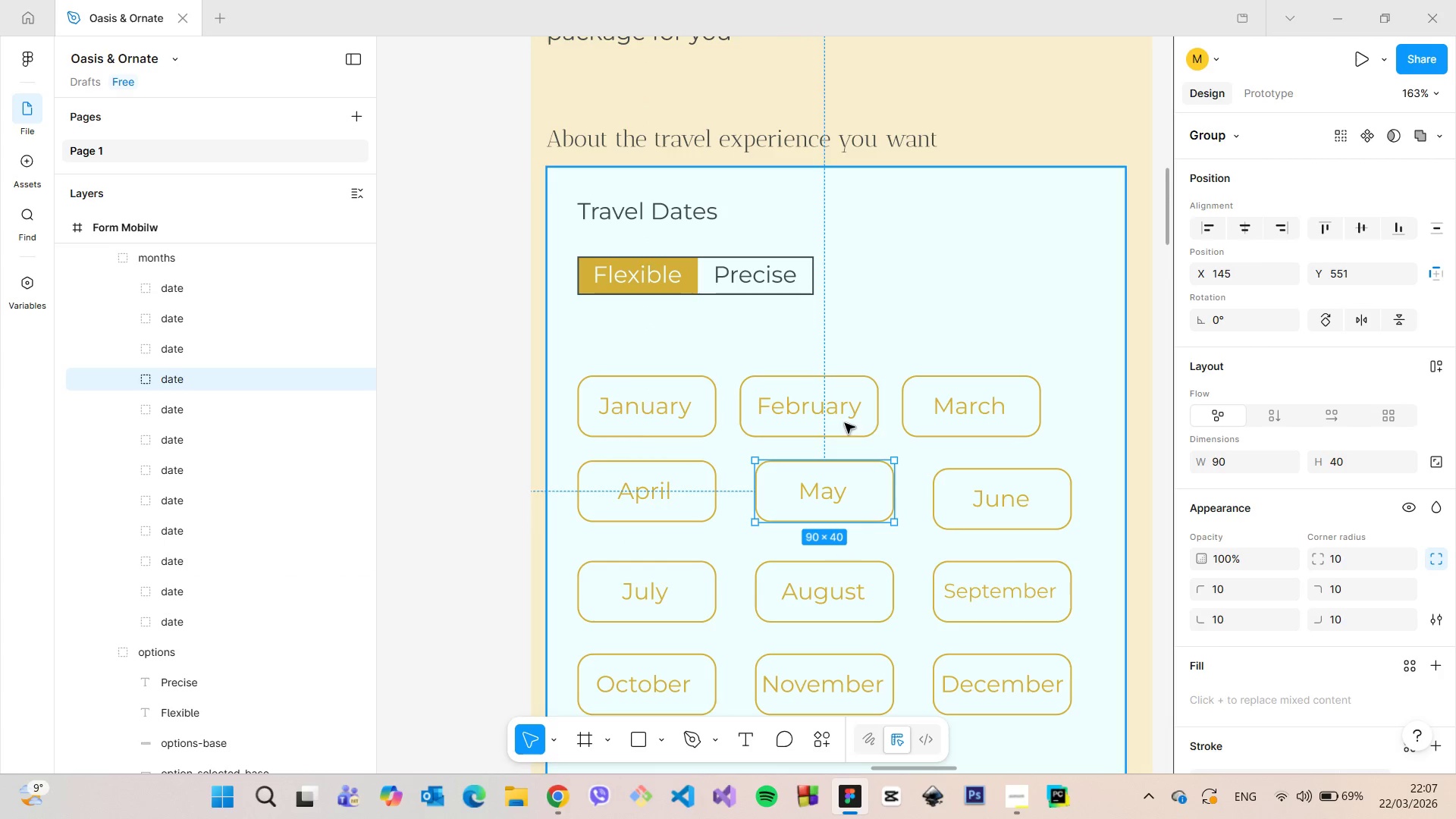 
hold_key(key=AltLeft, duration=0.66)
 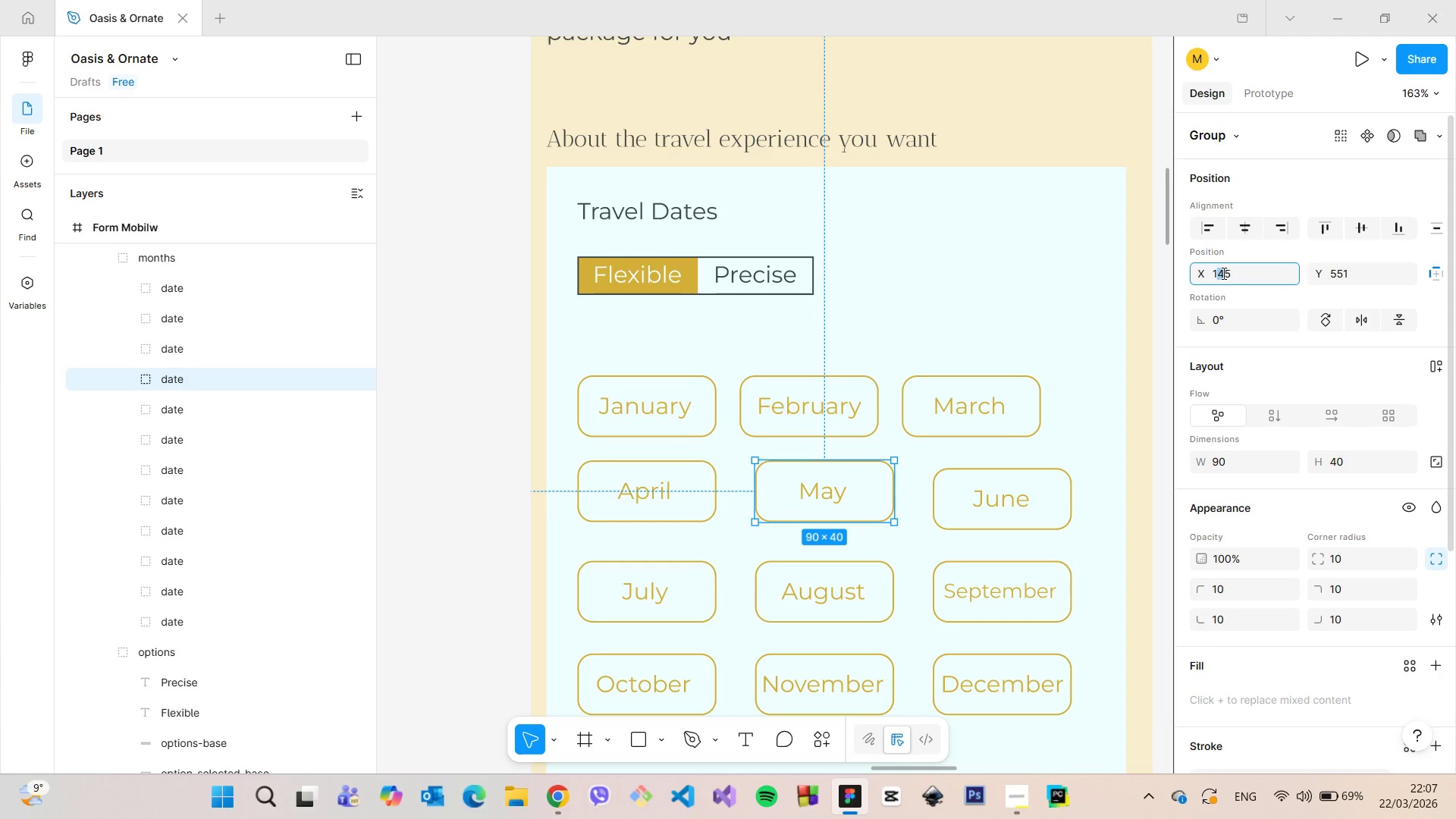 
key(3)
 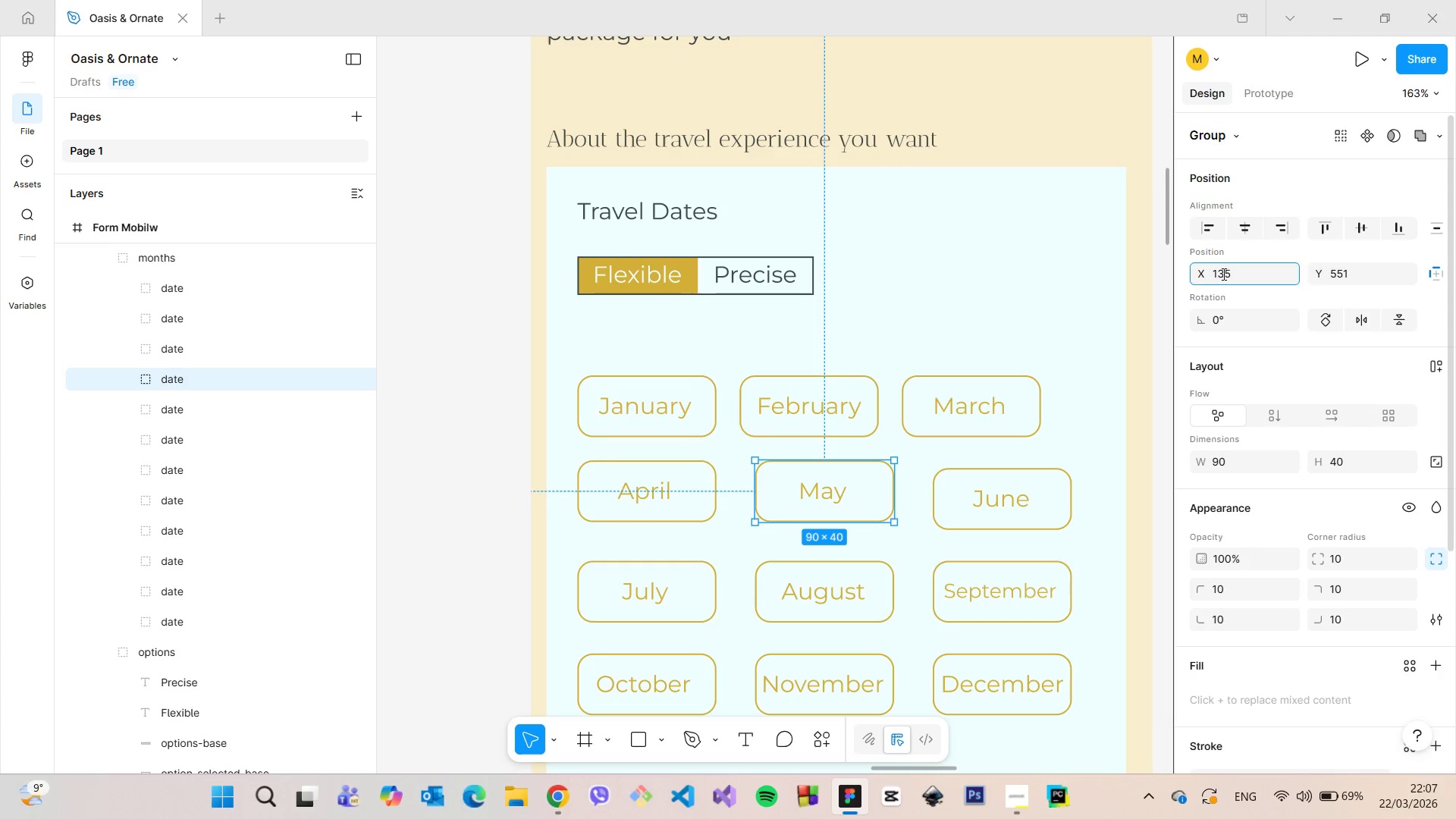 
key(Enter)
 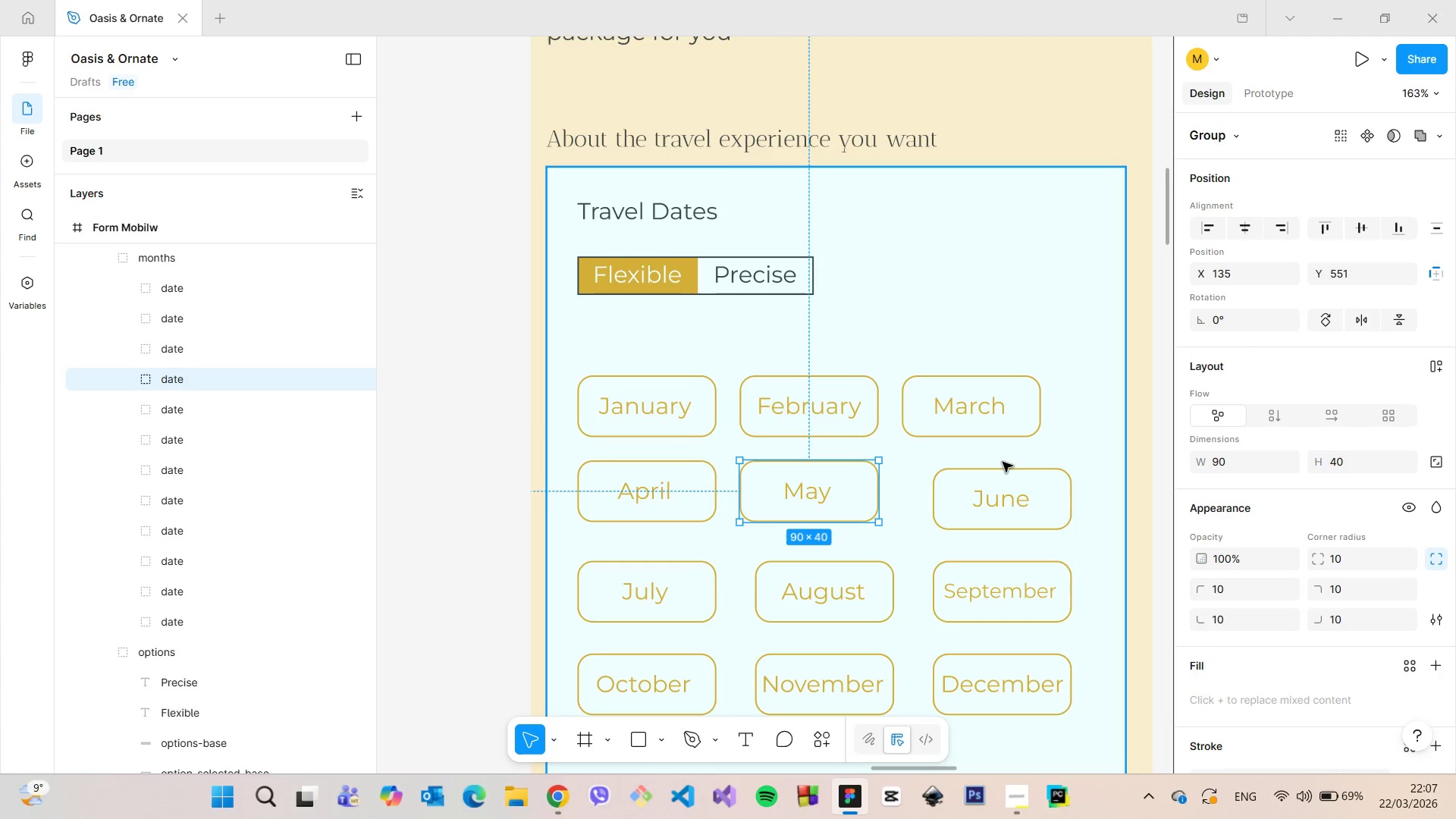 
left_click([998, 474])
 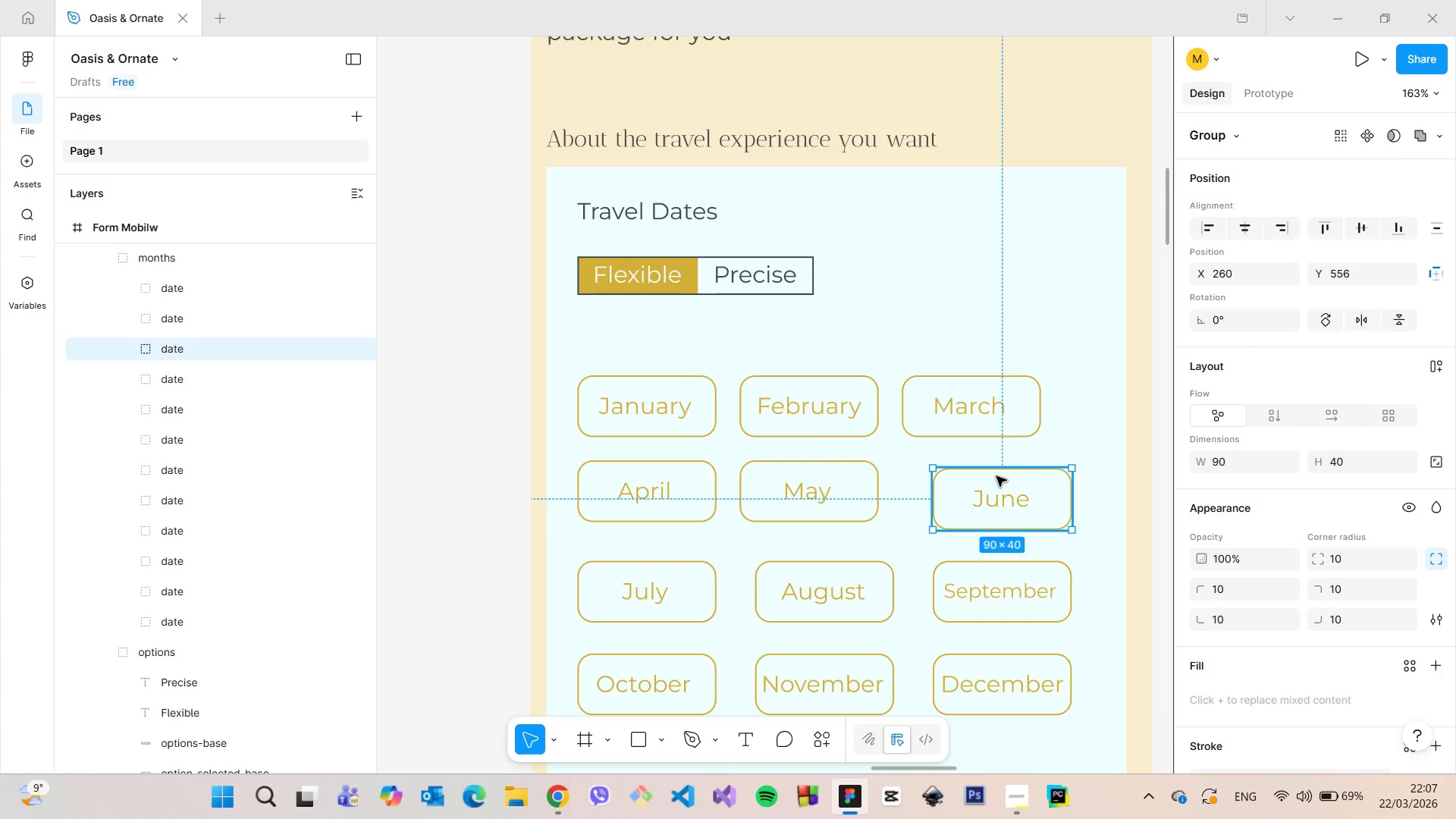 
left_click_drag(start_coordinate=[993, 476], to_coordinate=[966, 469])
 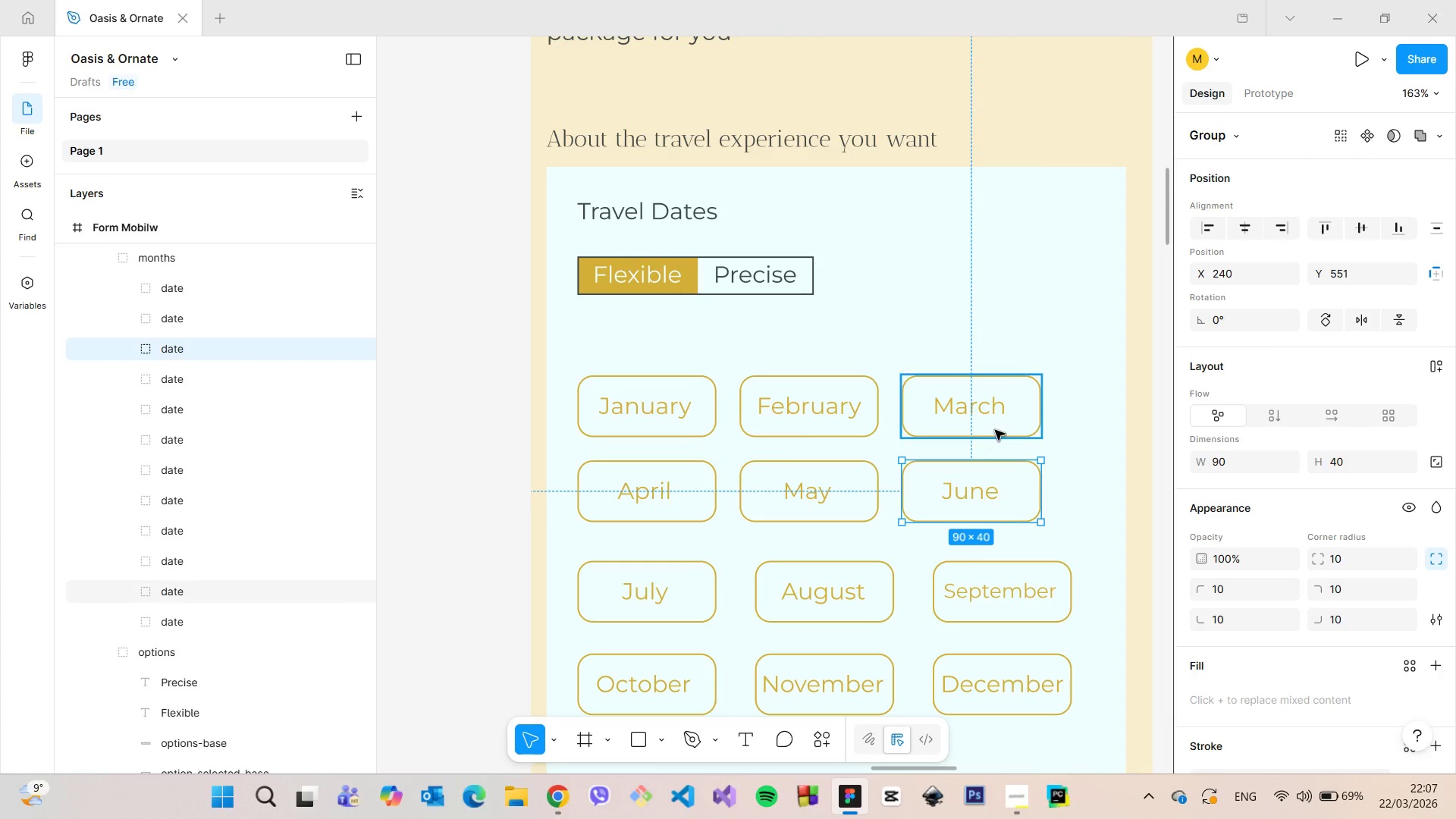 
hold_key(key=AltLeft, duration=0.56)
 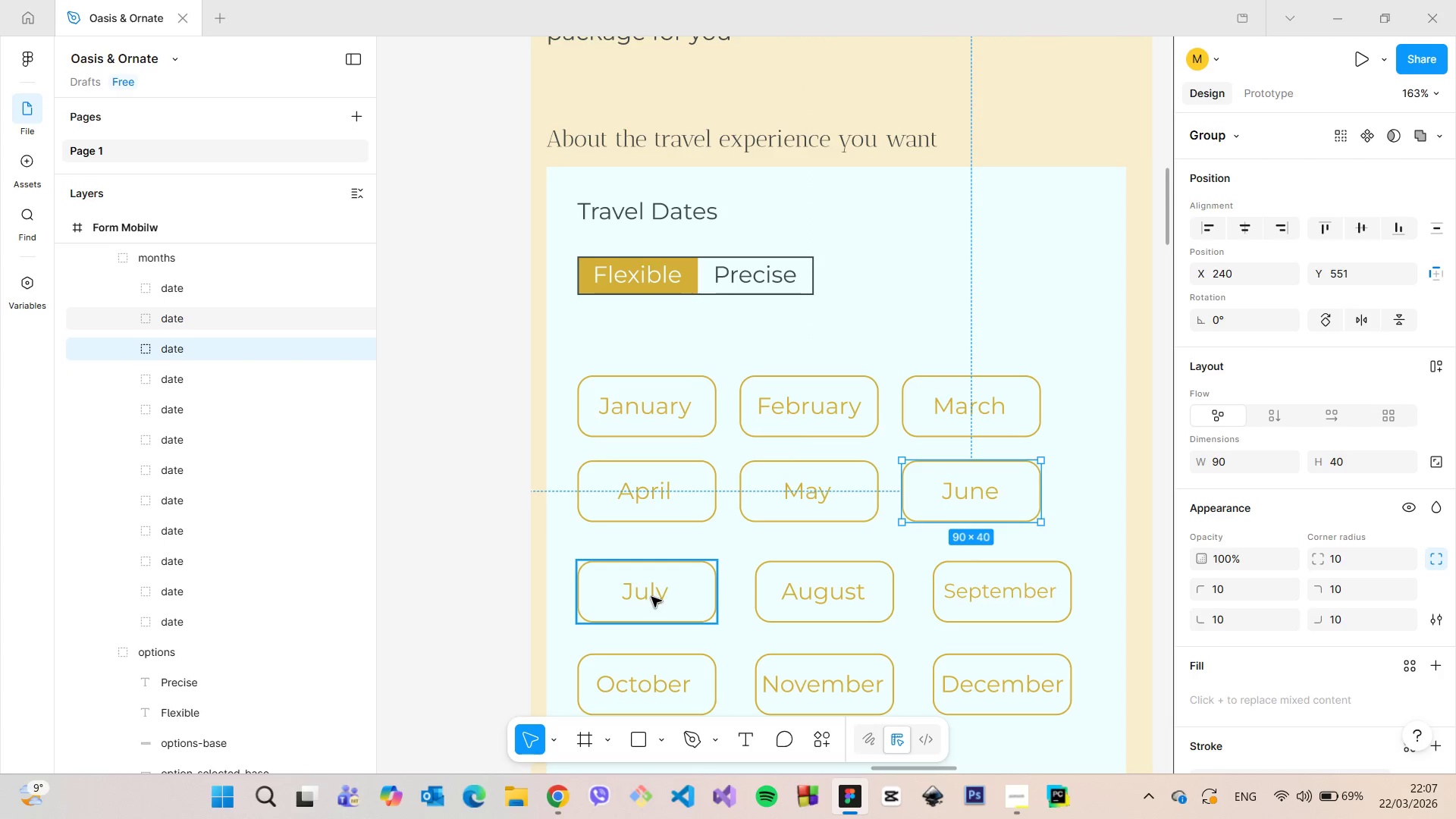 
left_click([651, 597])
 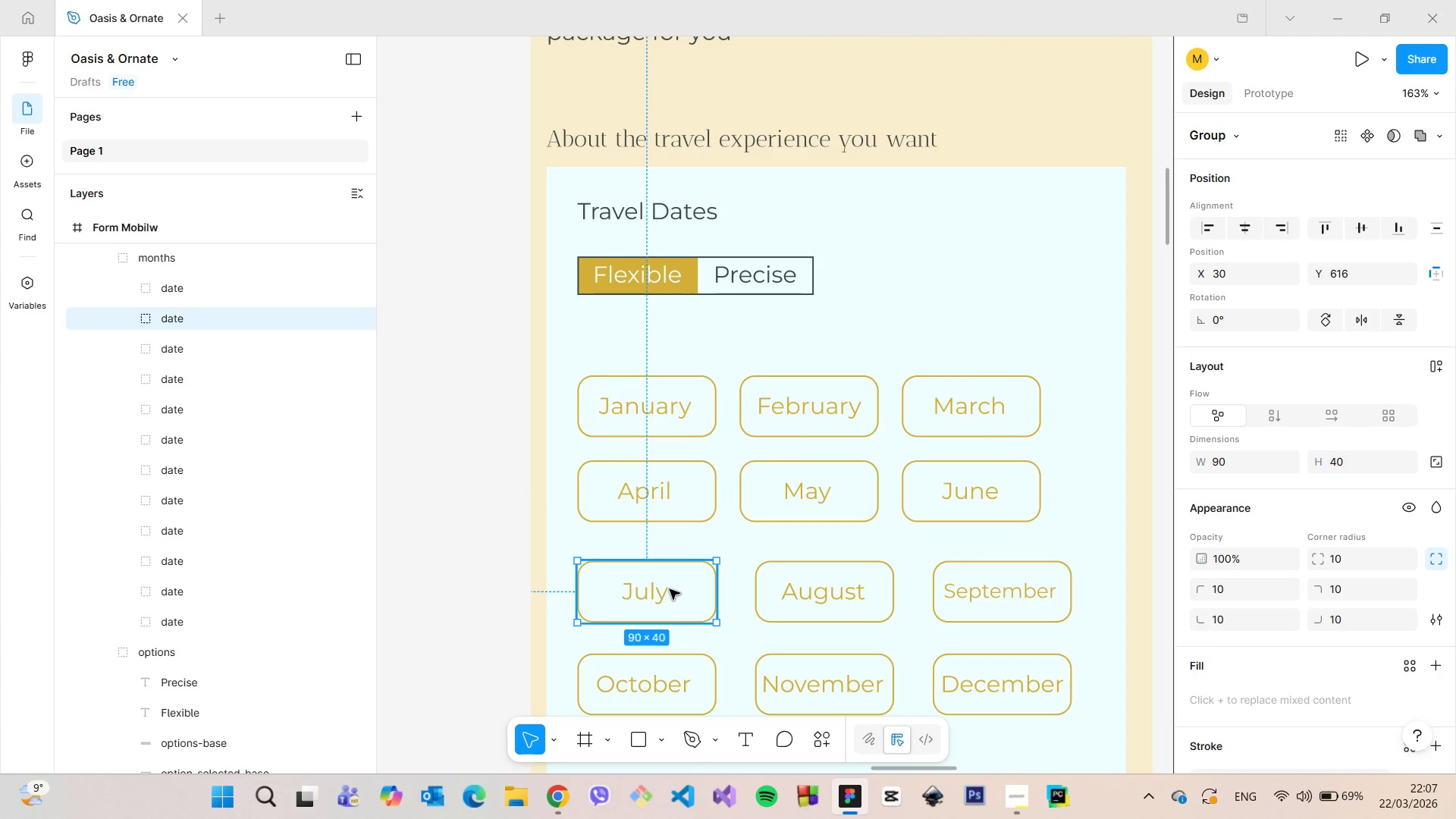 
left_click_drag(start_coordinate=[670, 589], to_coordinate=[667, 575])
 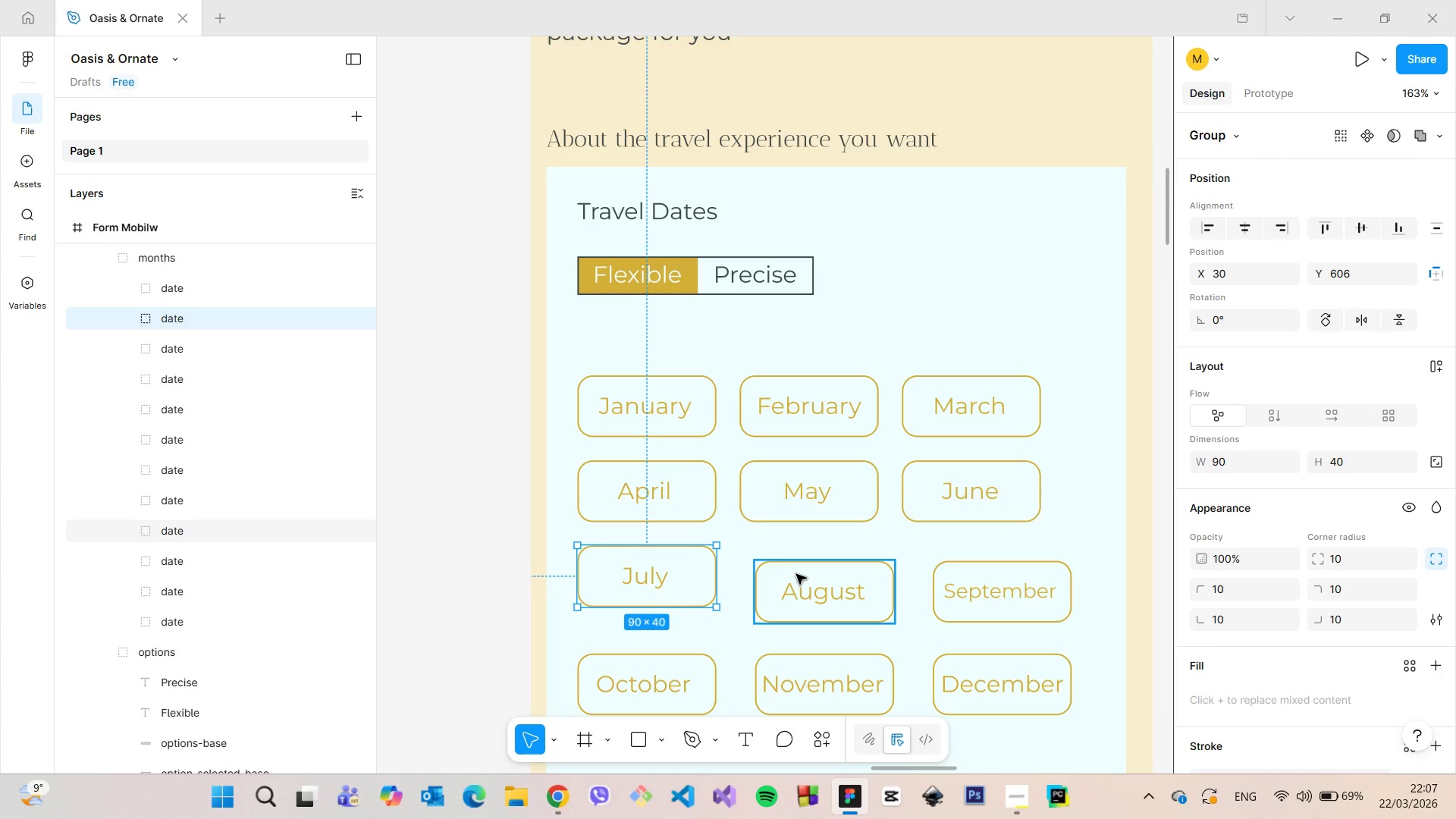 
left_click([796, 574])
 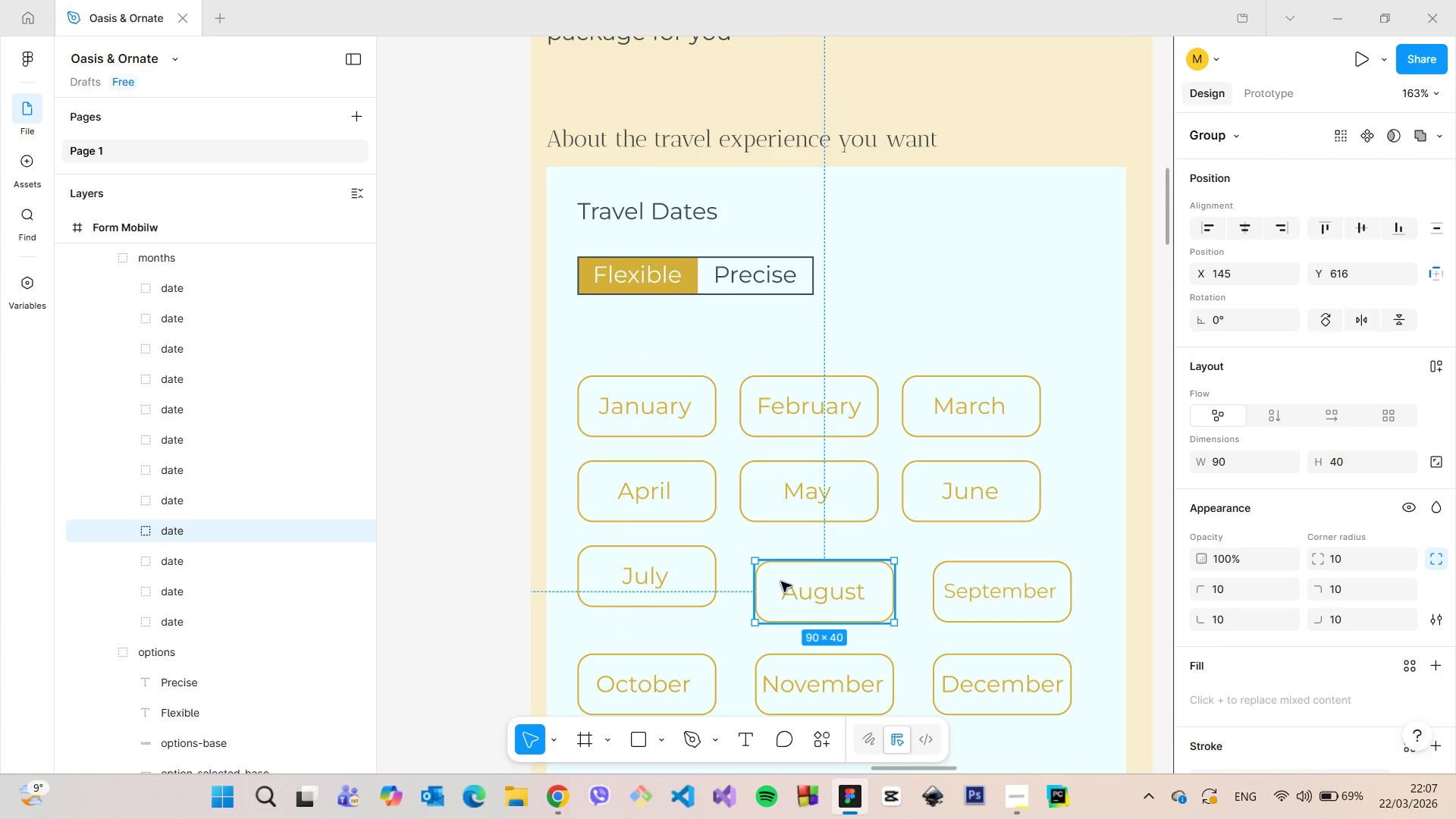 
left_click_drag(start_coordinate=[781, 582], to_coordinate=[767, 563])
 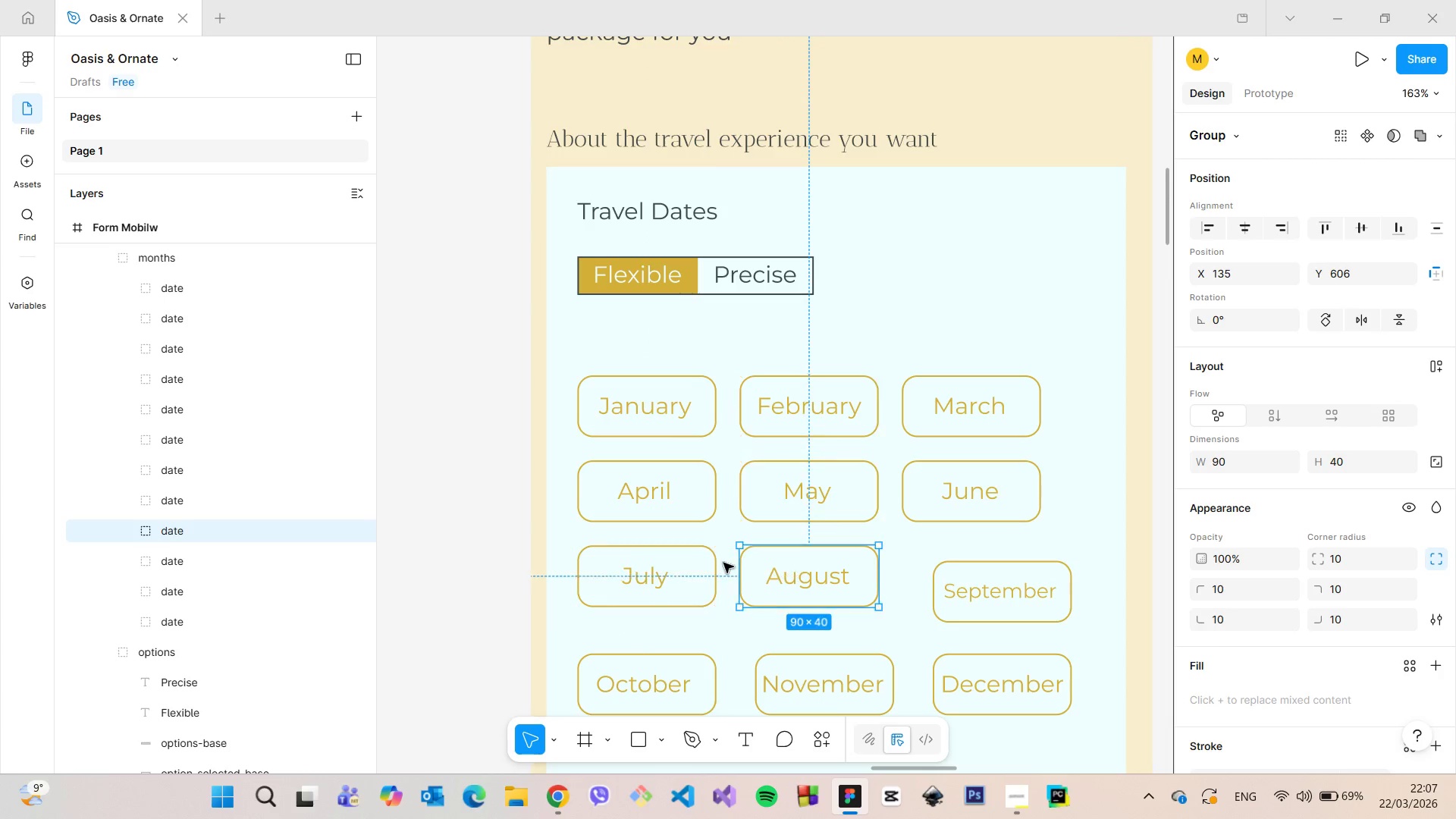 
hold_key(key=AltLeft, duration=1.24)
 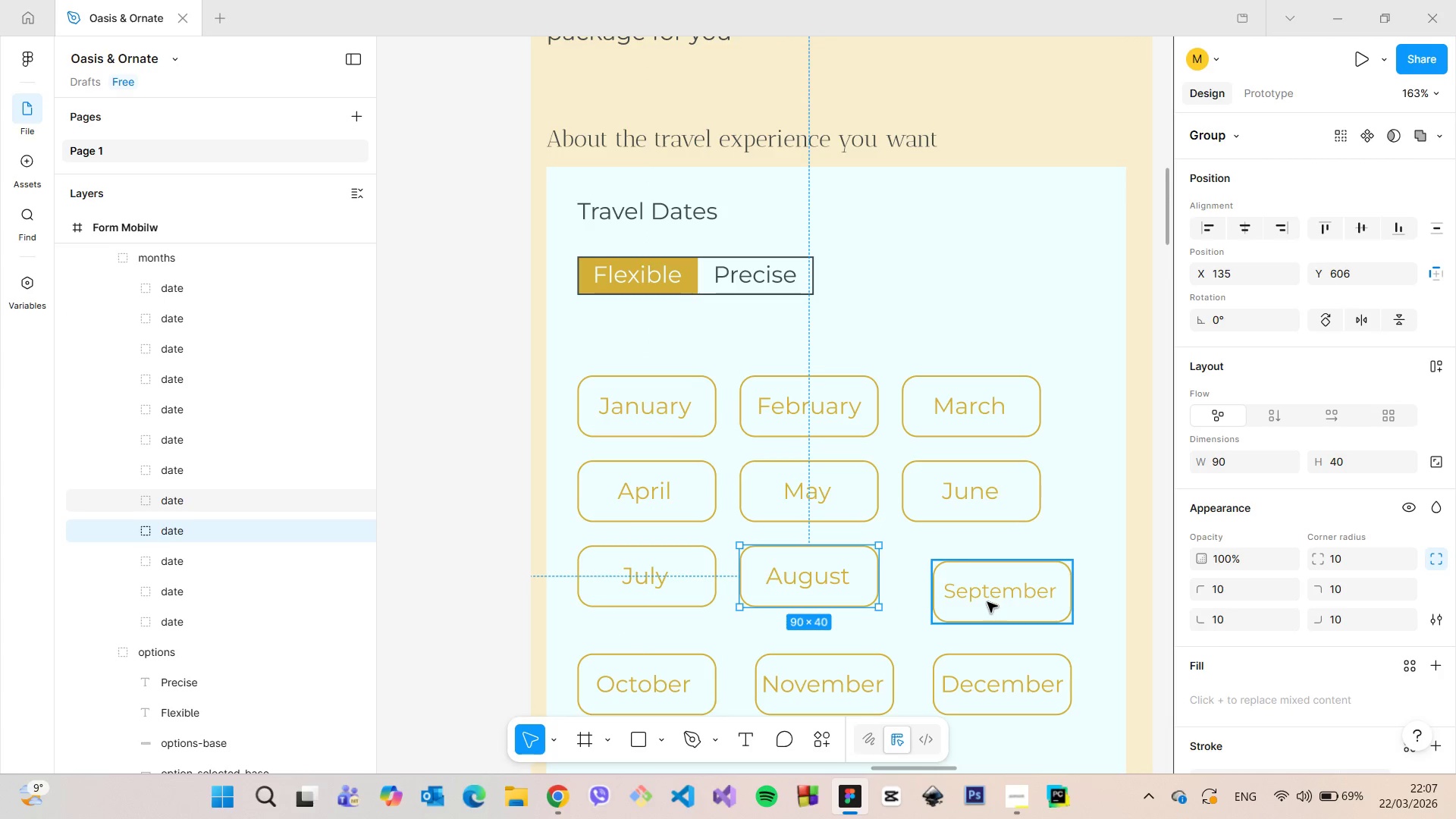 
left_click([987, 602])
 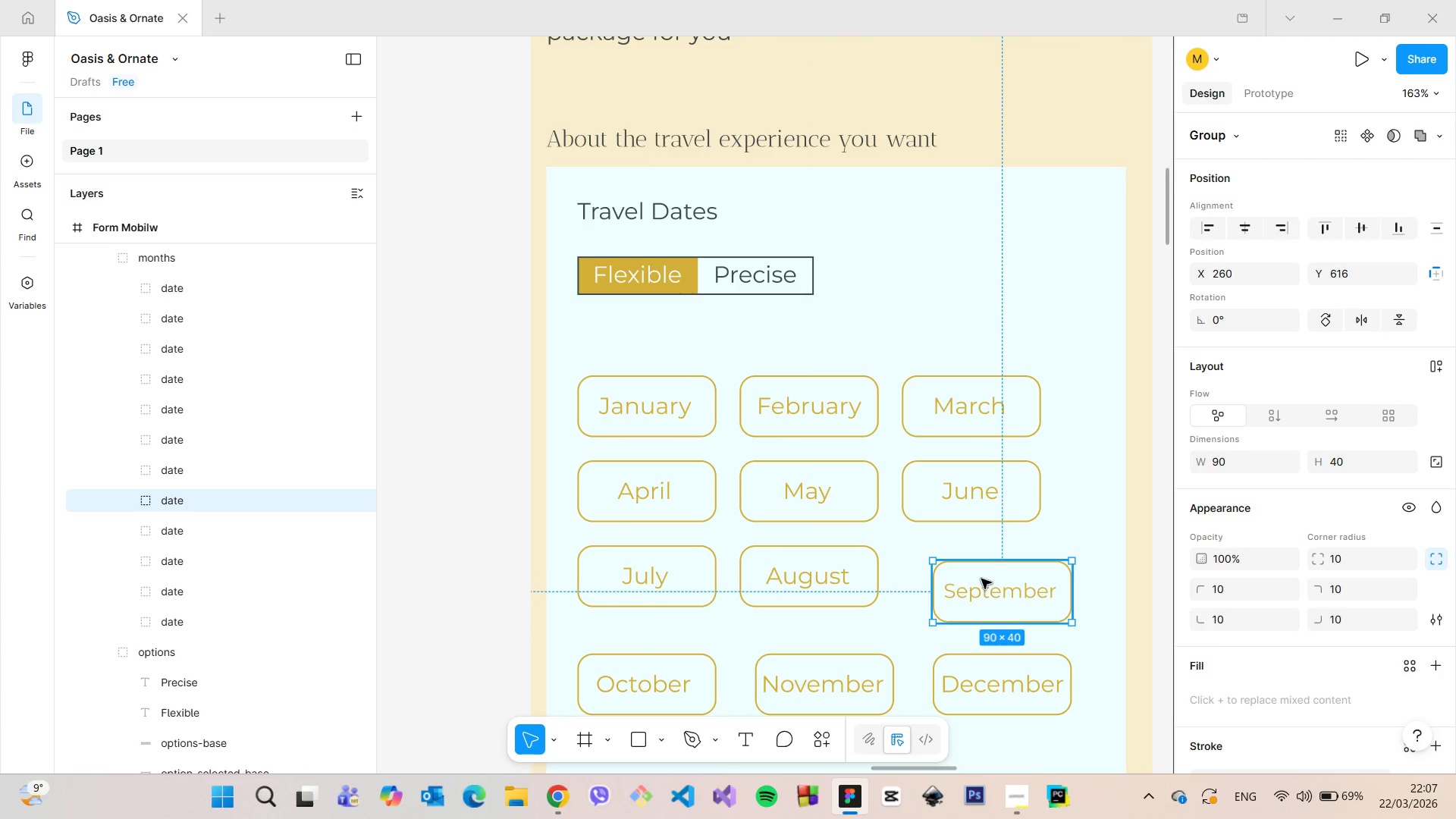 
left_click_drag(start_coordinate=[983, 579], to_coordinate=[952, 566])
 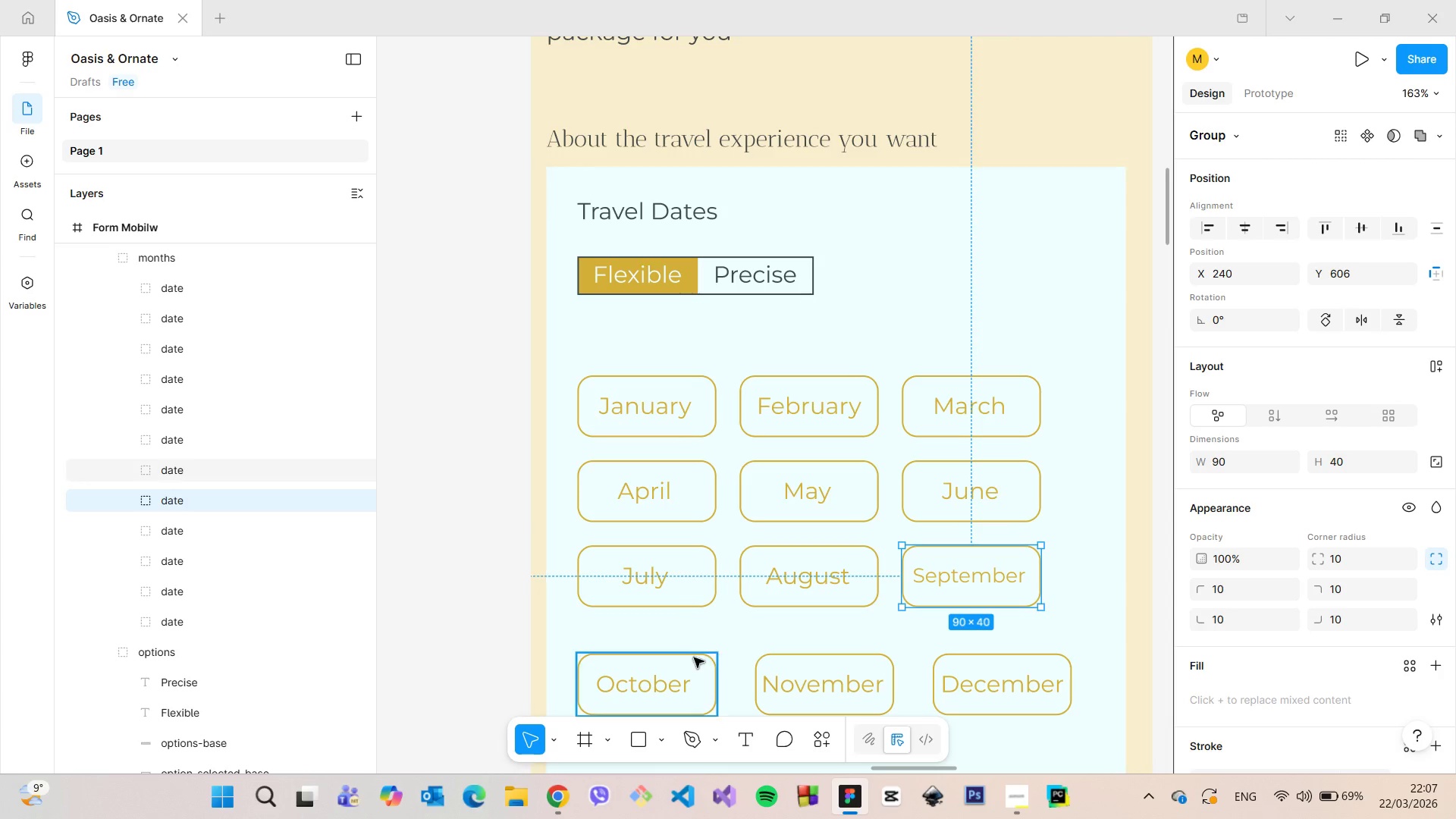 
left_click([694, 657])
 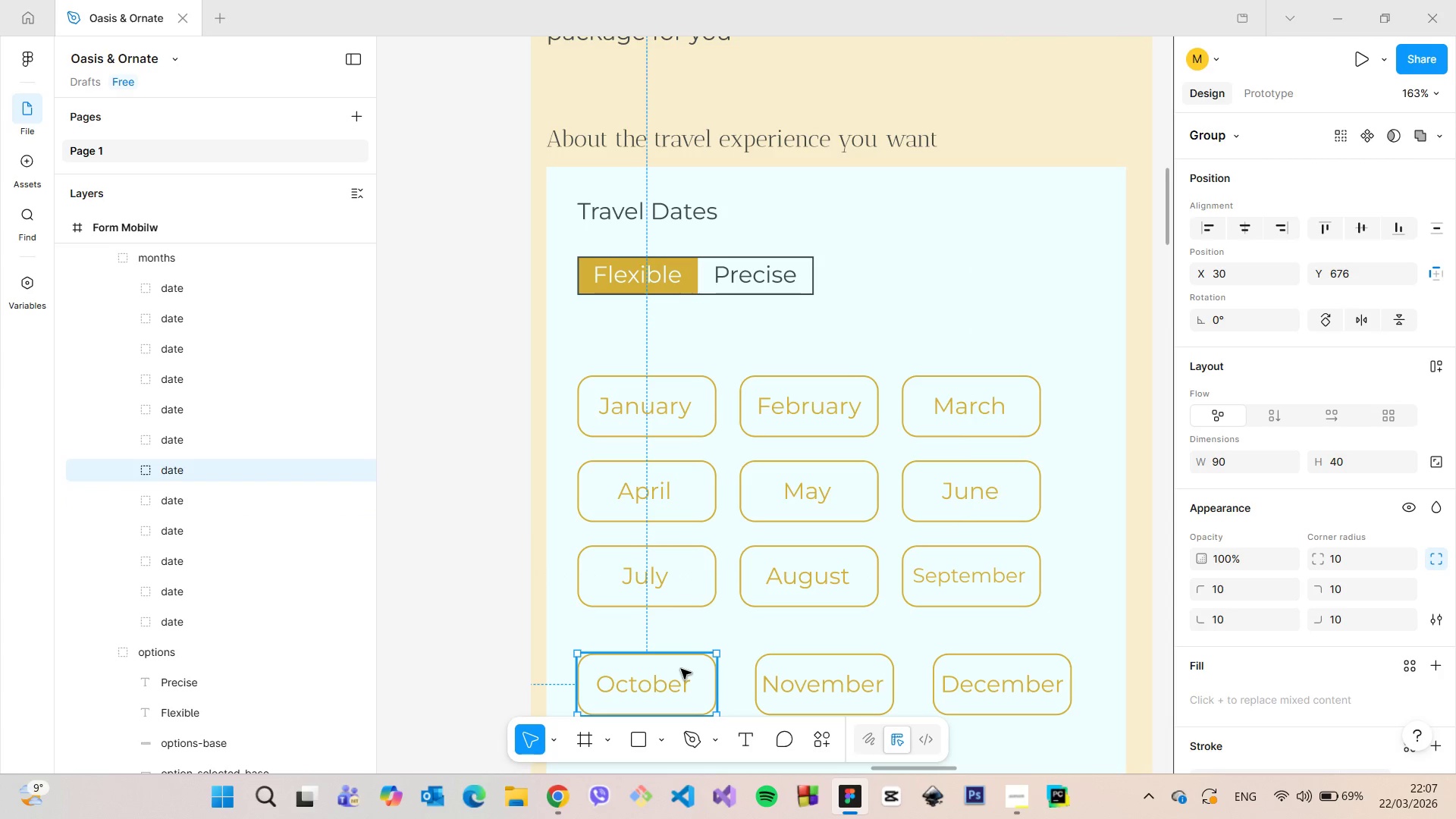 
left_click_drag(start_coordinate=[681, 669], to_coordinate=[680, 649])
 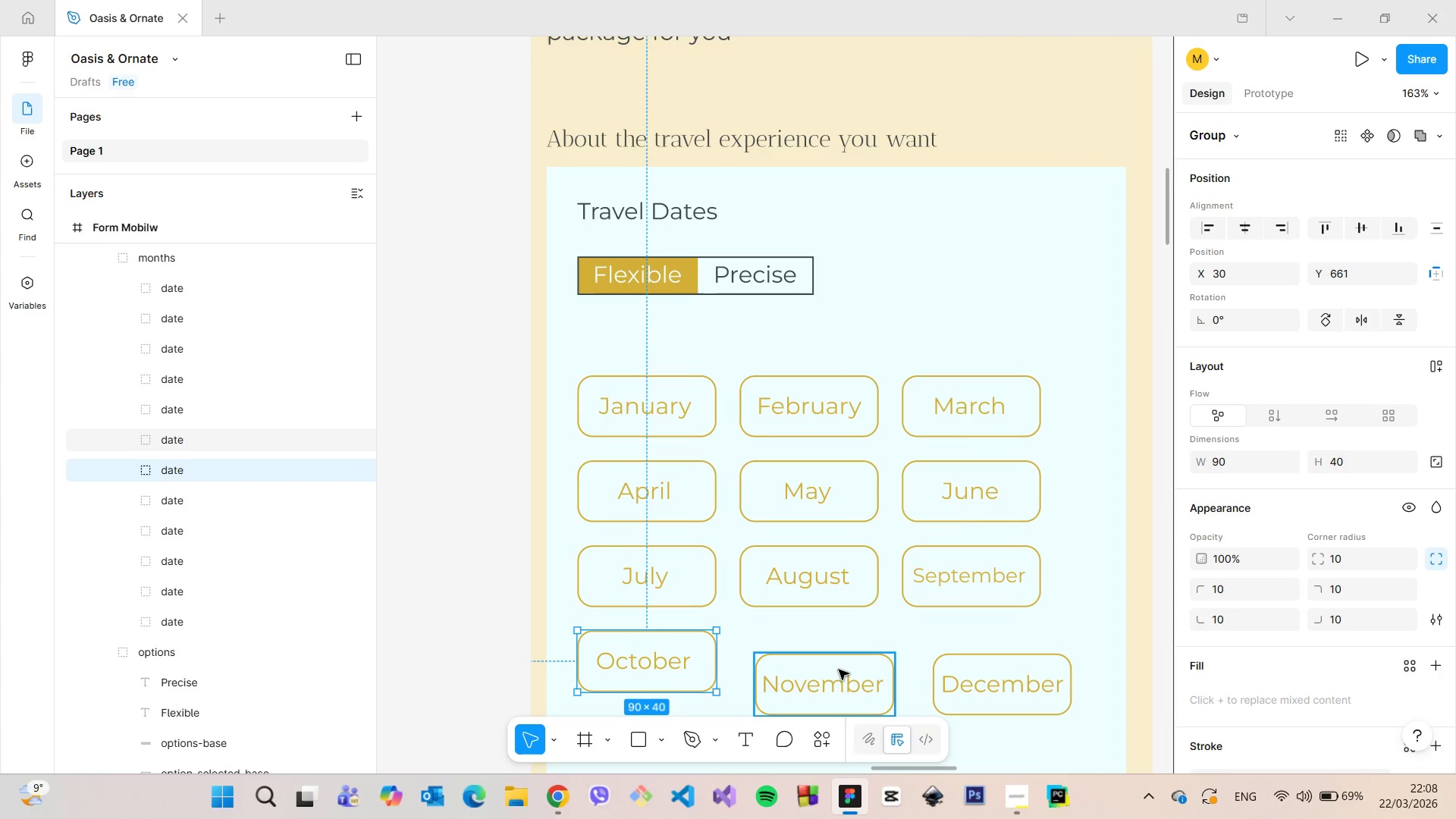 
left_click([839, 670])
 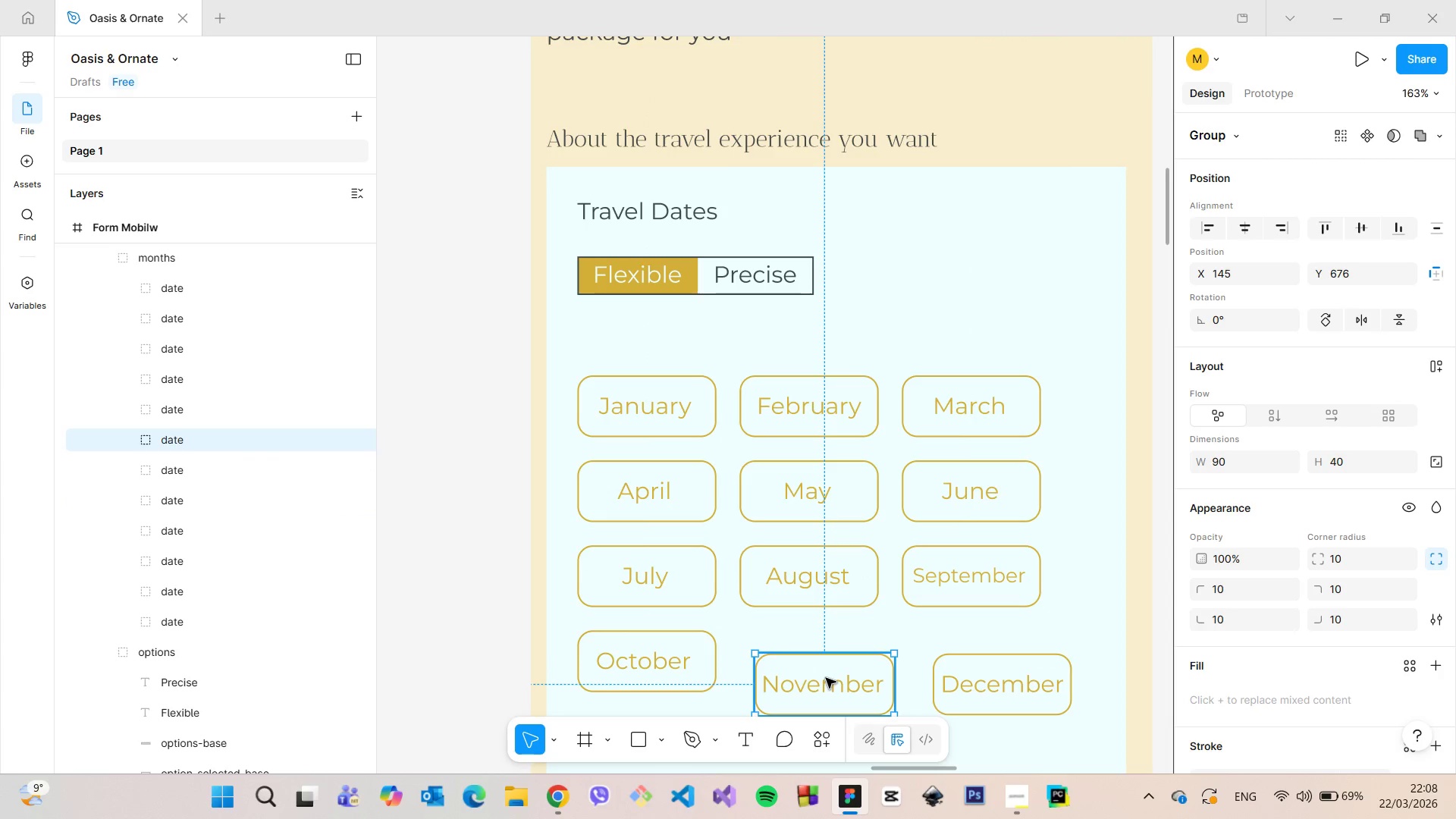 
left_click_drag(start_coordinate=[826, 678], to_coordinate=[811, 654])
 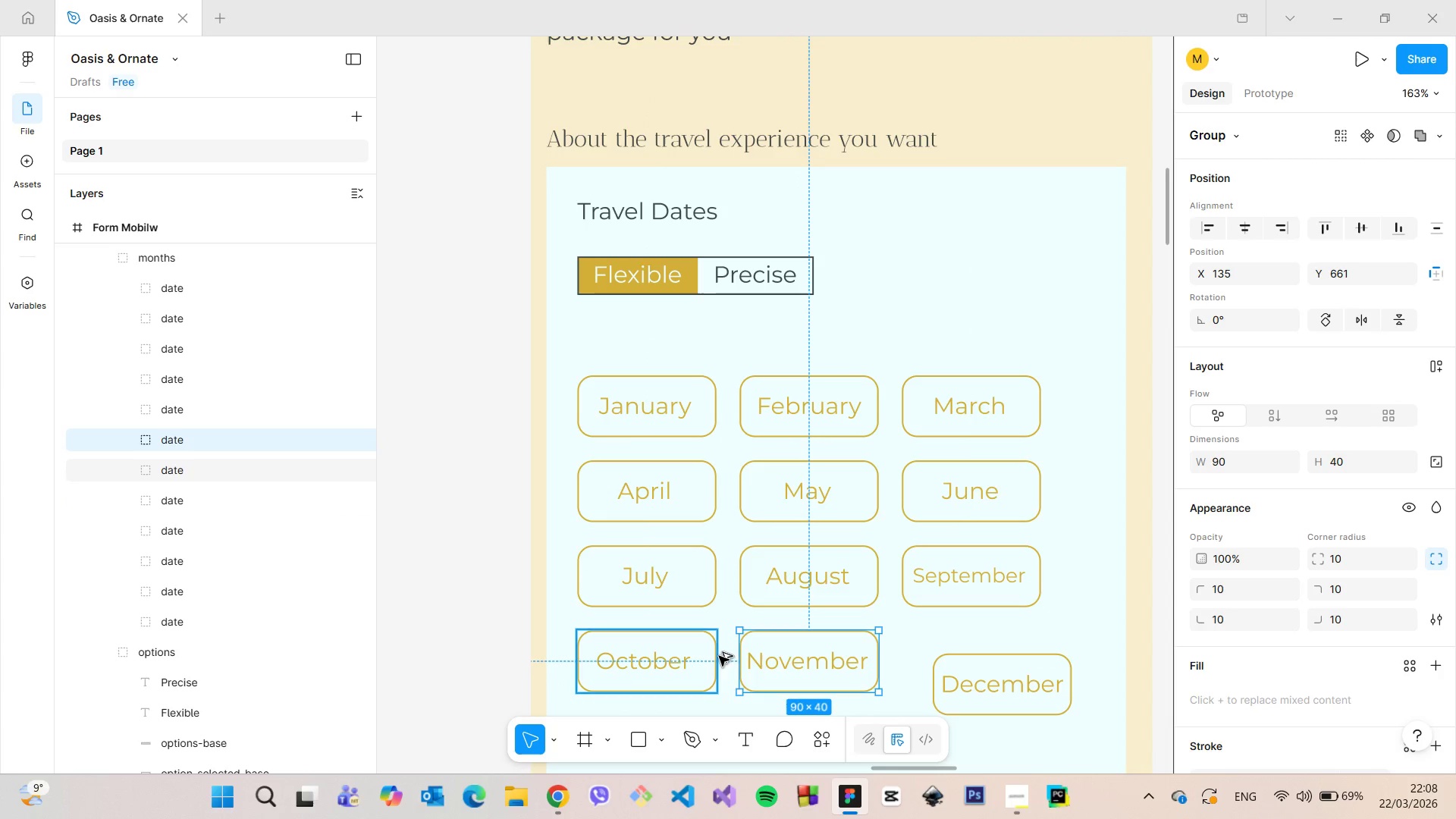 
hold_key(key=AltLeft, duration=0.58)
 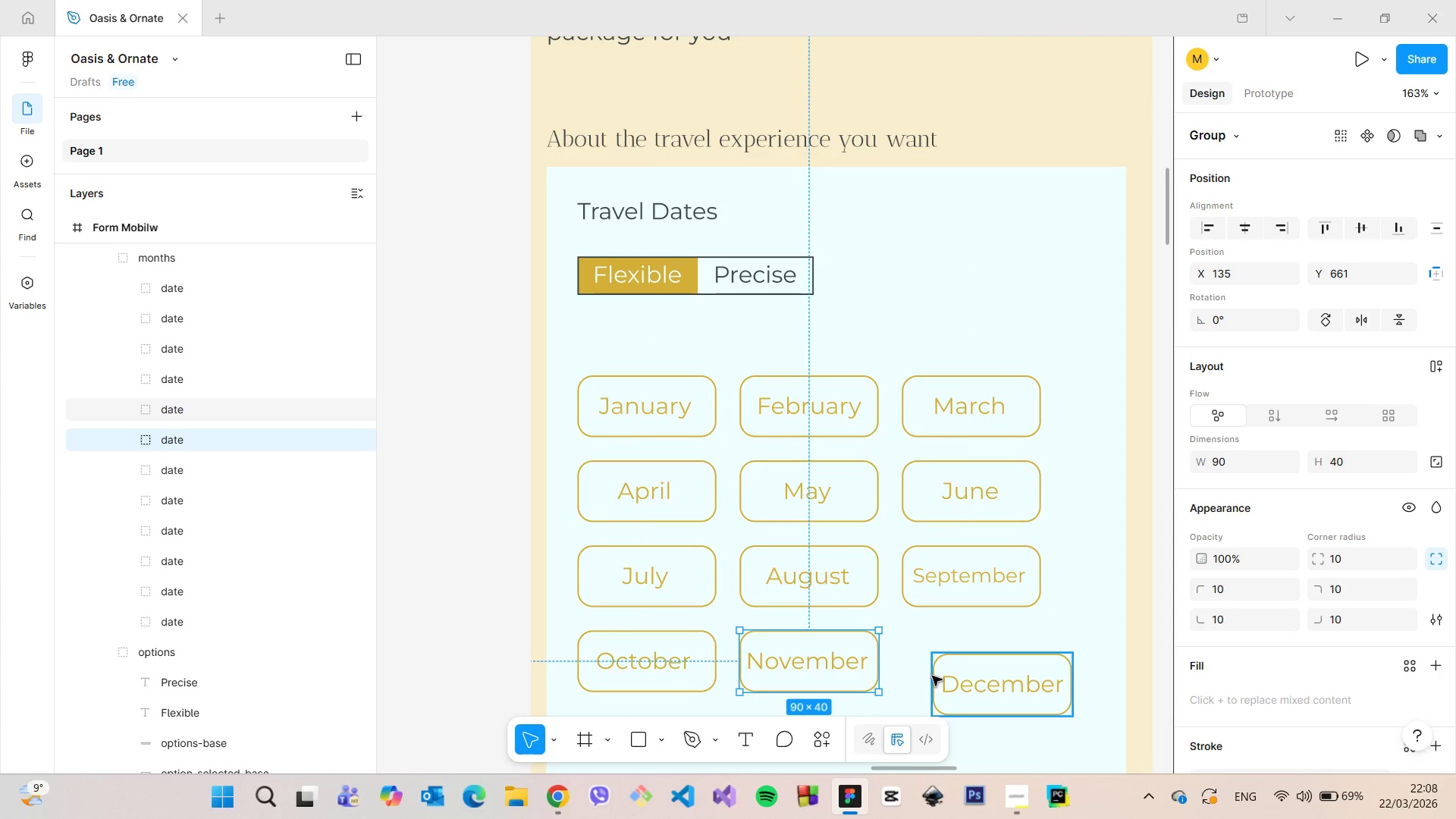 
left_click([932, 676])
 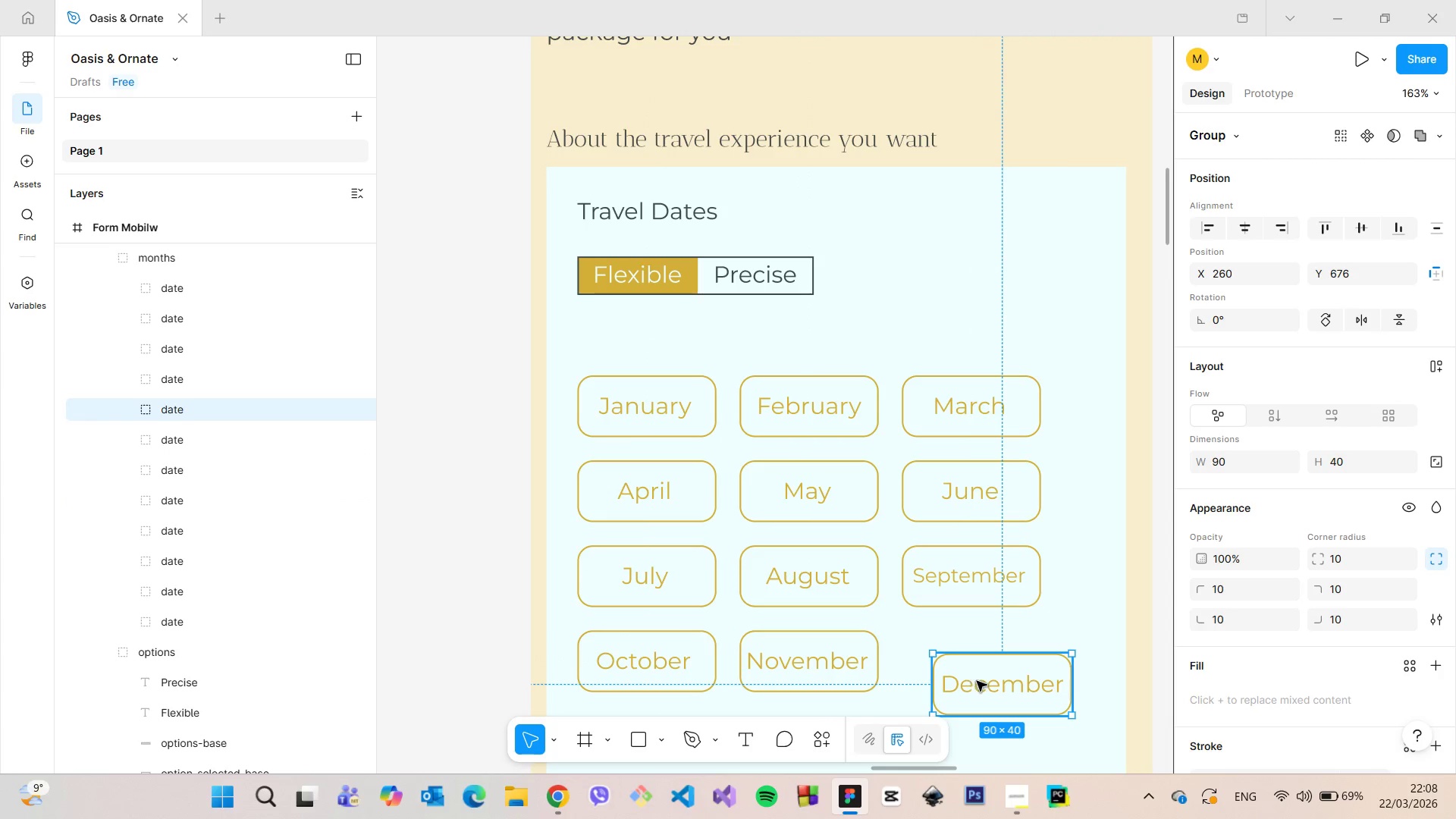 
left_click_drag(start_coordinate=[977, 681], to_coordinate=[941, 659])
 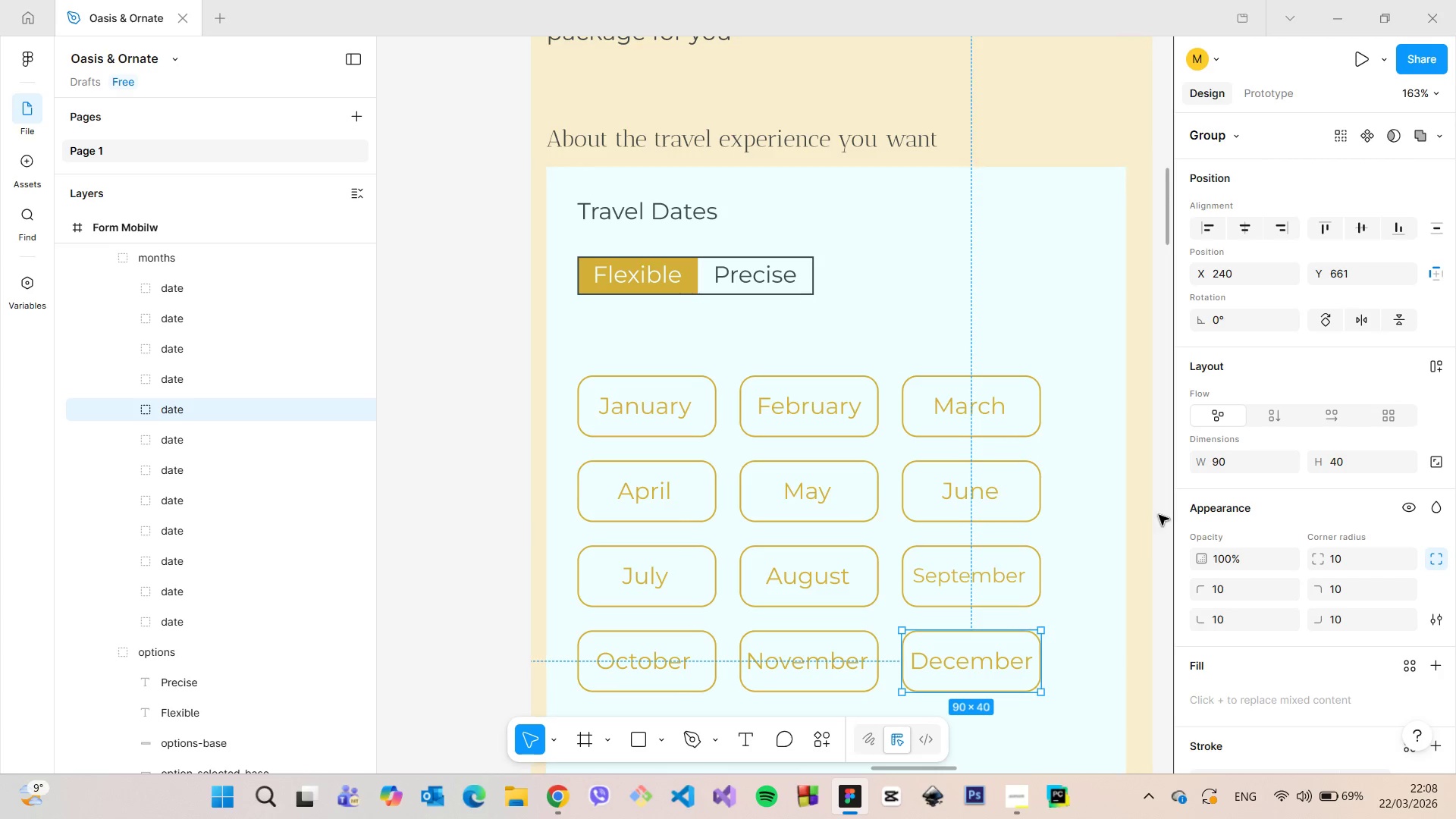 
left_click([1163, 512])
 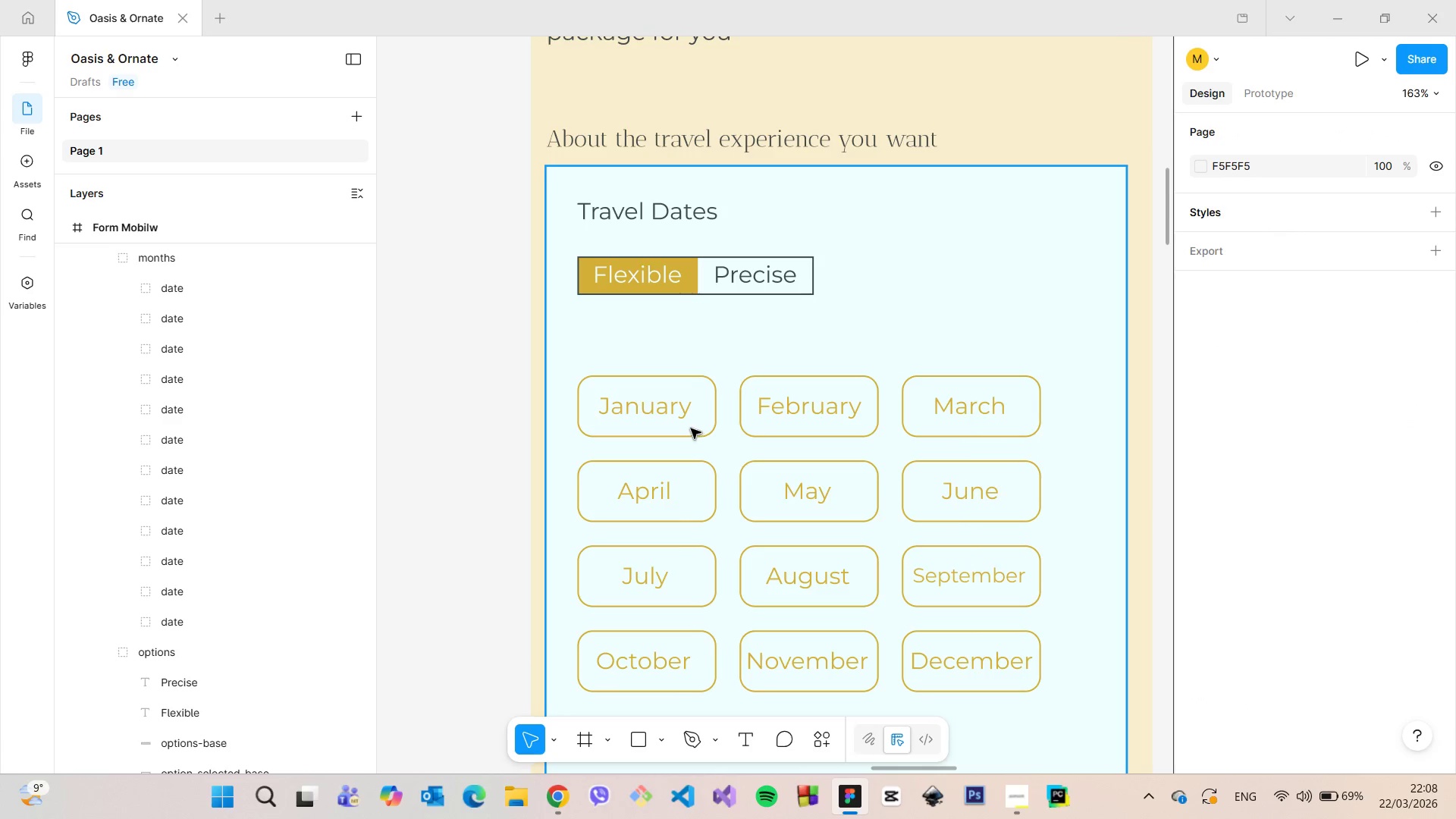 
scroll: coordinate [140, 297], scroll_direction: up, amount: 3.0
 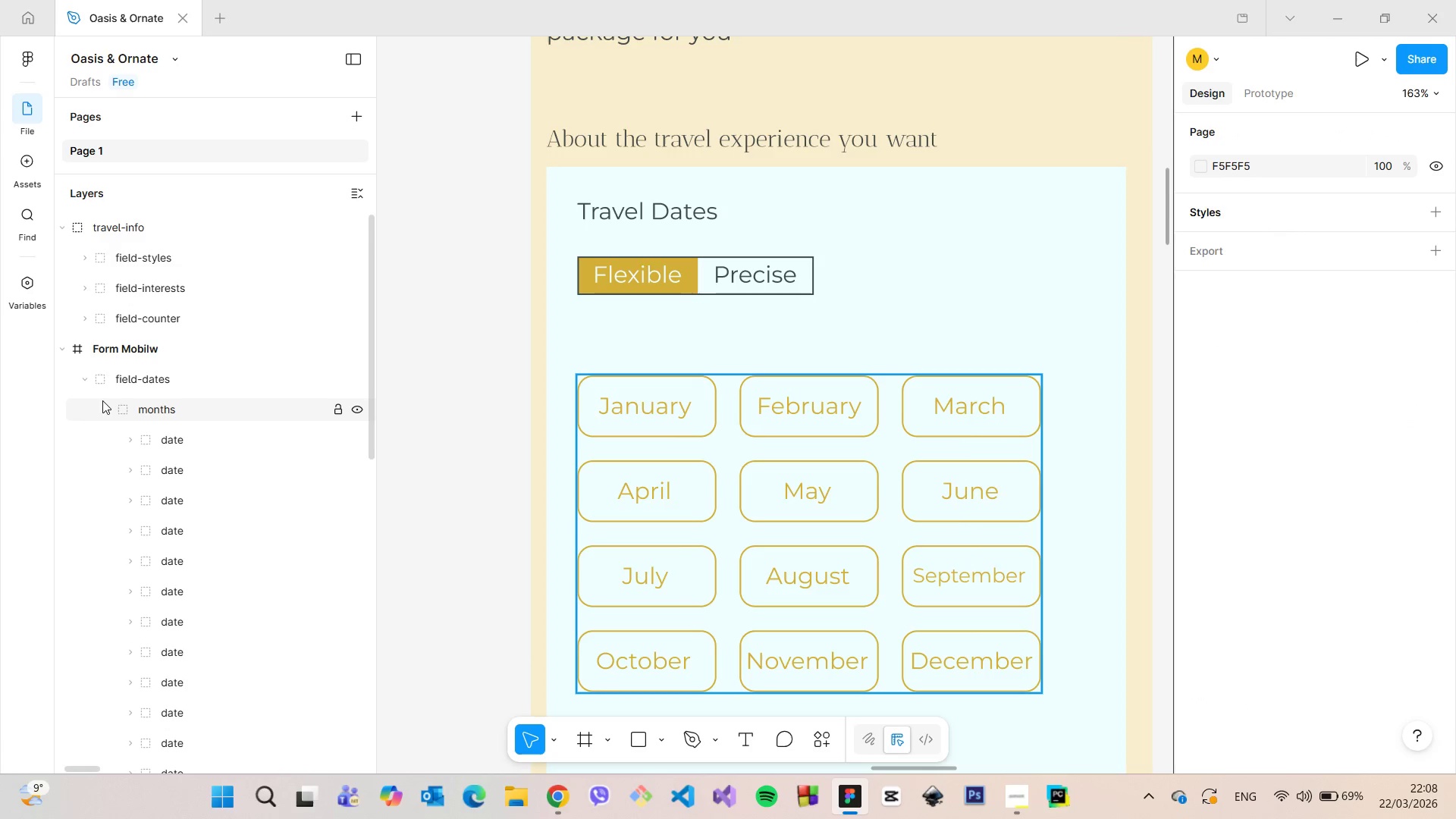 
left_click([105, 403])
 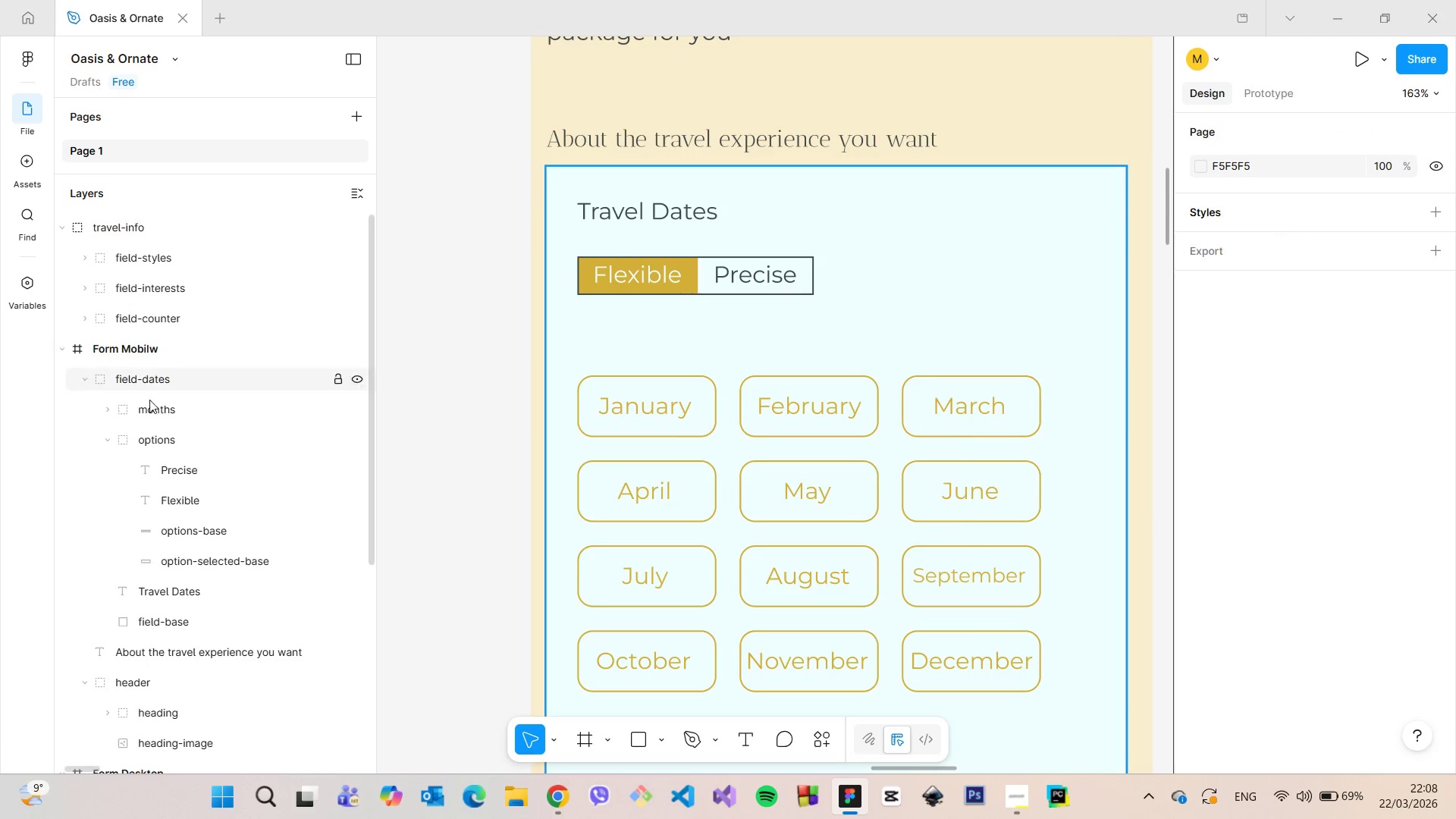 
left_click([130, 406])
 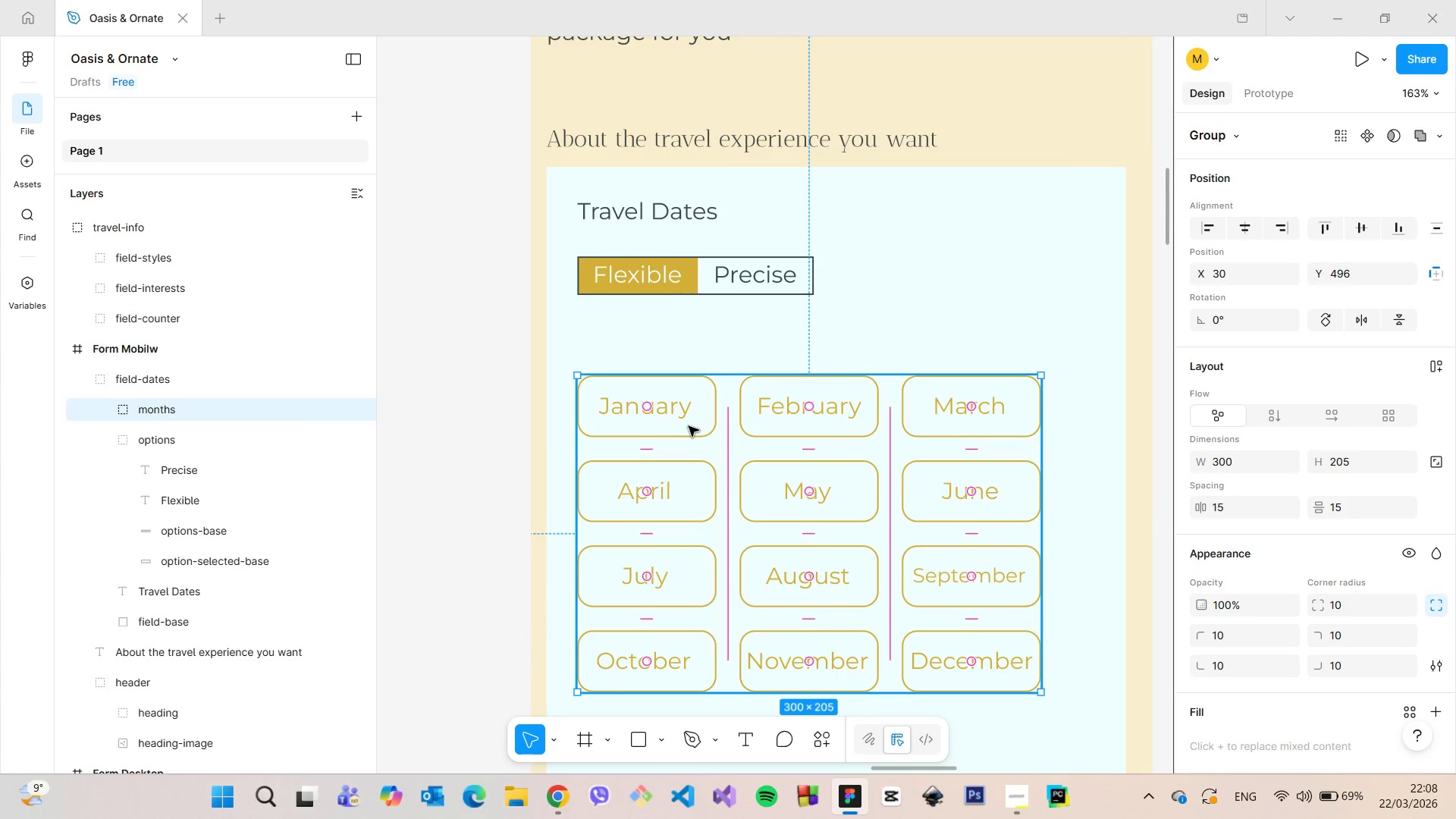 
left_click_drag(start_coordinate=[688, 423], to_coordinate=[690, 374])
 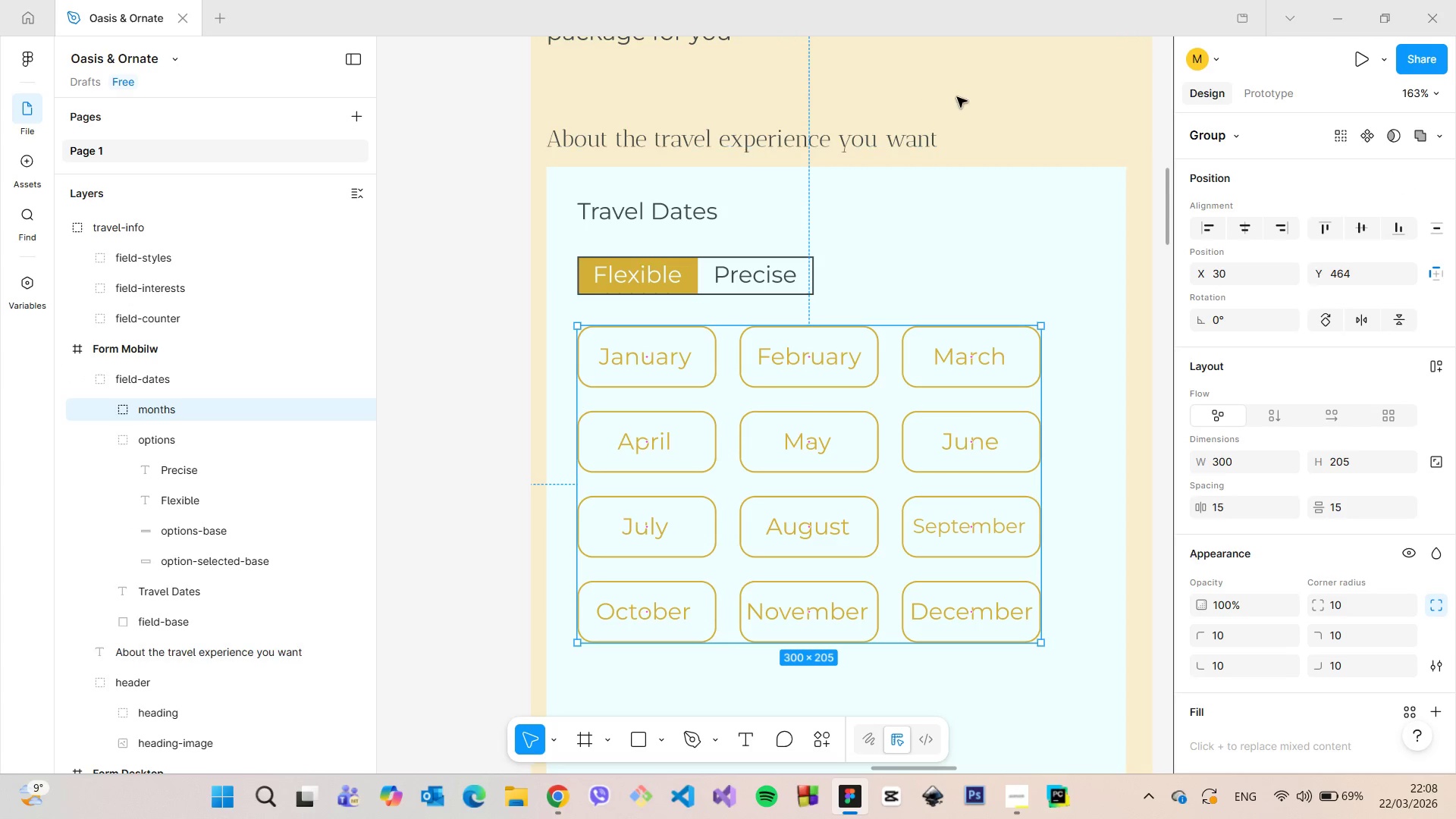 
left_click([989, 112])
 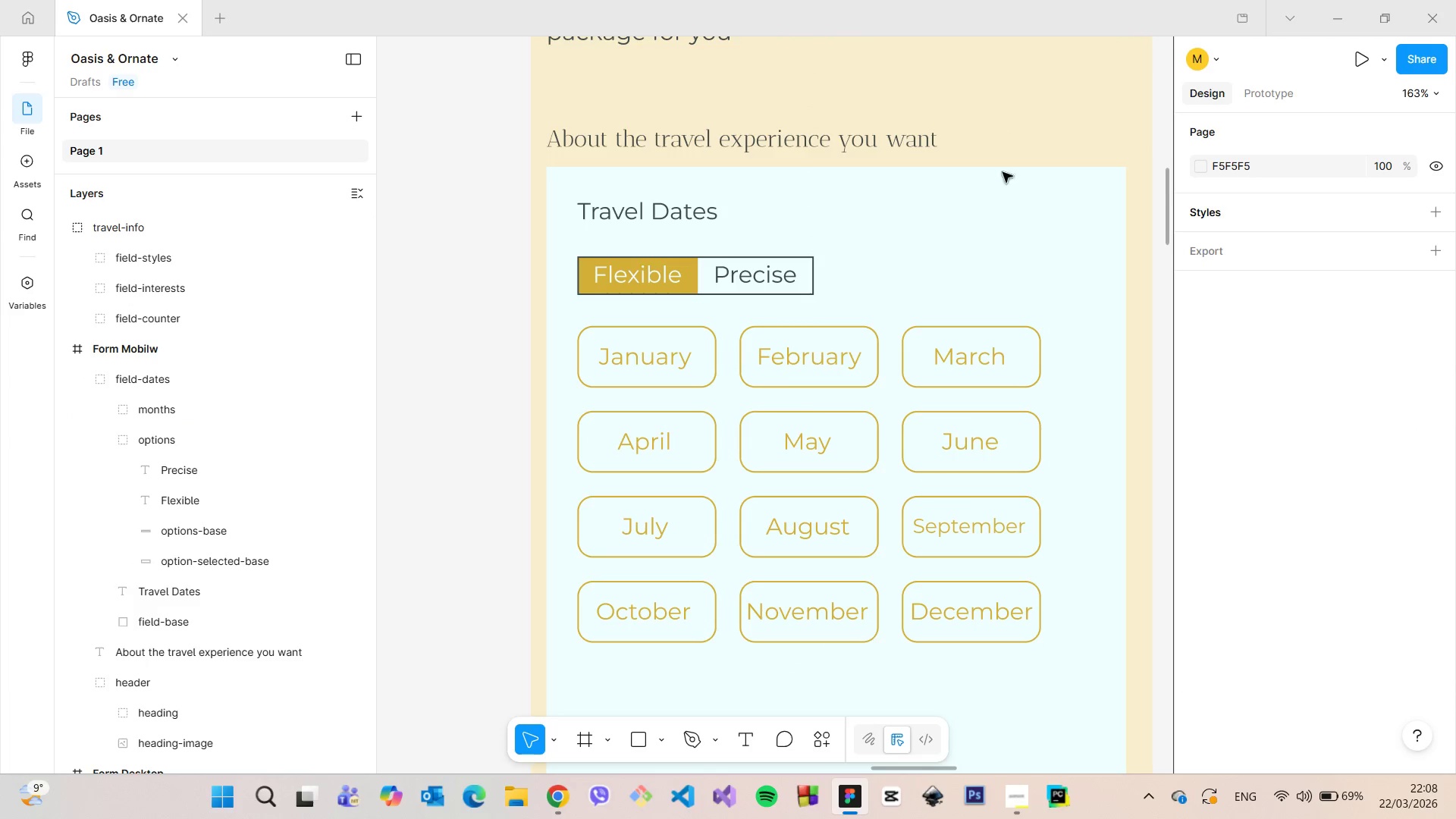 
scroll: coordinate [992, 209], scroll_direction: down, amount: 6.0
 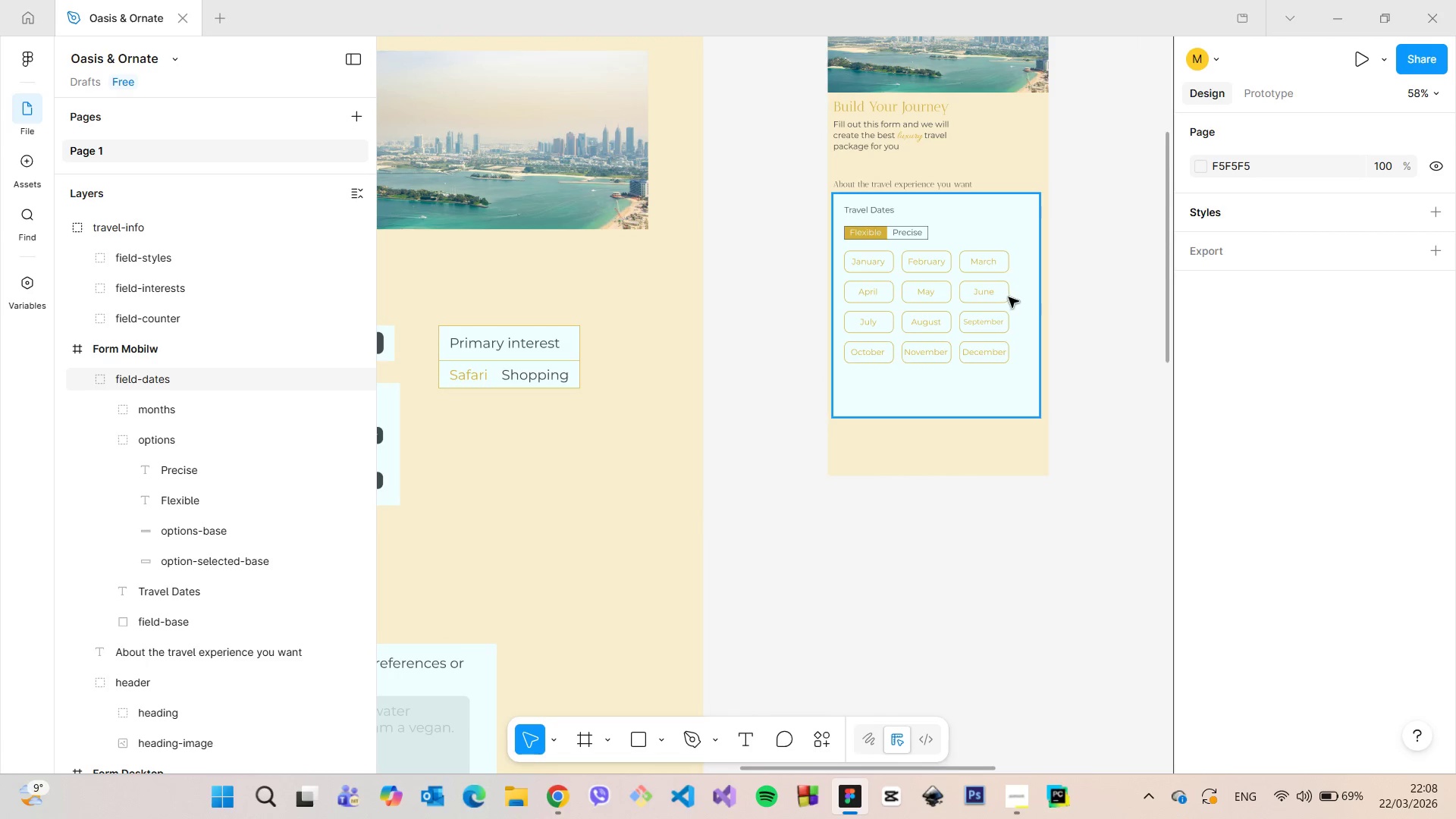 
left_click([1012, 297])
 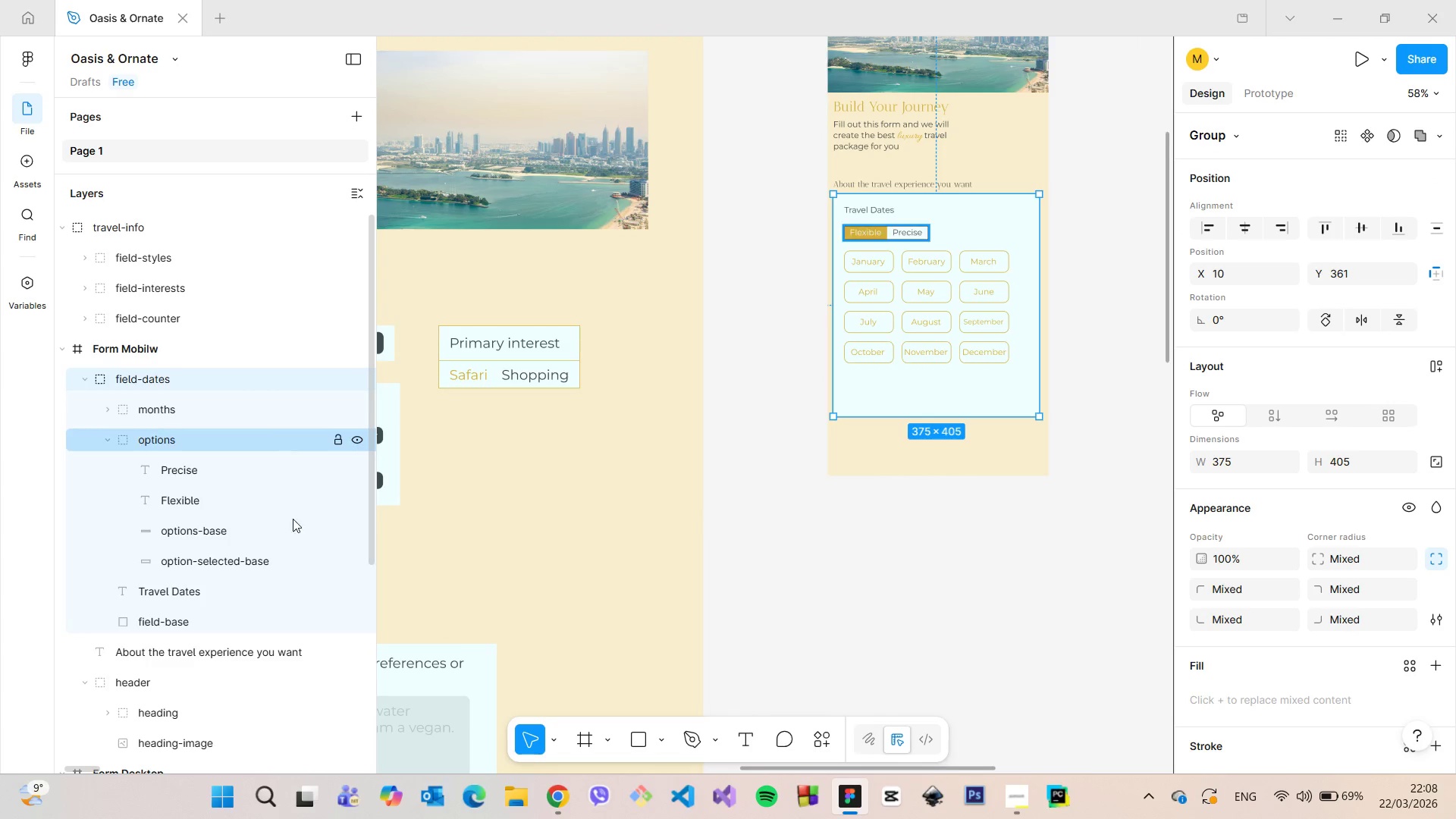 
left_click([208, 627])
 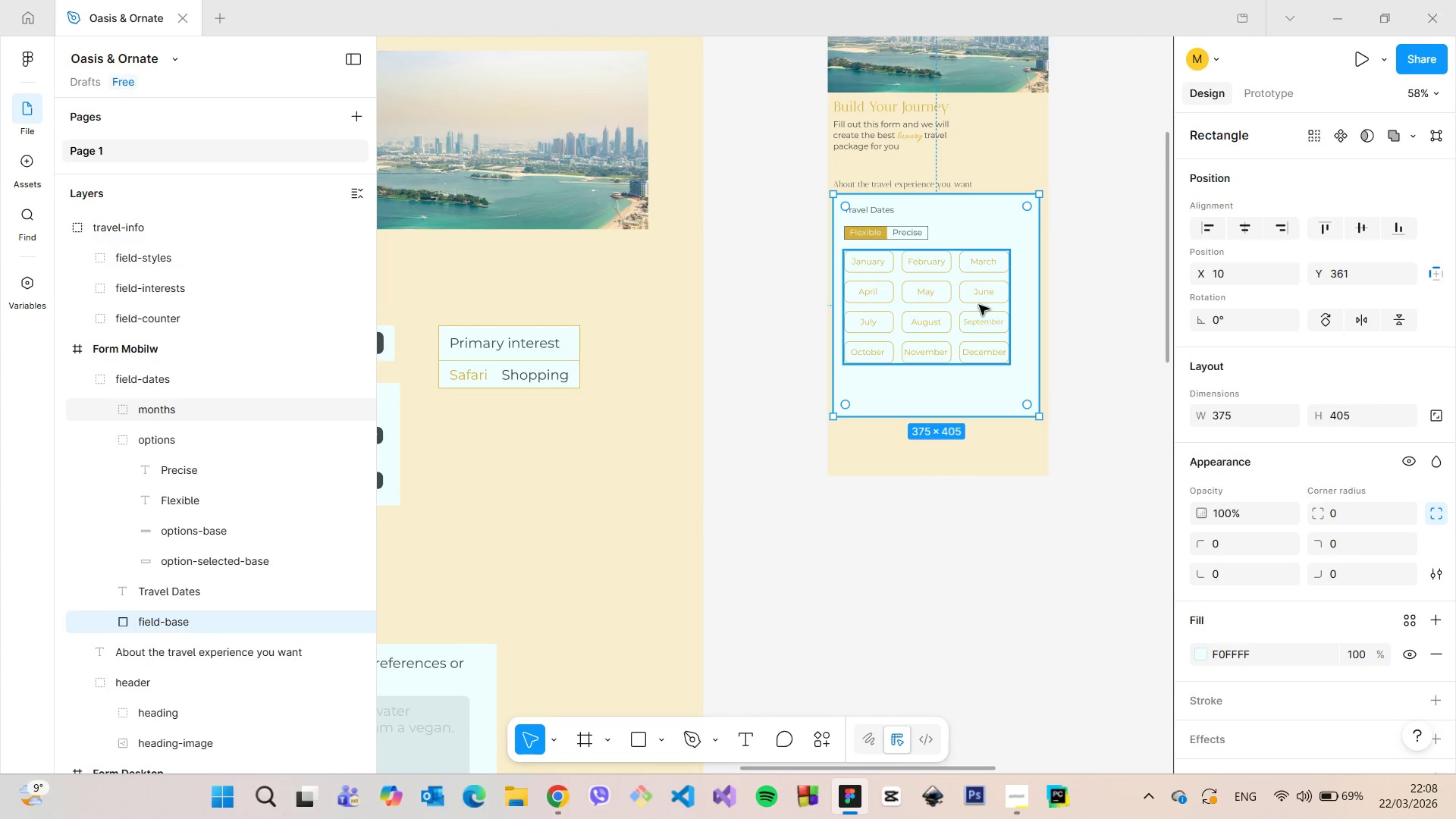 
left_click([965, 279])
 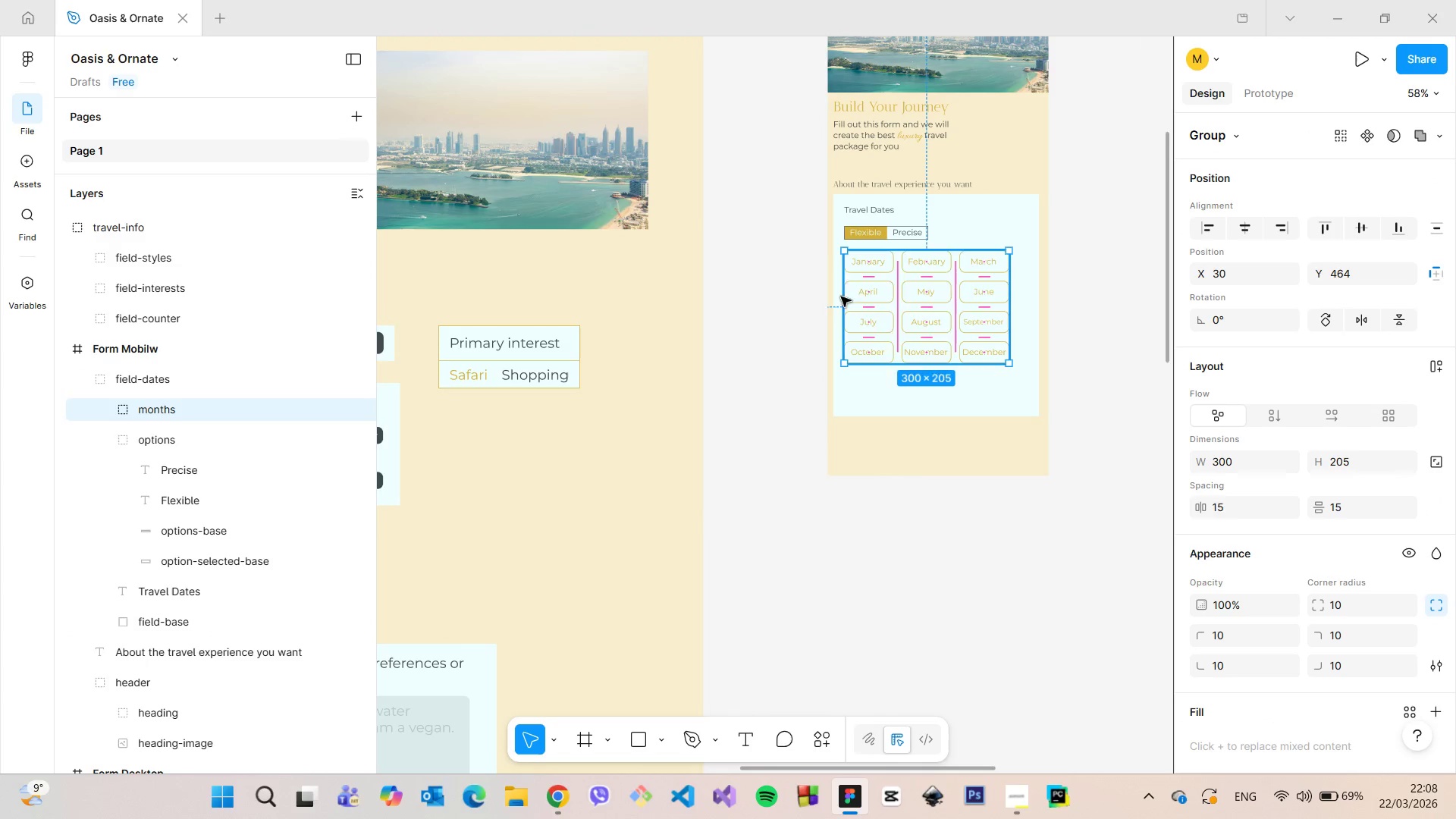 
hold_key(key=AltLeft, duration=0.64)
 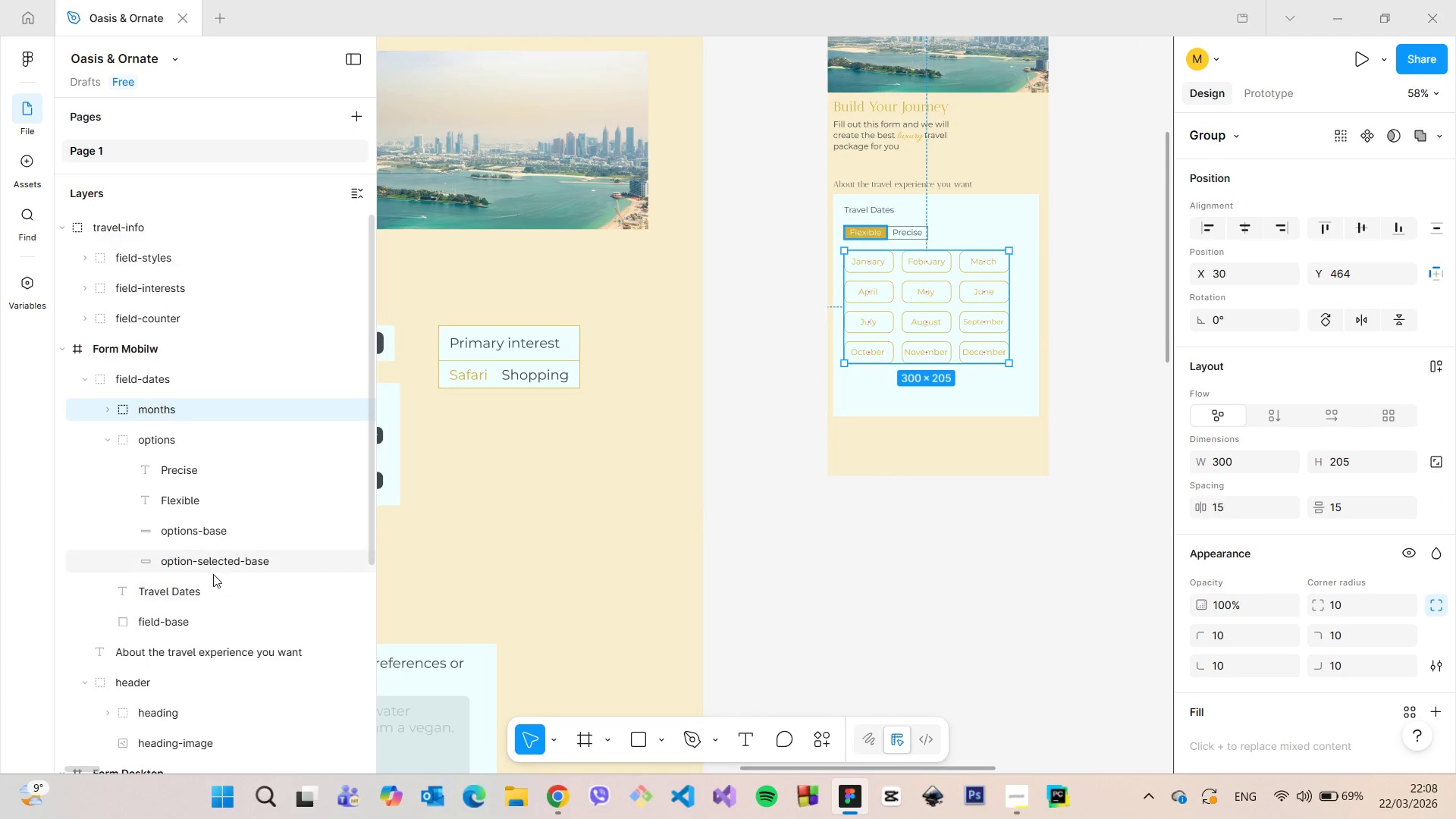 
left_click([213, 574])
 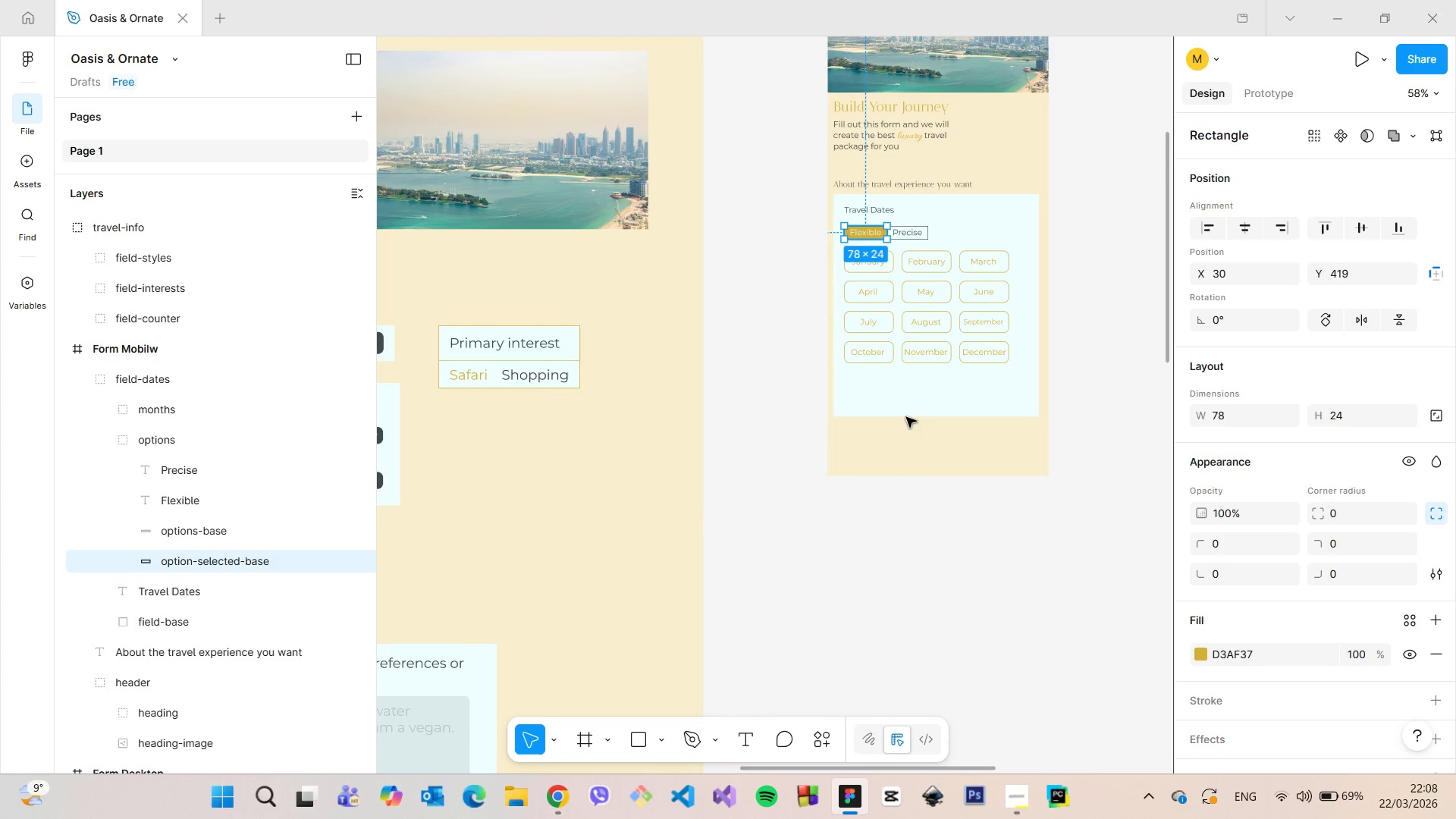 
left_click([907, 416])
 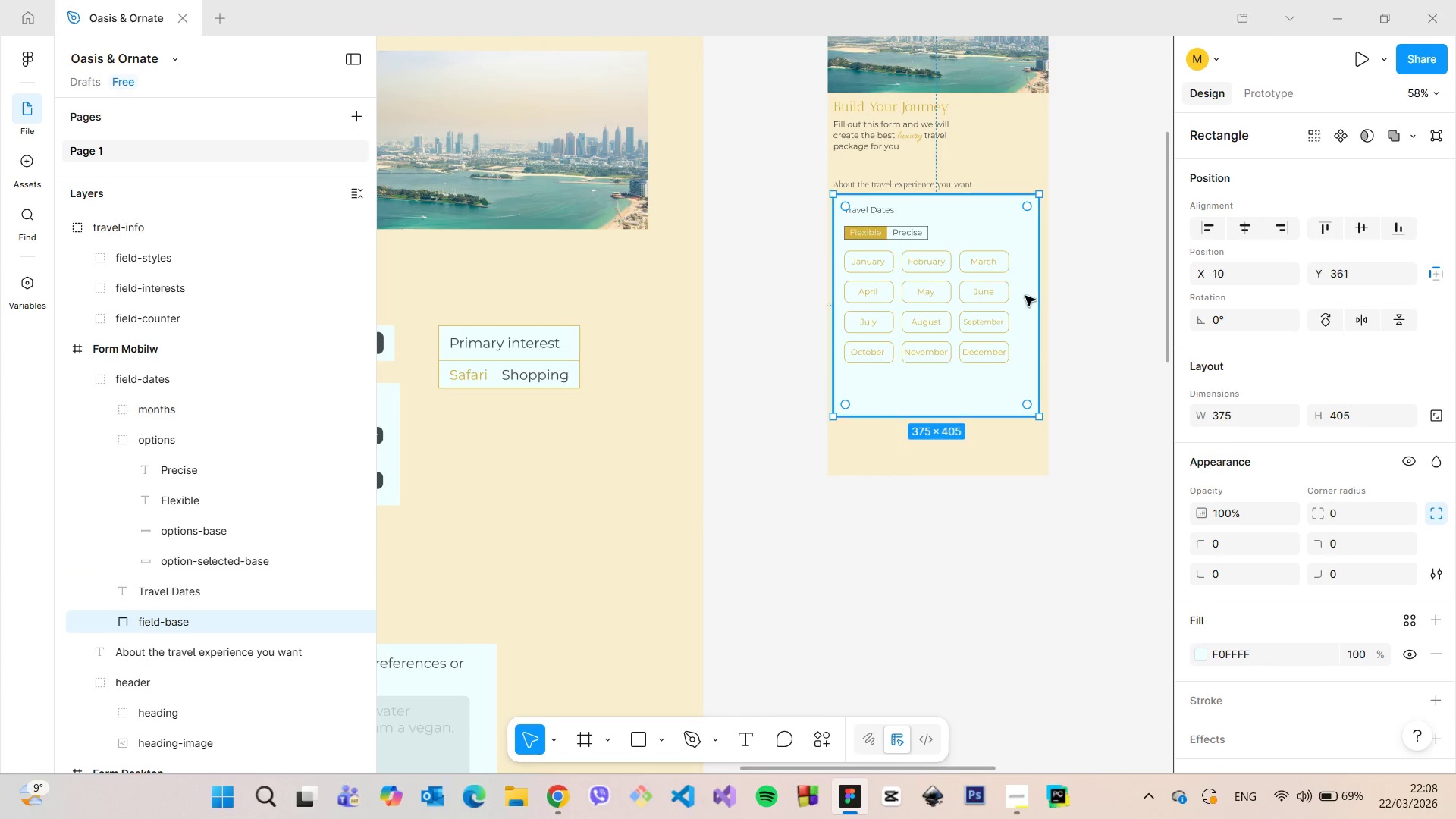 
scroll: coordinate [1027, 296], scroll_direction: up, amount: 7.0
 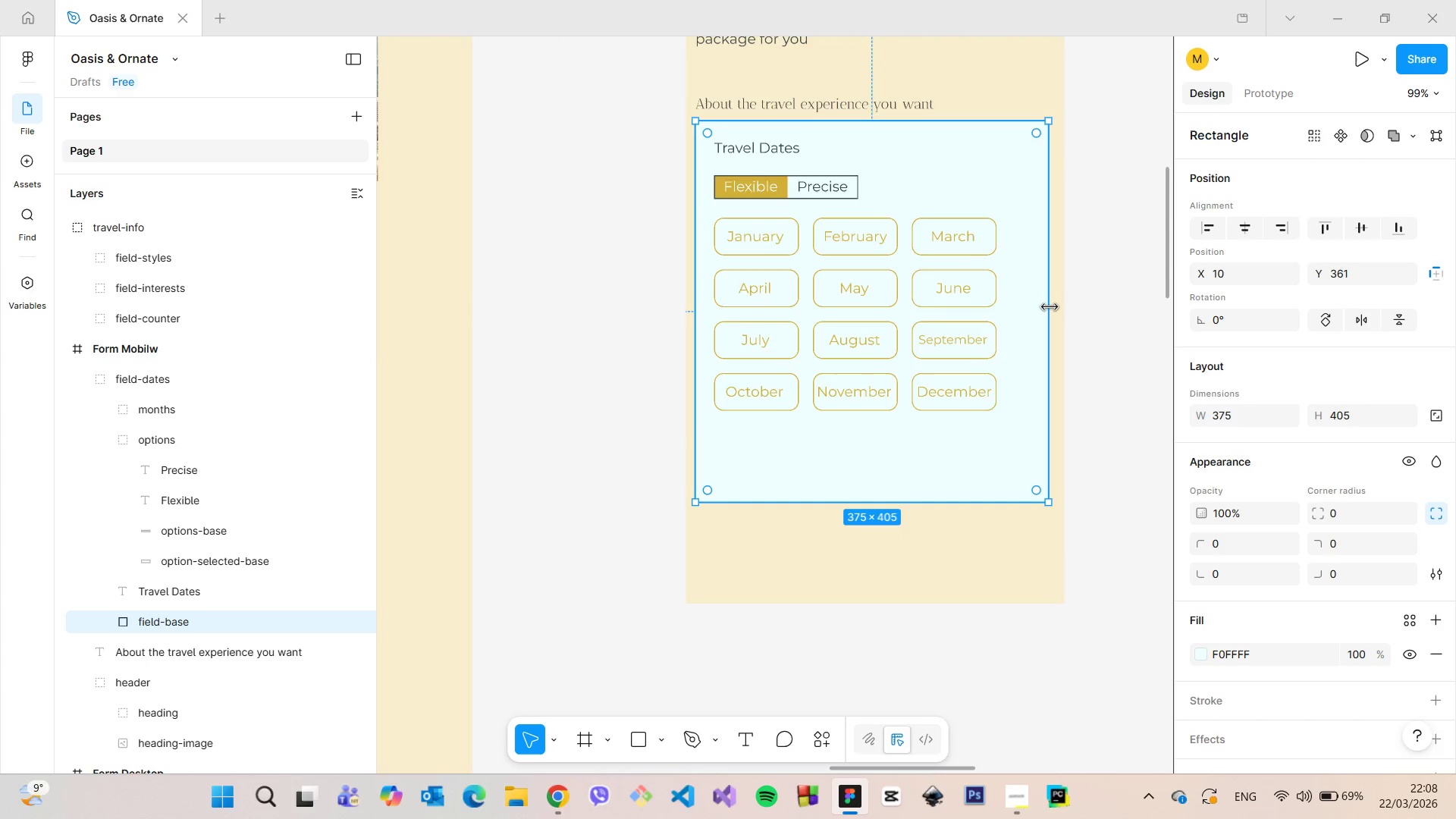 
left_click_drag(start_coordinate=[1050, 307], to_coordinate=[1017, 305])
 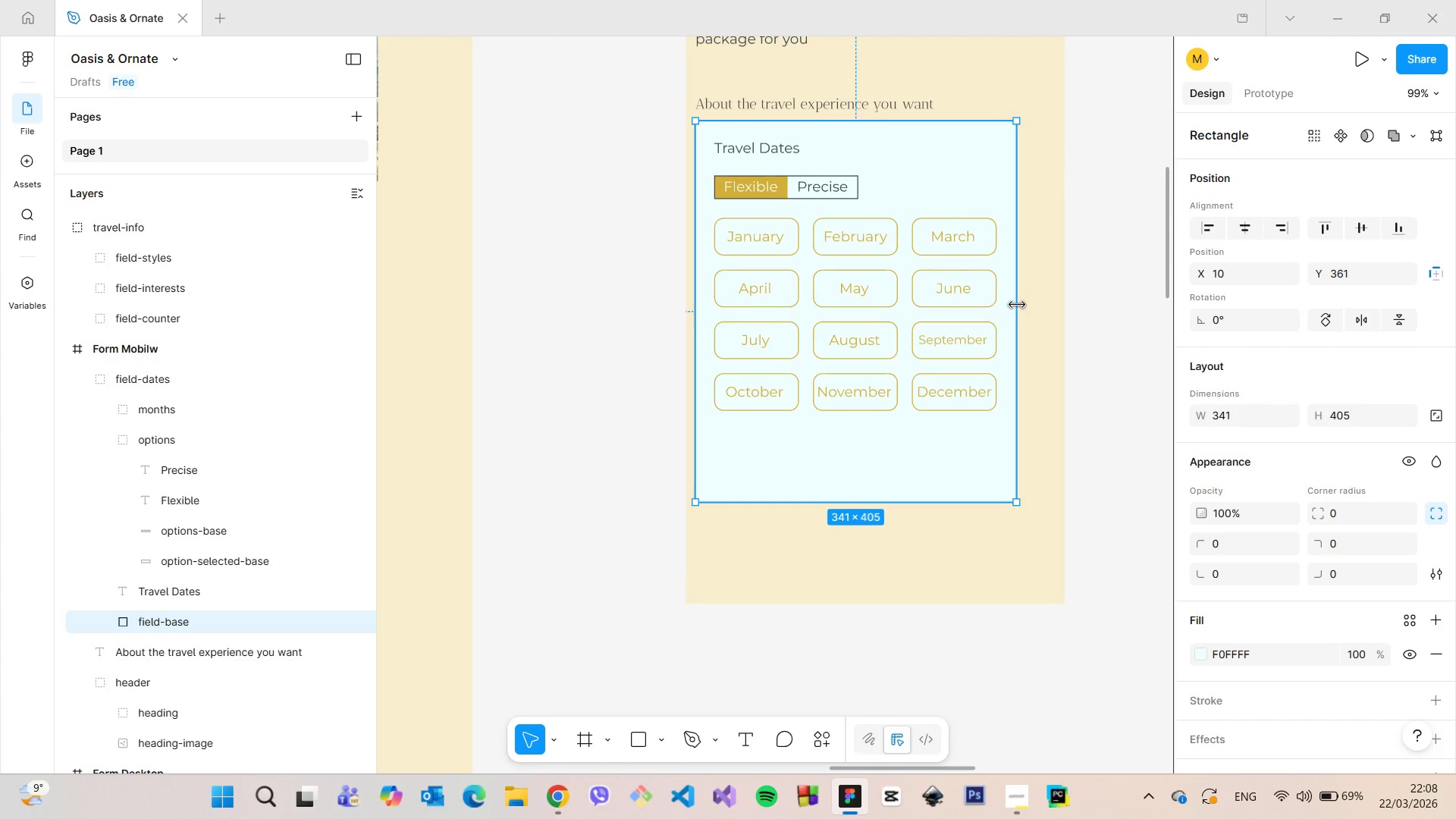 
hold_key(key=AltLeft, duration=0.66)
 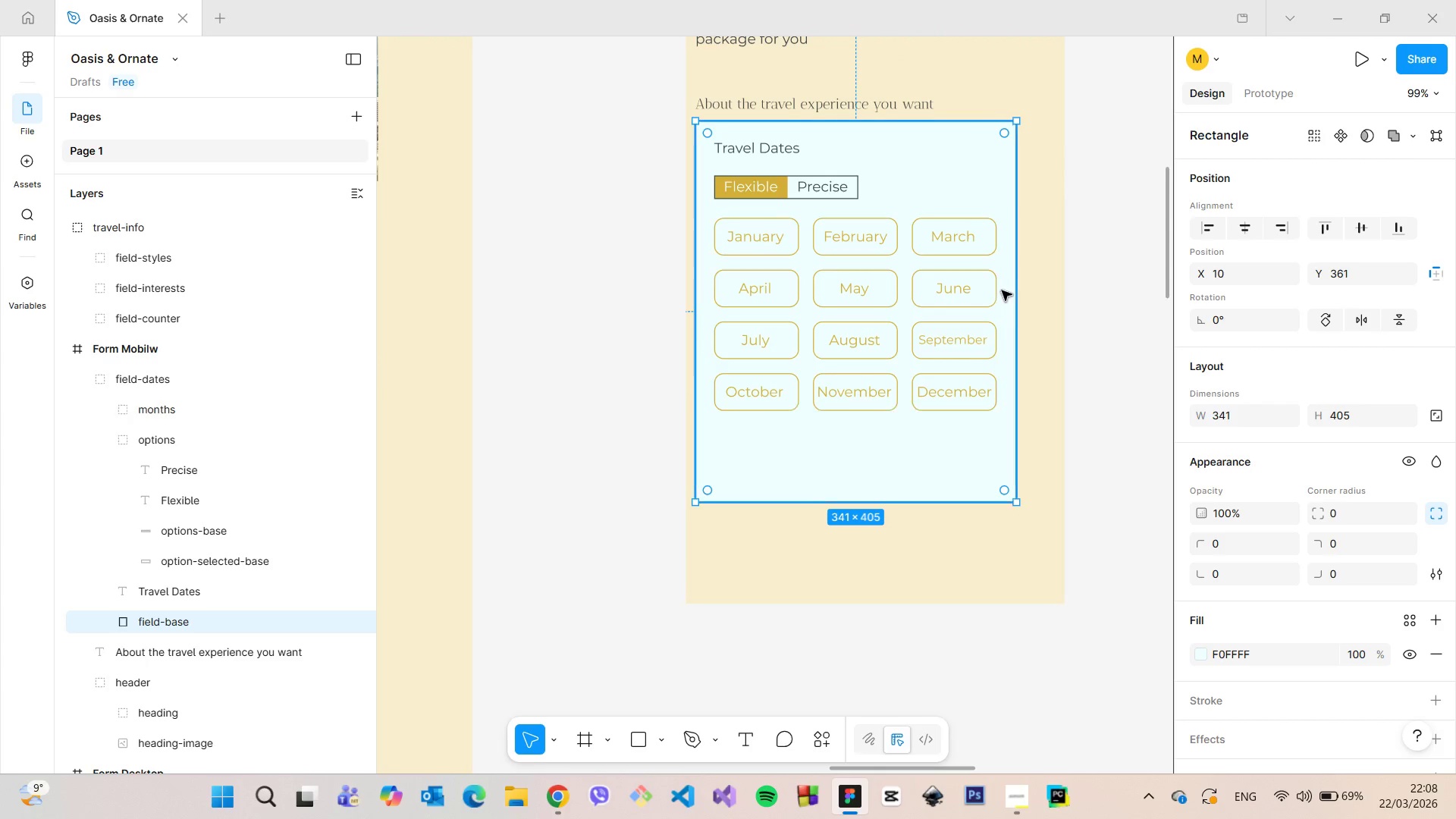 
scroll: coordinate [1045, 322], scroll_direction: up, amount: 28.0
 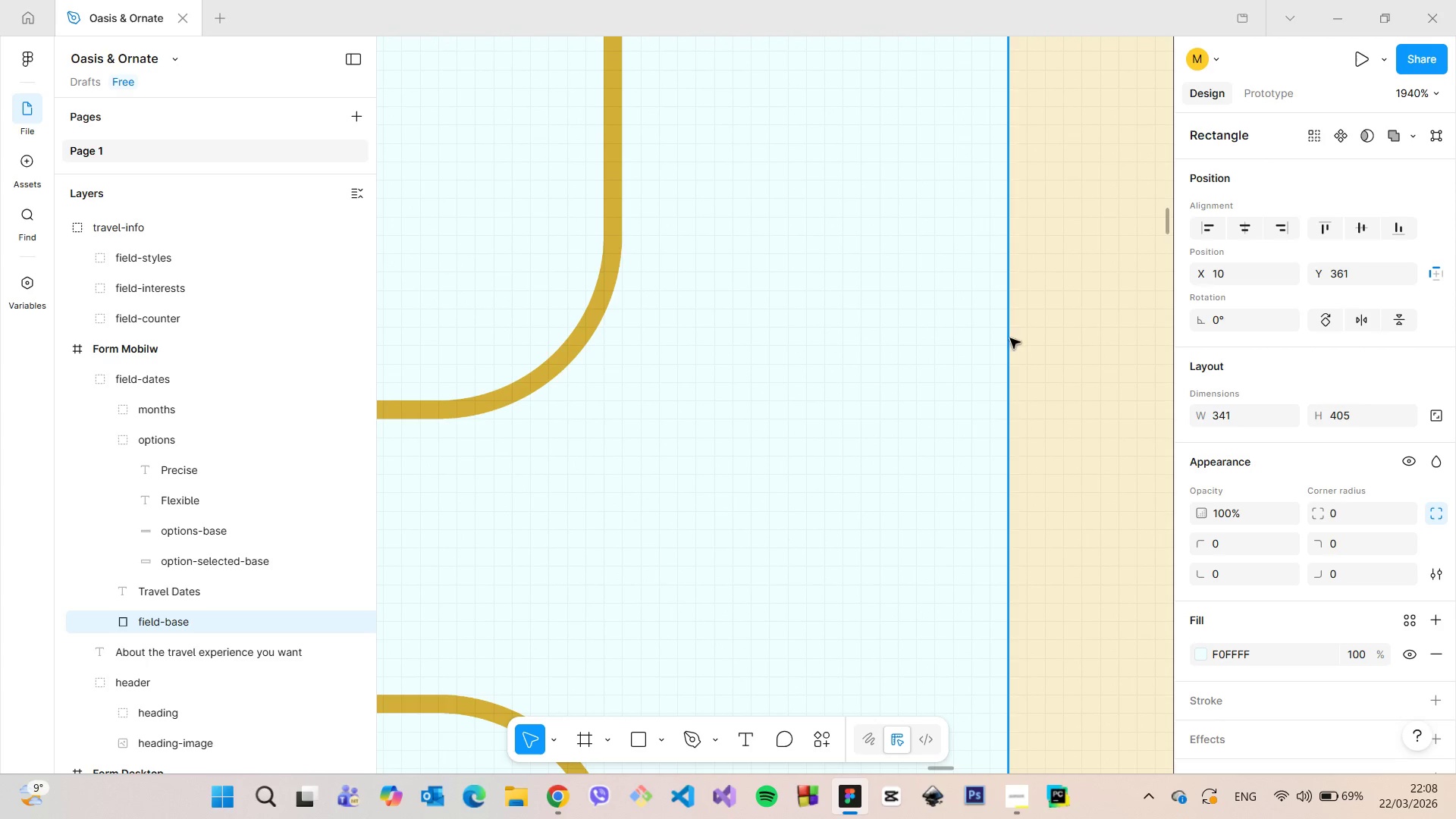 
left_click_drag(start_coordinate=[1010, 338], to_coordinate=[999, 339])
 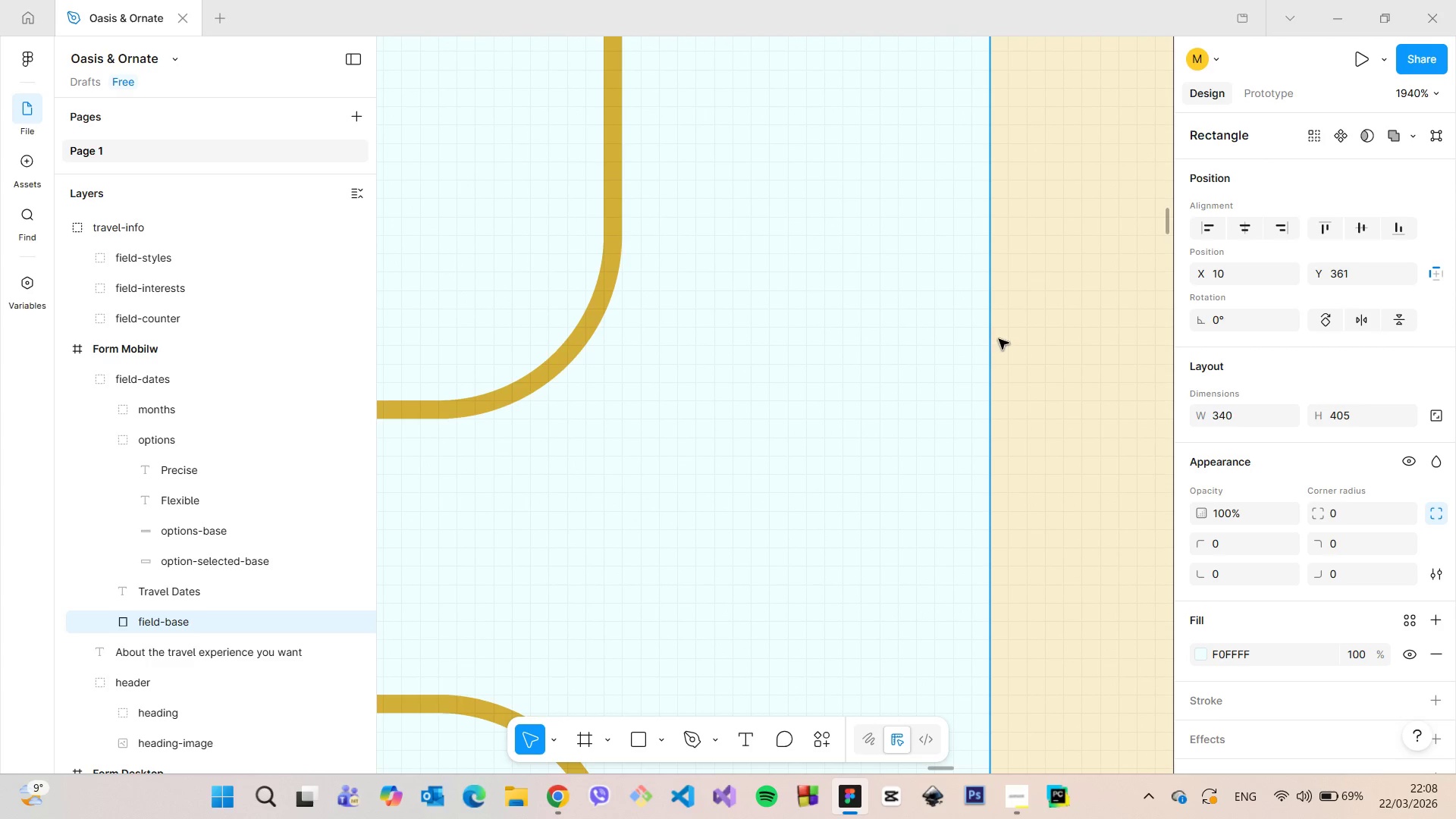 
hold_key(key=AltLeft, duration=0.5)
 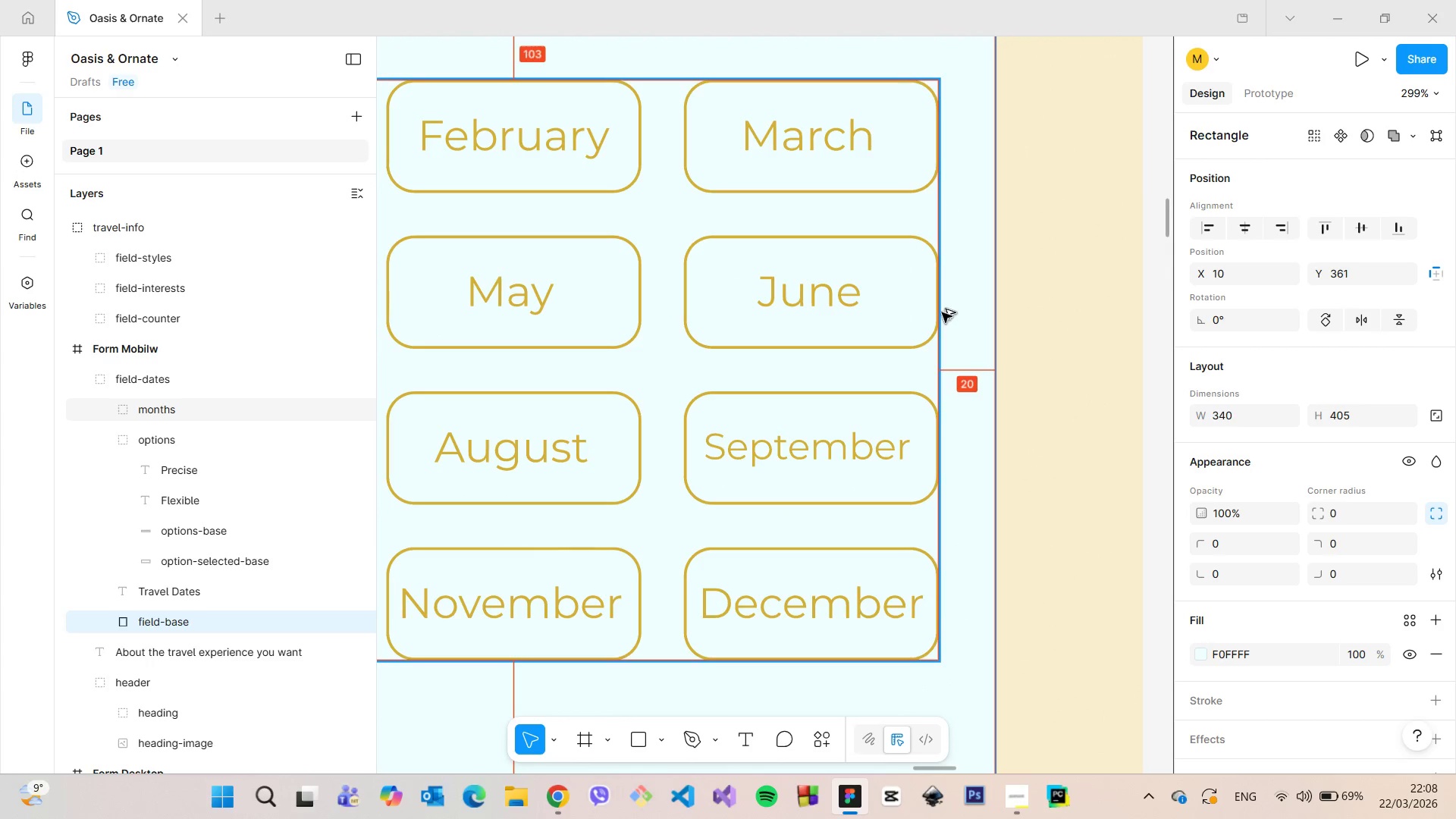 
scroll: coordinate [942, 312], scroll_direction: down, amount: 40.0
 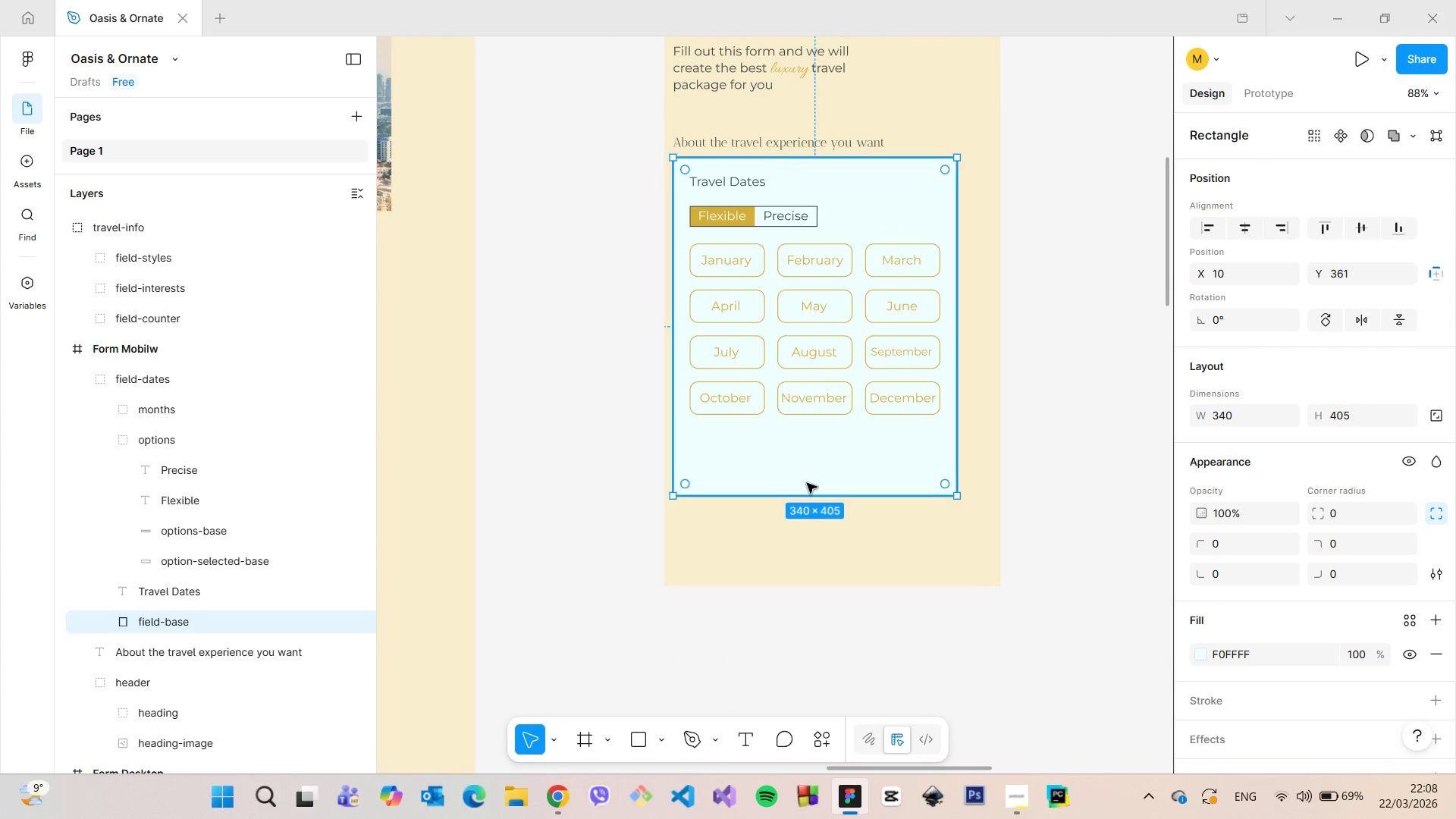 
left_click_drag(start_coordinate=[802, 494], to_coordinate=[807, 454])
 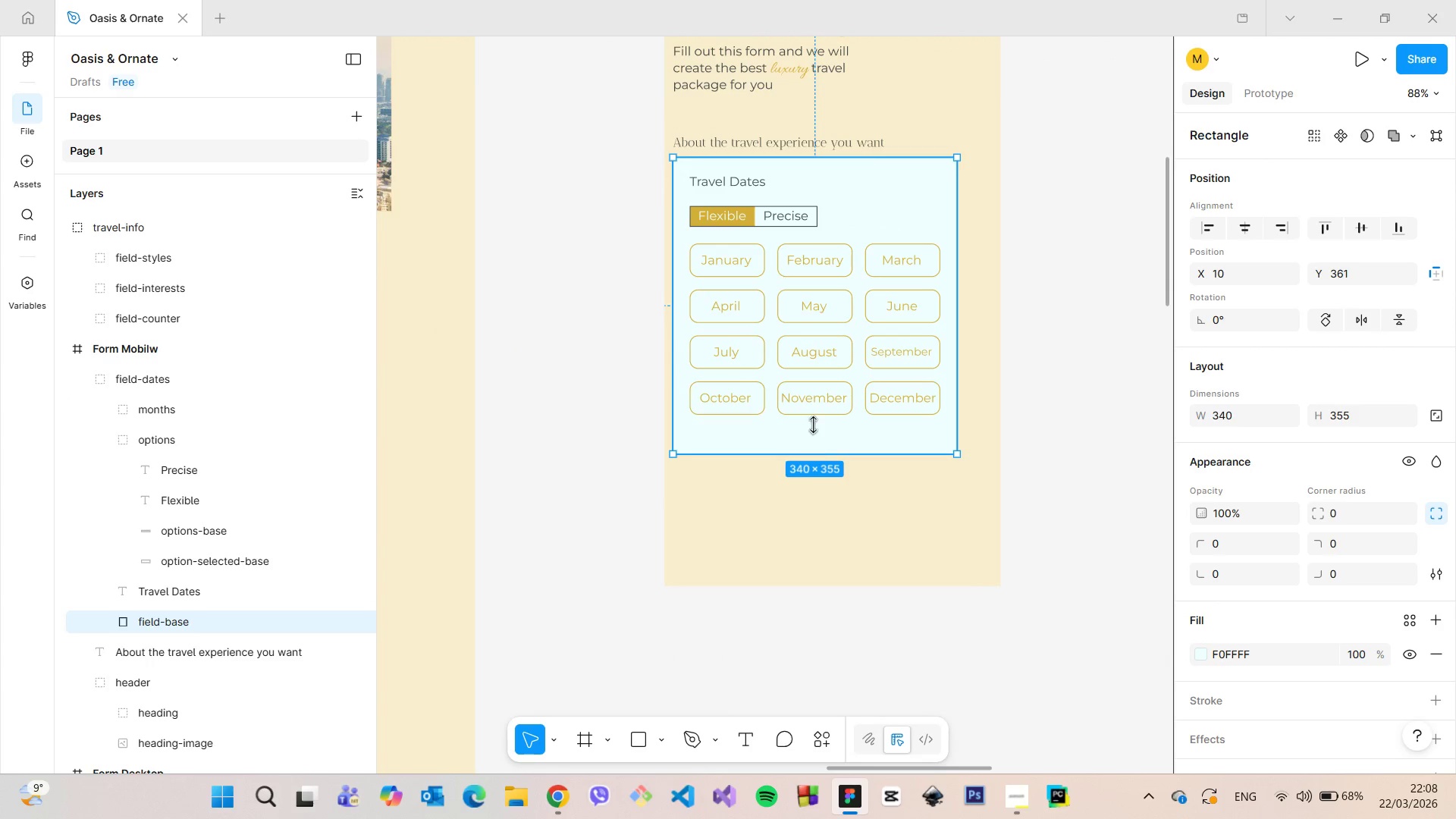 
hold_key(key=AltLeft, duration=0.84)
 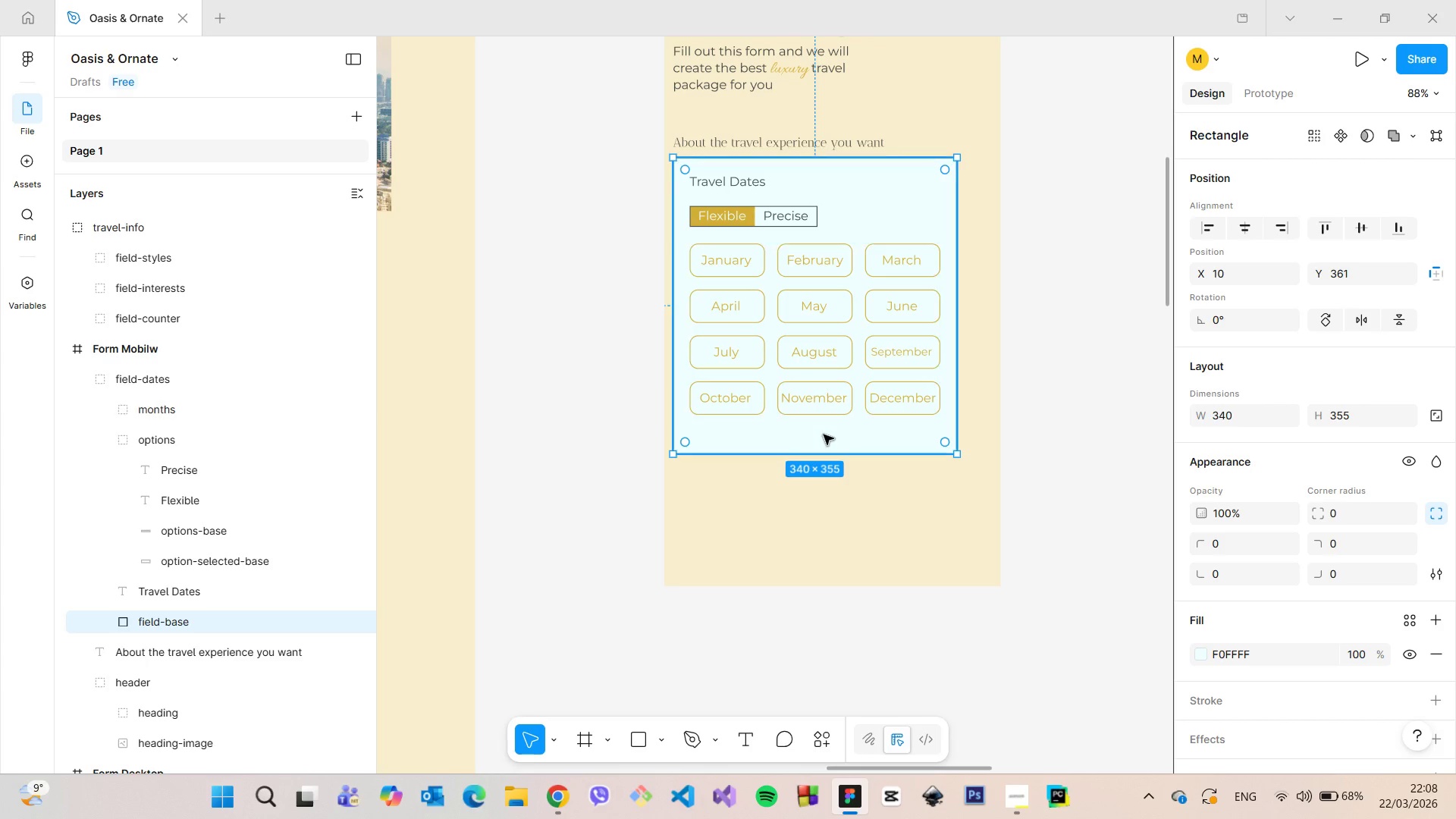 
scroll: coordinate [824, 435], scroll_direction: up, amount: 5.0
 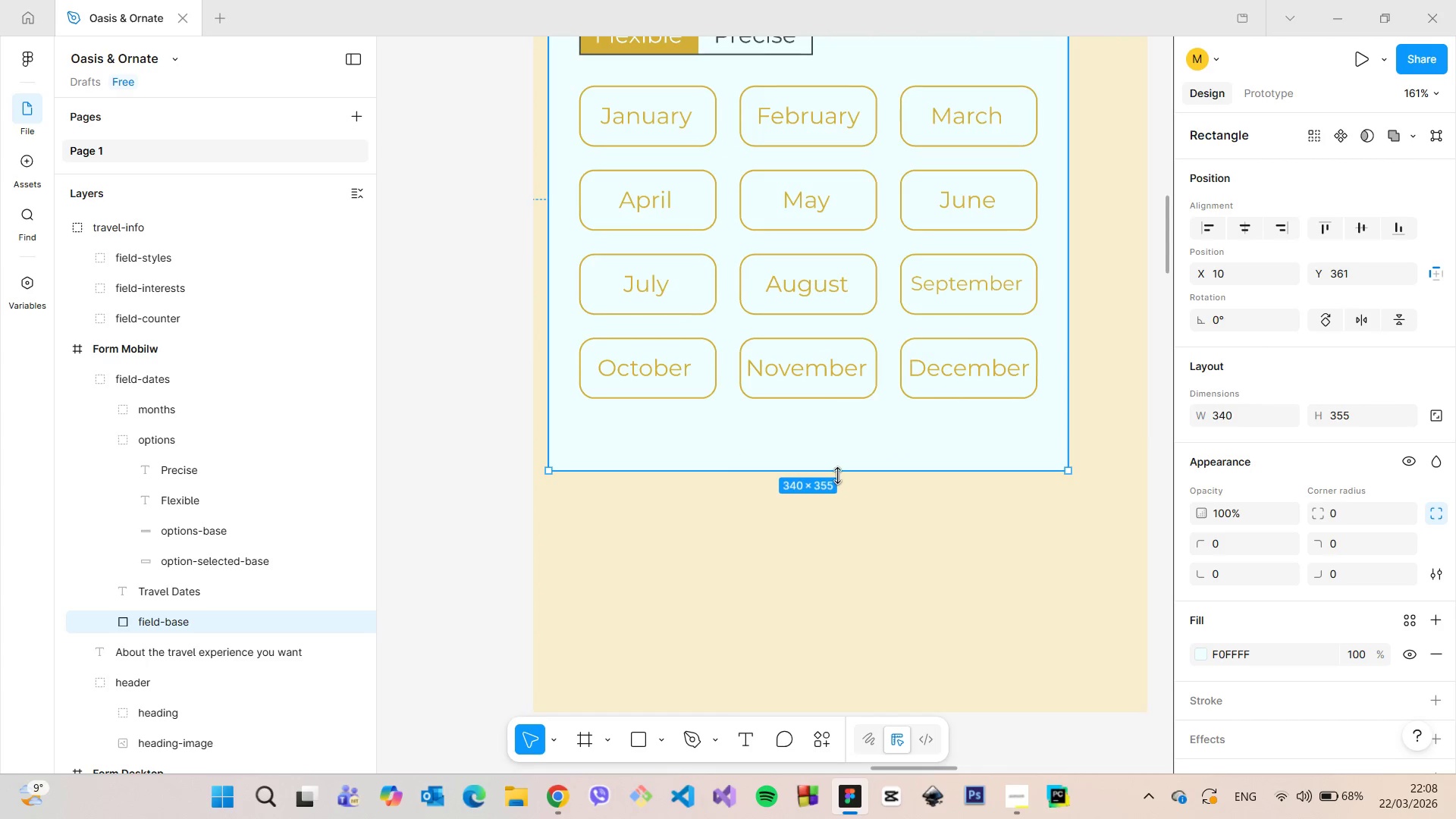 
left_click_drag(start_coordinate=[837, 475], to_coordinate=[837, 457])
 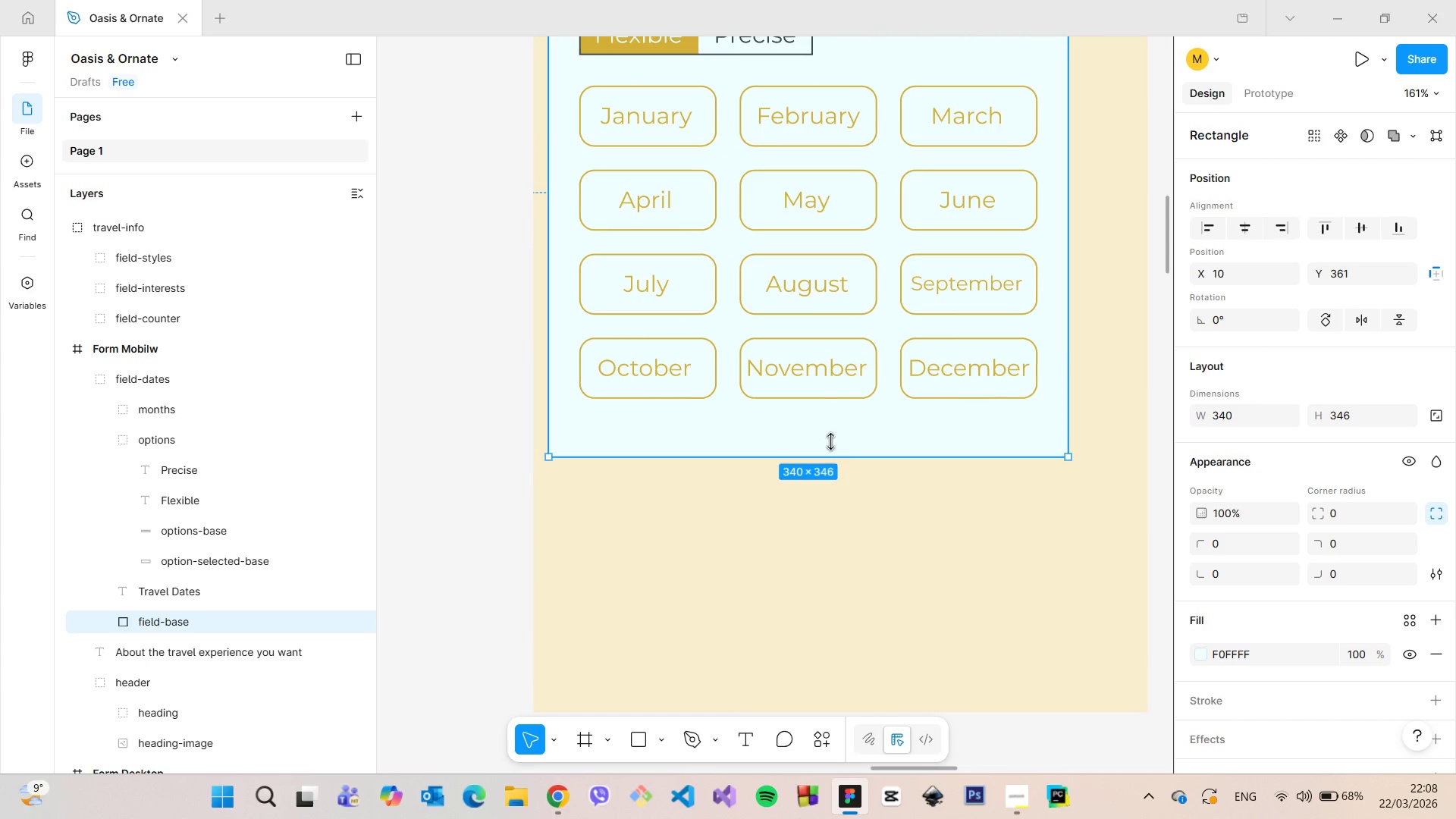 
hold_key(key=AltLeft, duration=0.56)
 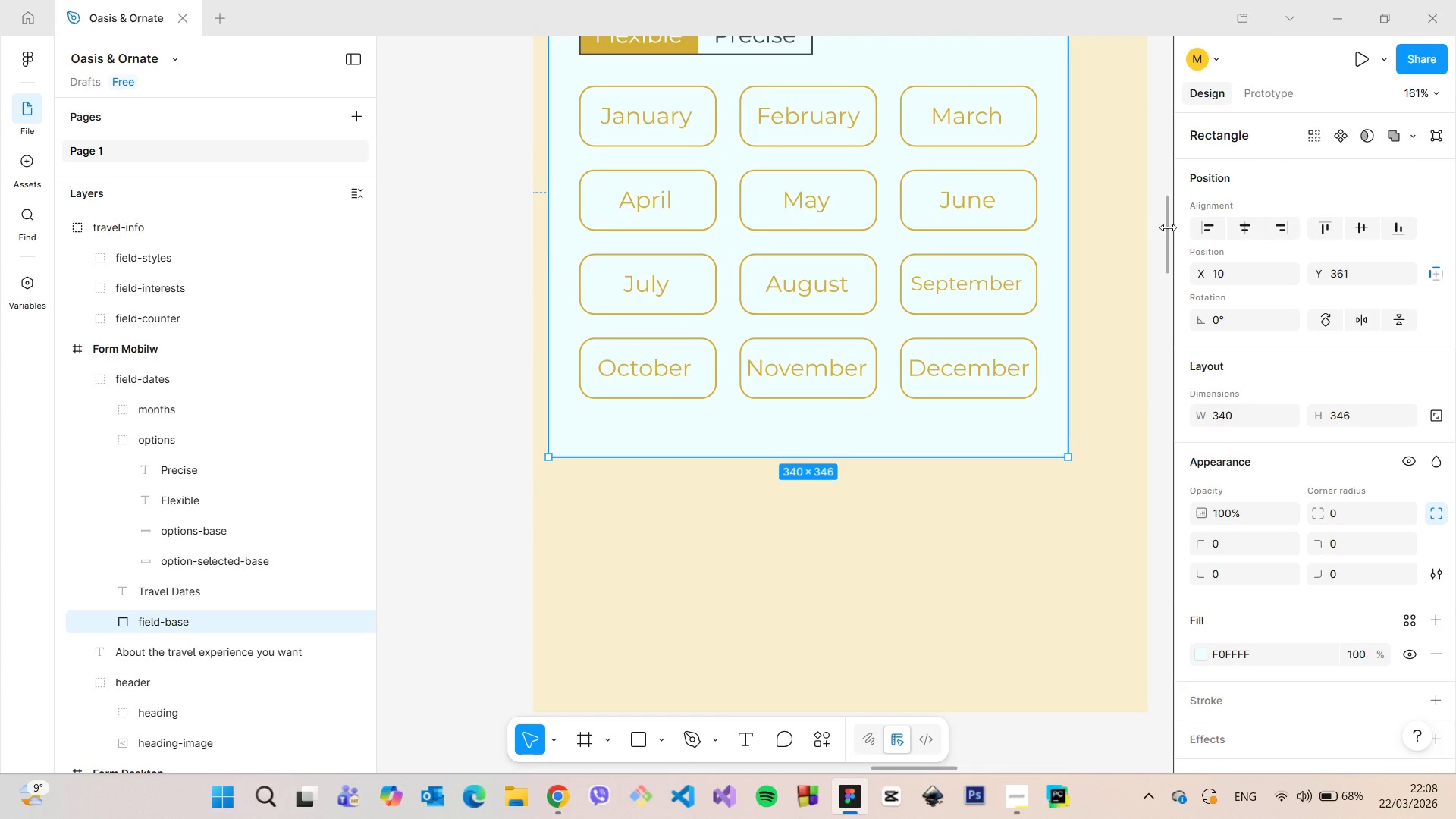 
left_click_drag(start_coordinate=[1167, 228], to_coordinate=[1166, 193])
 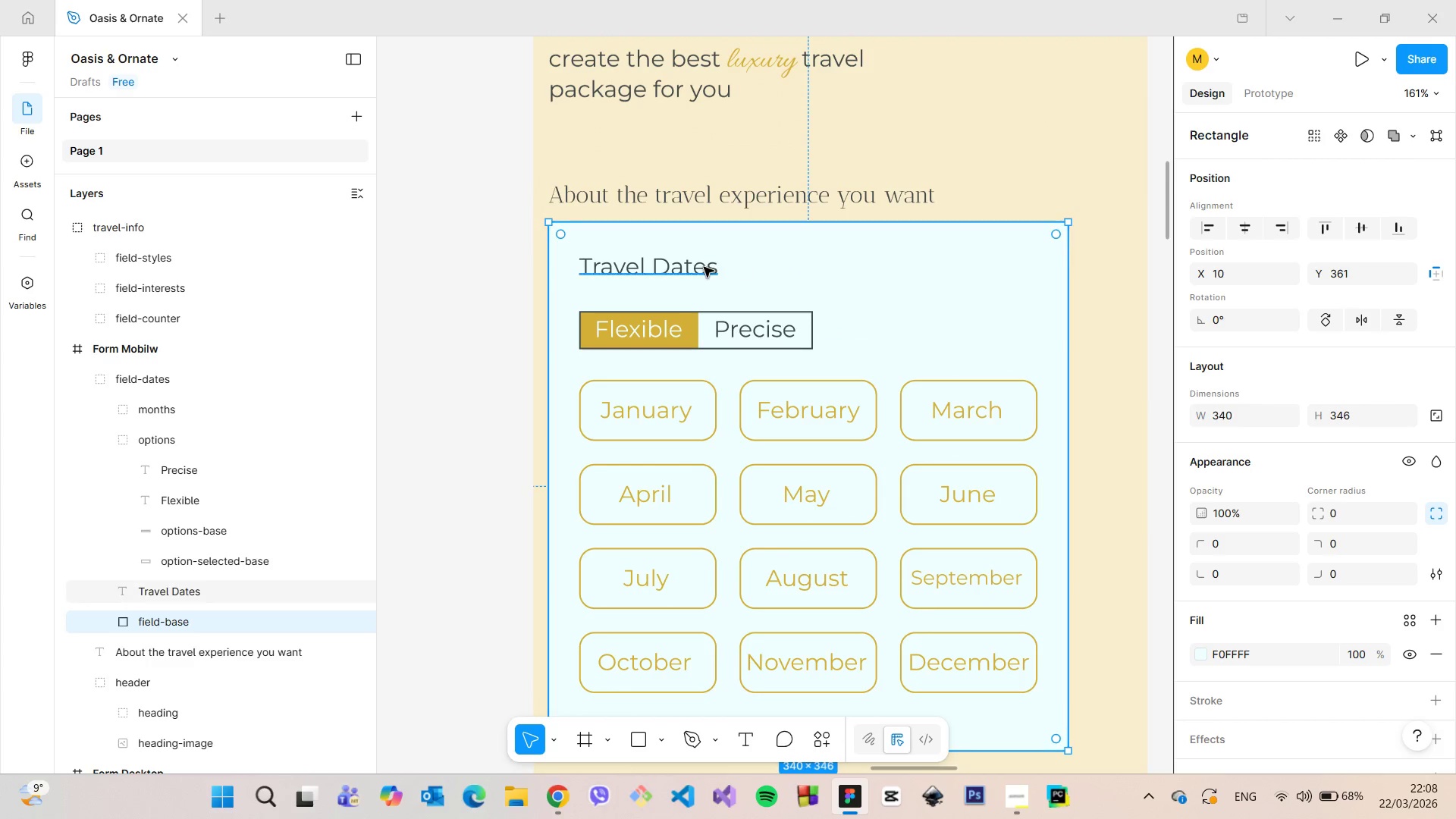 
left_click([701, 267])
 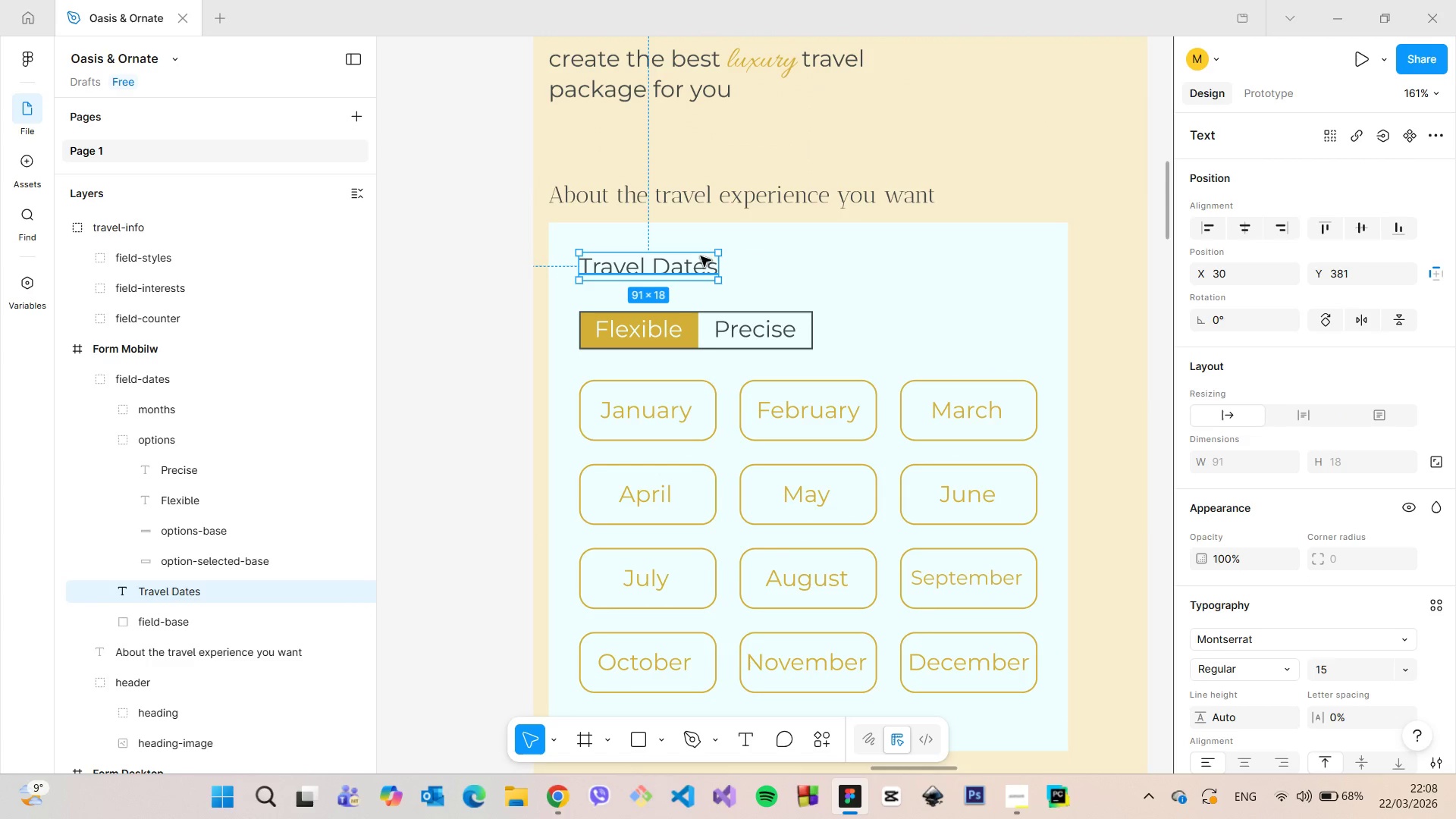 
hold_key(key=AltLeft, duration=0.44)
 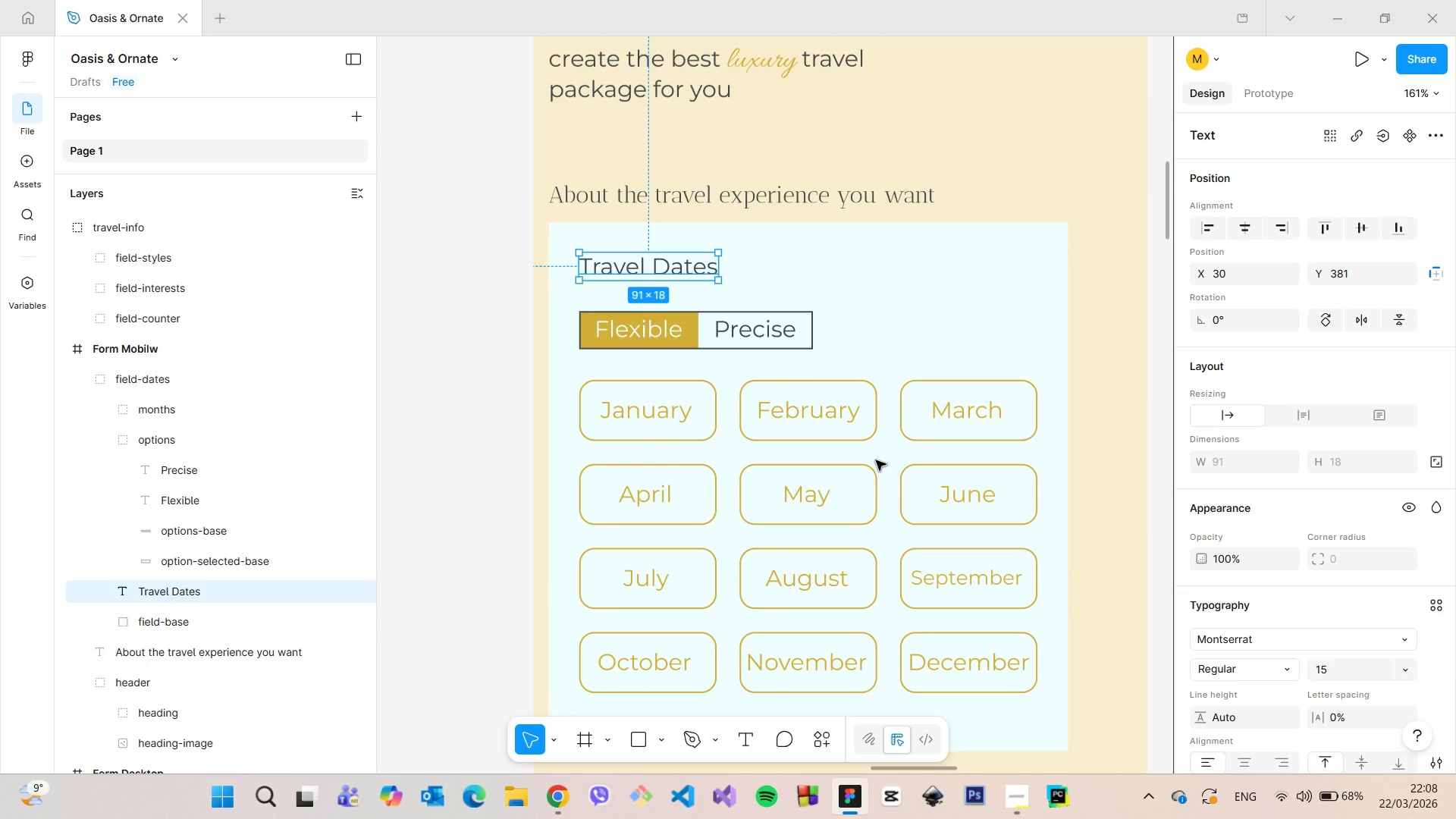 
scroll: coordinate [797, 589], scroll_direction: down, amount: 6.0
 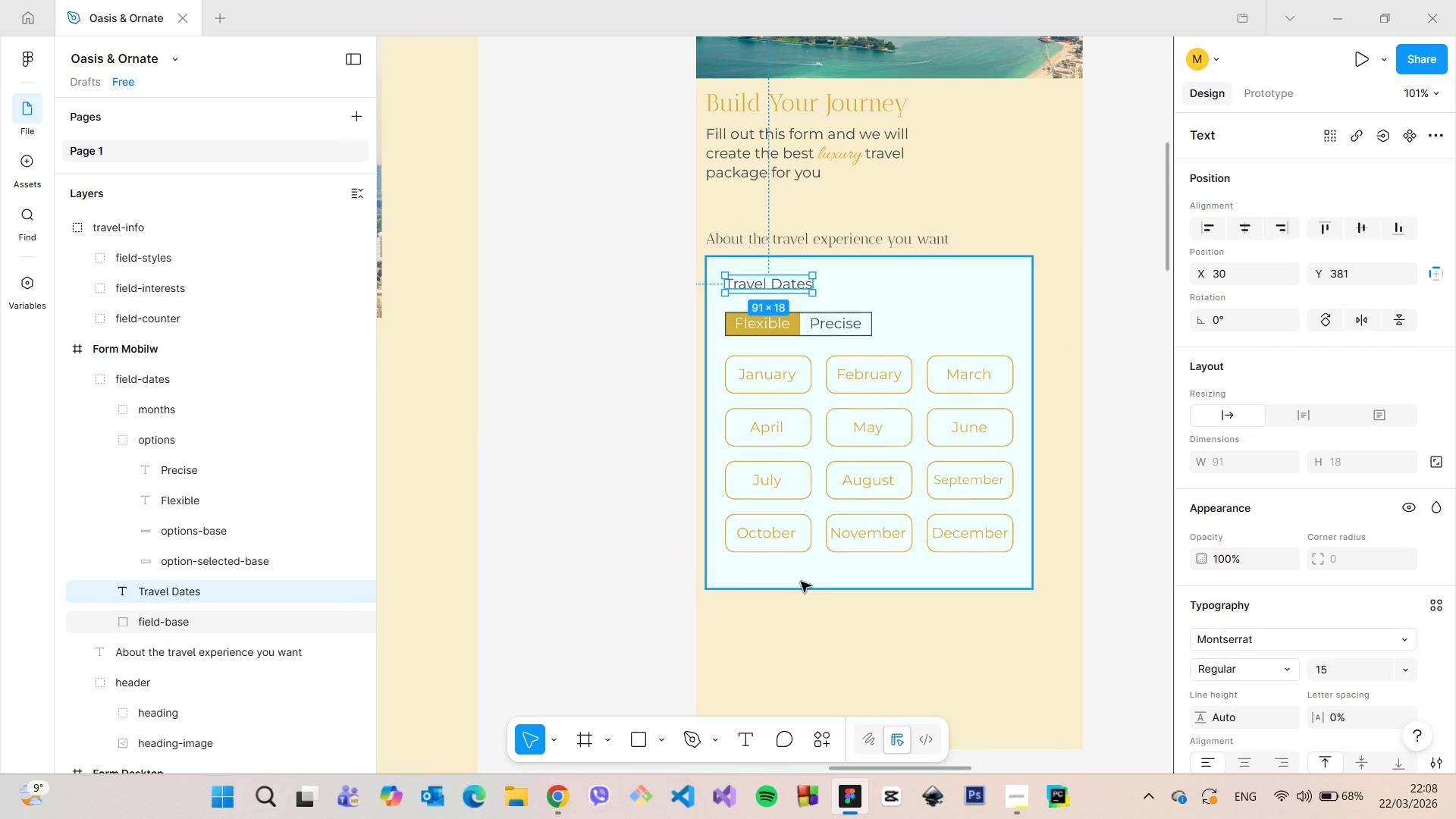 
left_click([801, 582])
 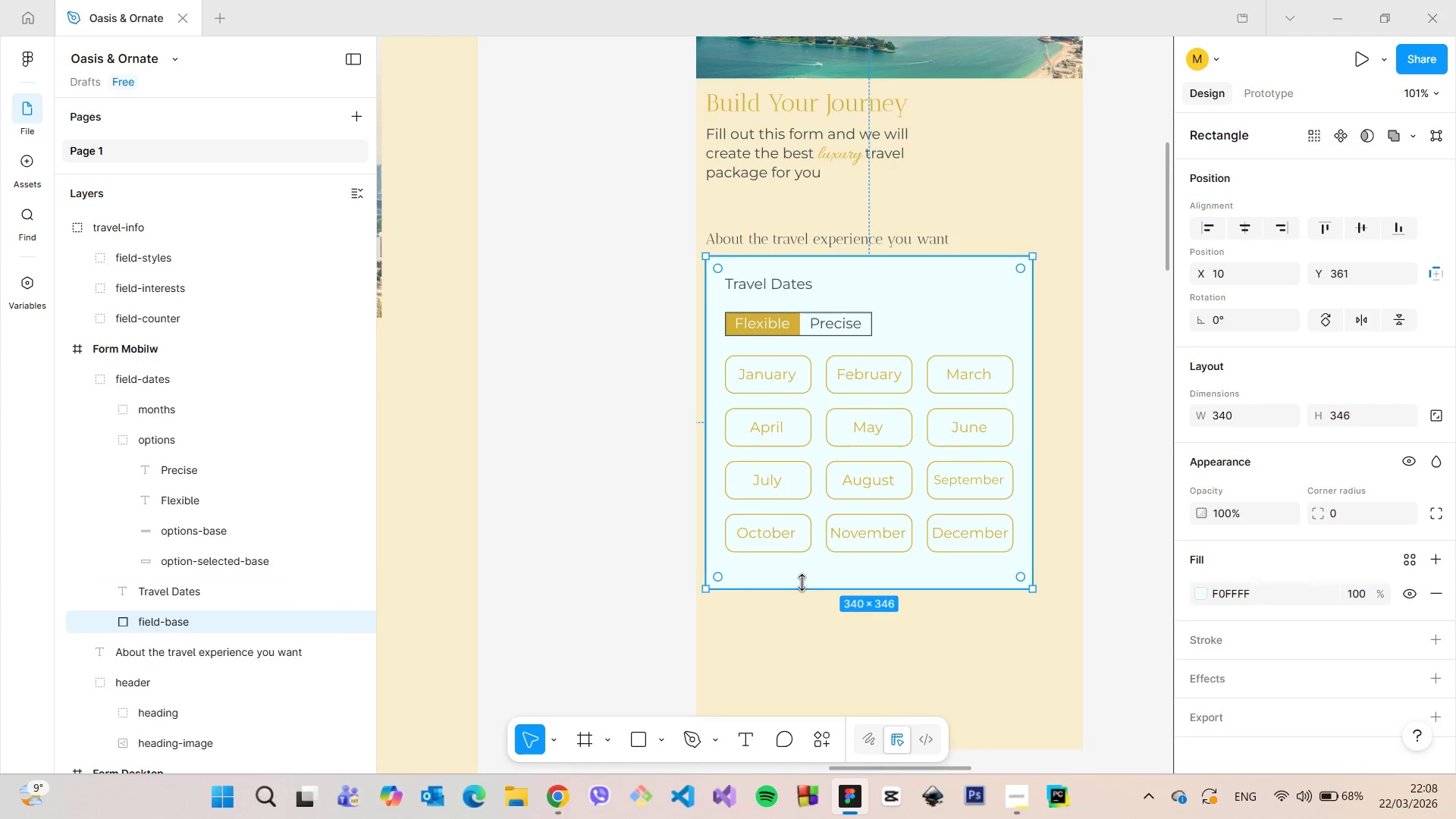 
hold_key(key=AltLeft, duration=1.23)
 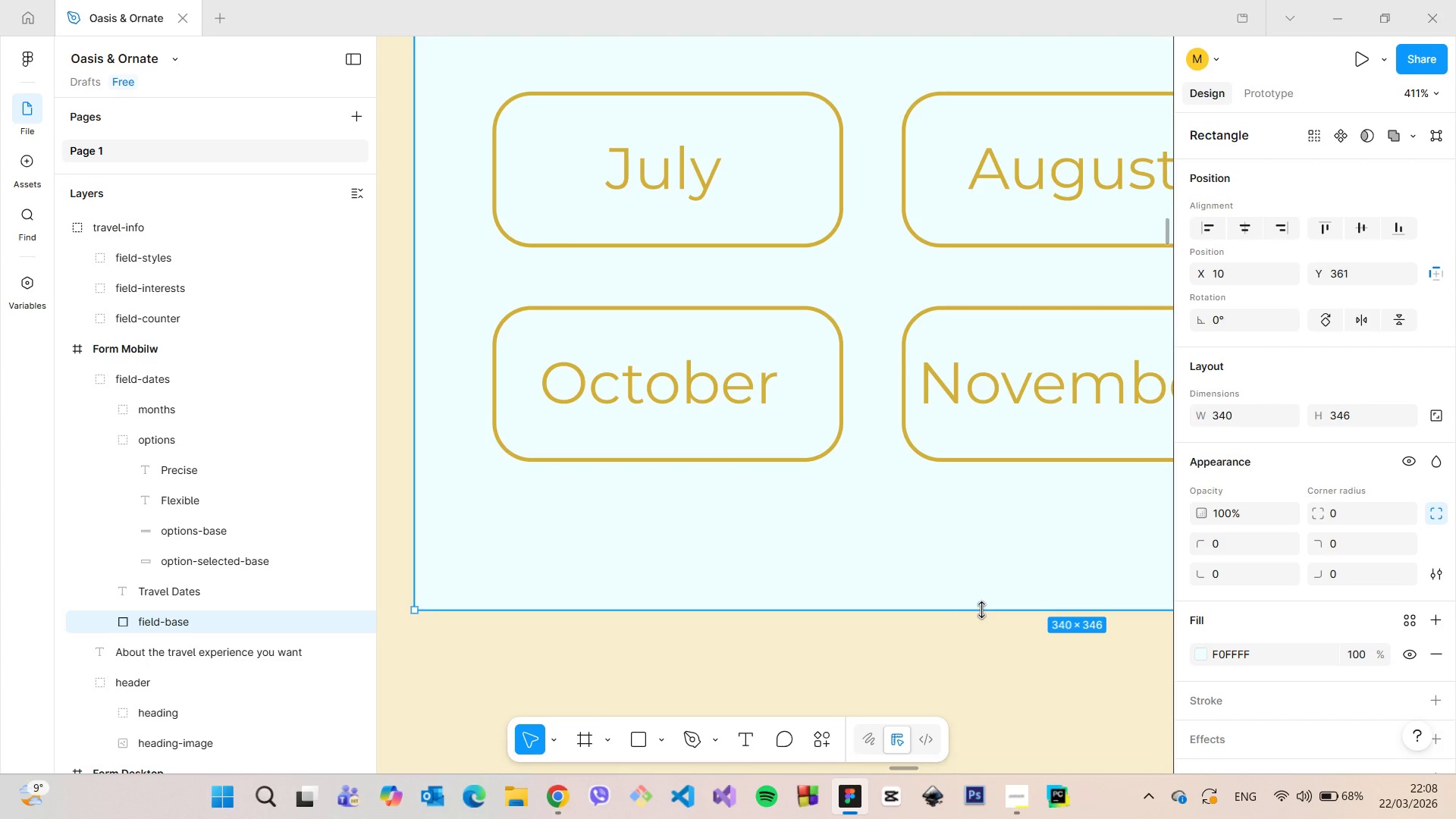 
scroll: coordinate [802, 582], scroll_direction: up, amount: 11.0
 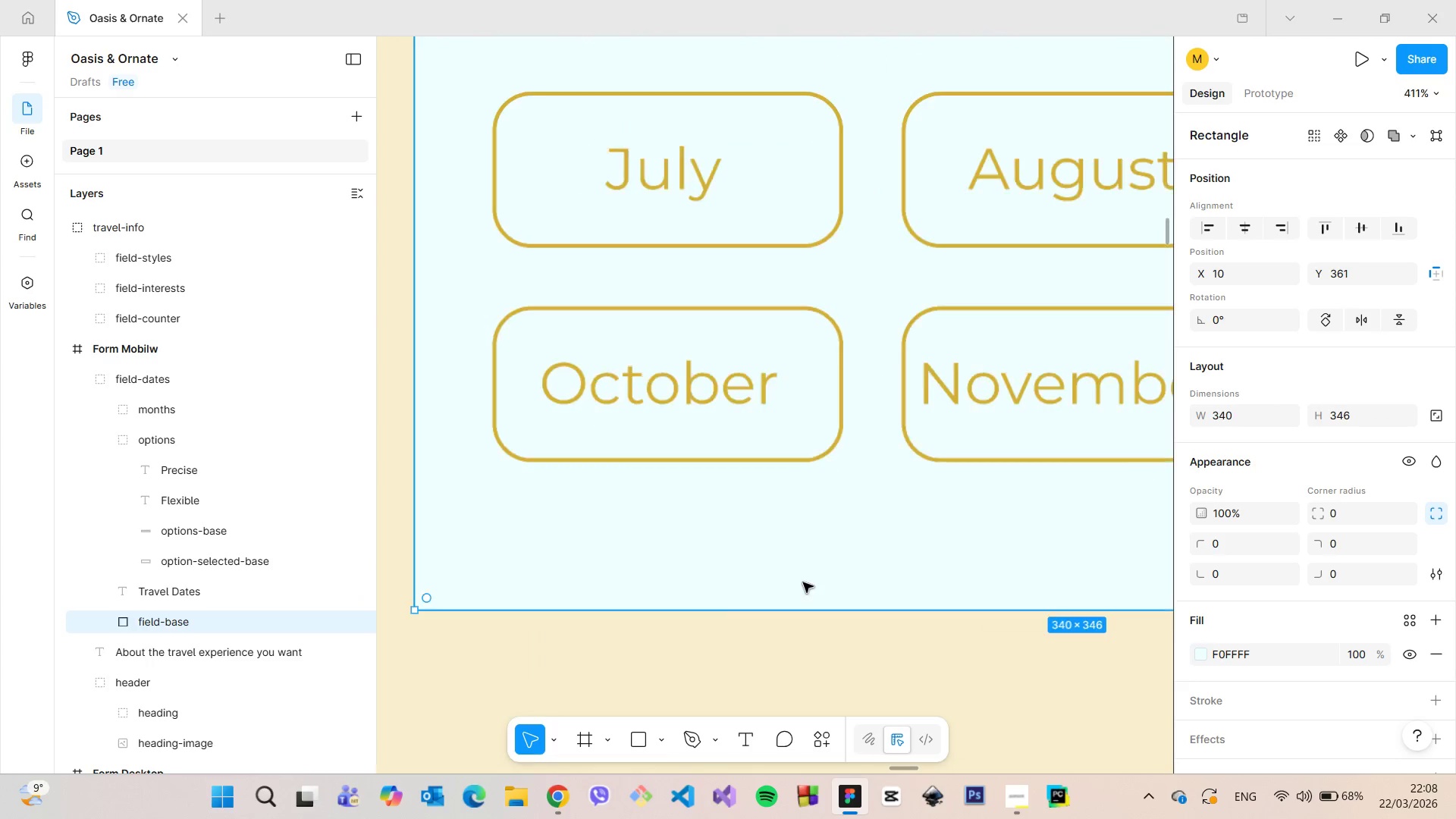 
left_click_drag(start_coordinate=[982, 608], to_coordinate=[977, 554])
 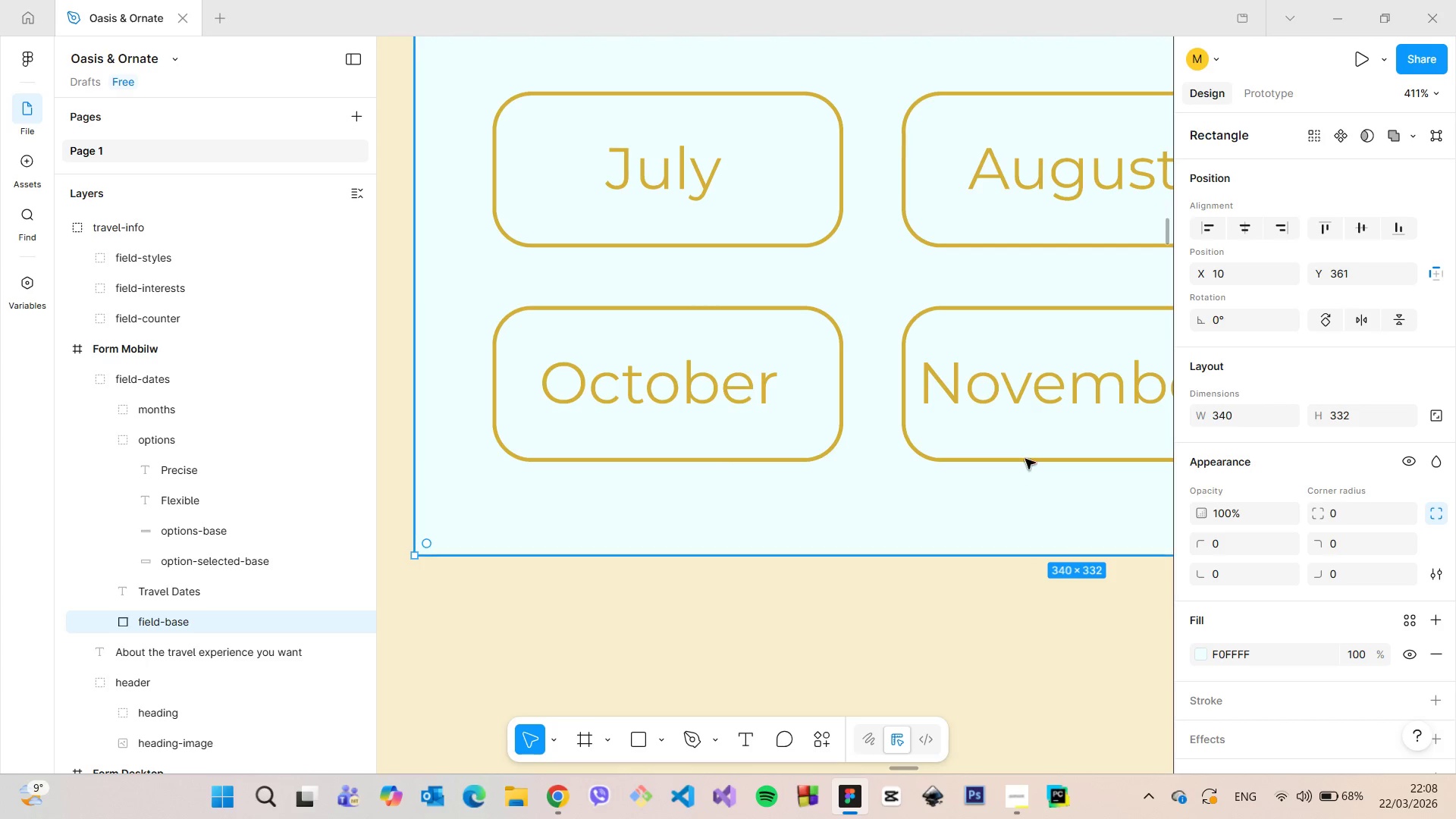 
hold_key(key=AltLeft, duration=0.58)
 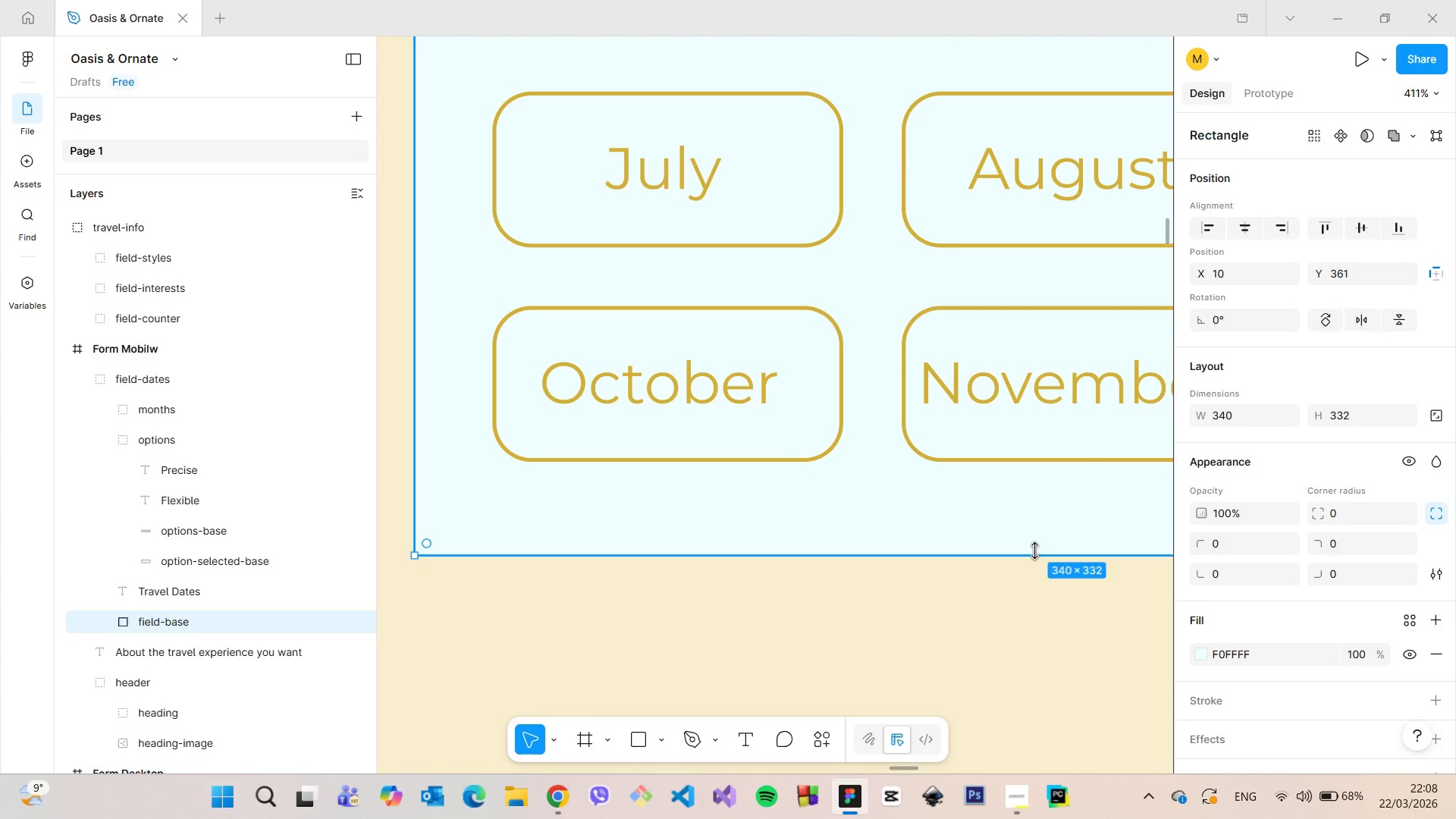 
left_click_drag(start_coordinate=[1034, 551], to_coordinate=[1033, 541])
 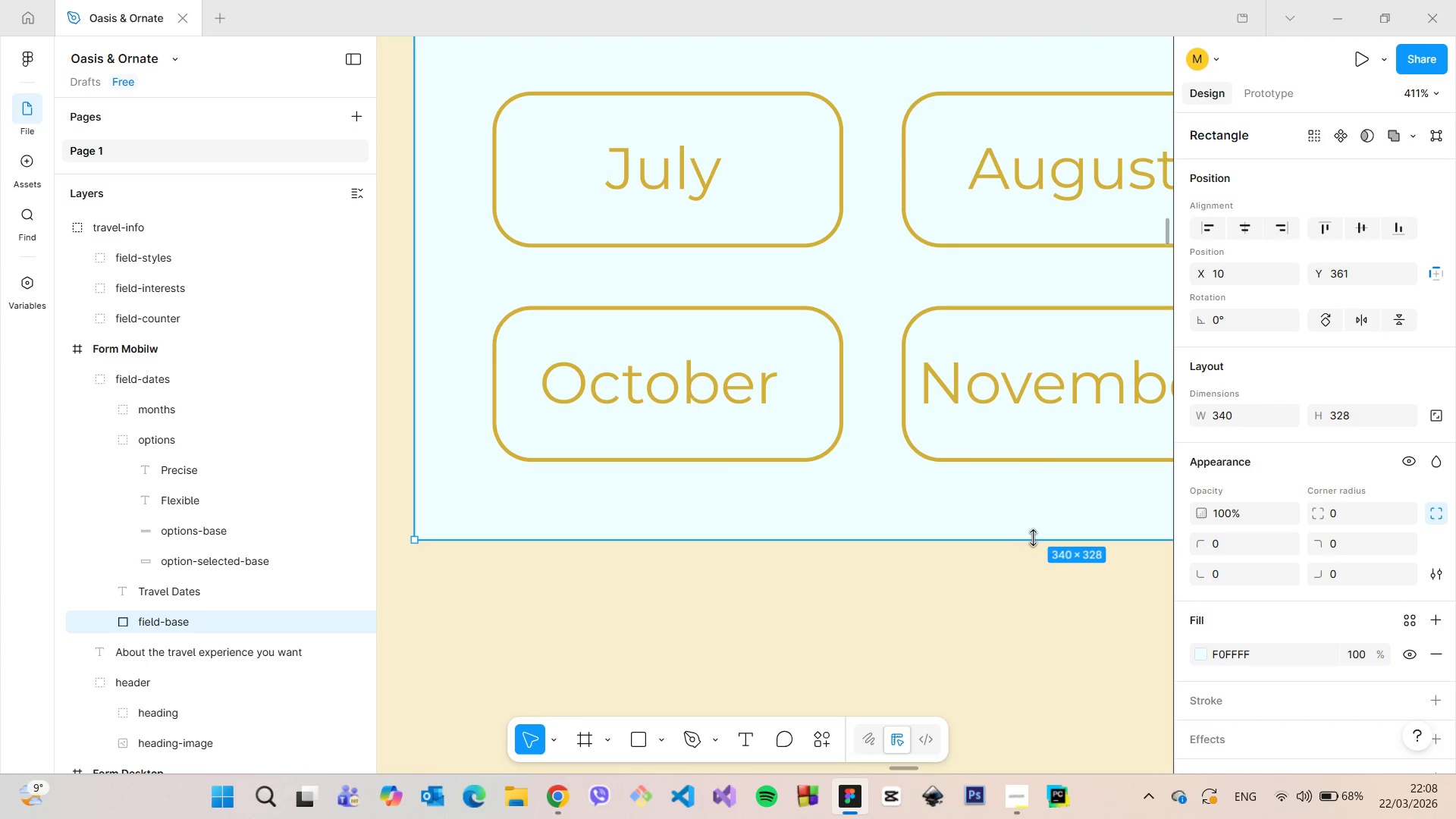 
hold_key(key=AltLeft, duration=0.73)
 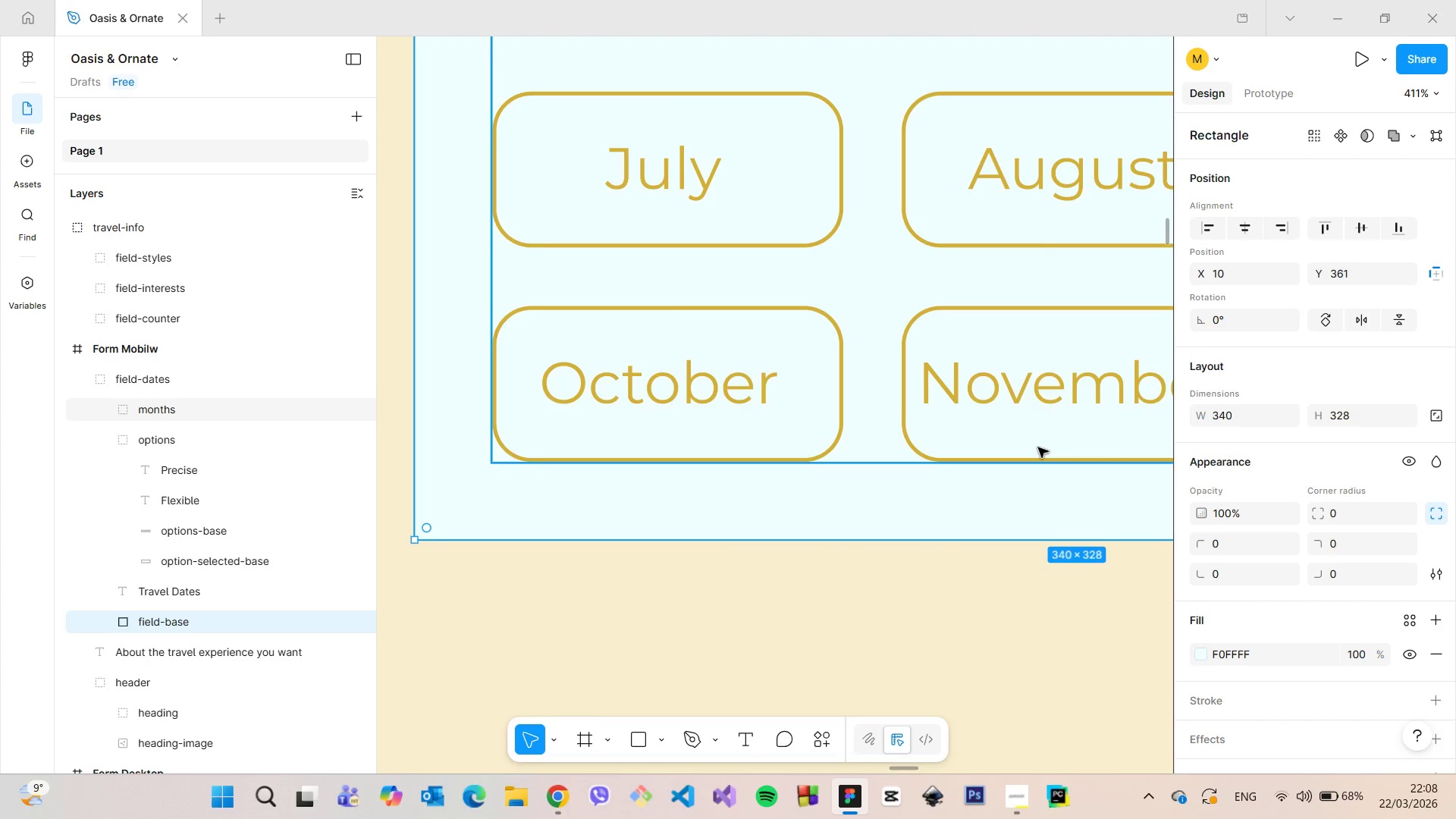 
scroll: coordinate [1038, 447], scroll_direction: down, amount: 20.0
 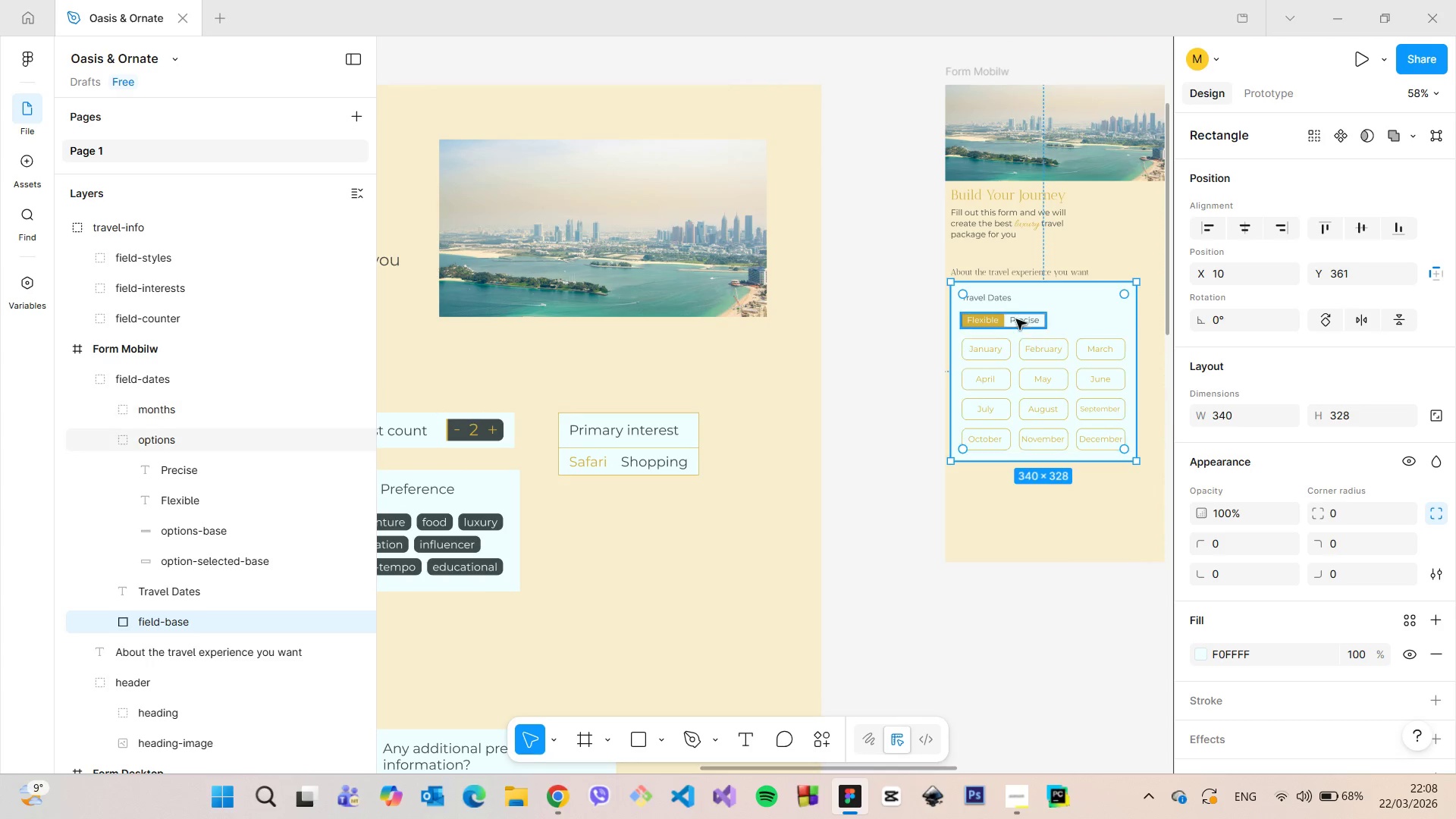 
left_click([1002, 295])
 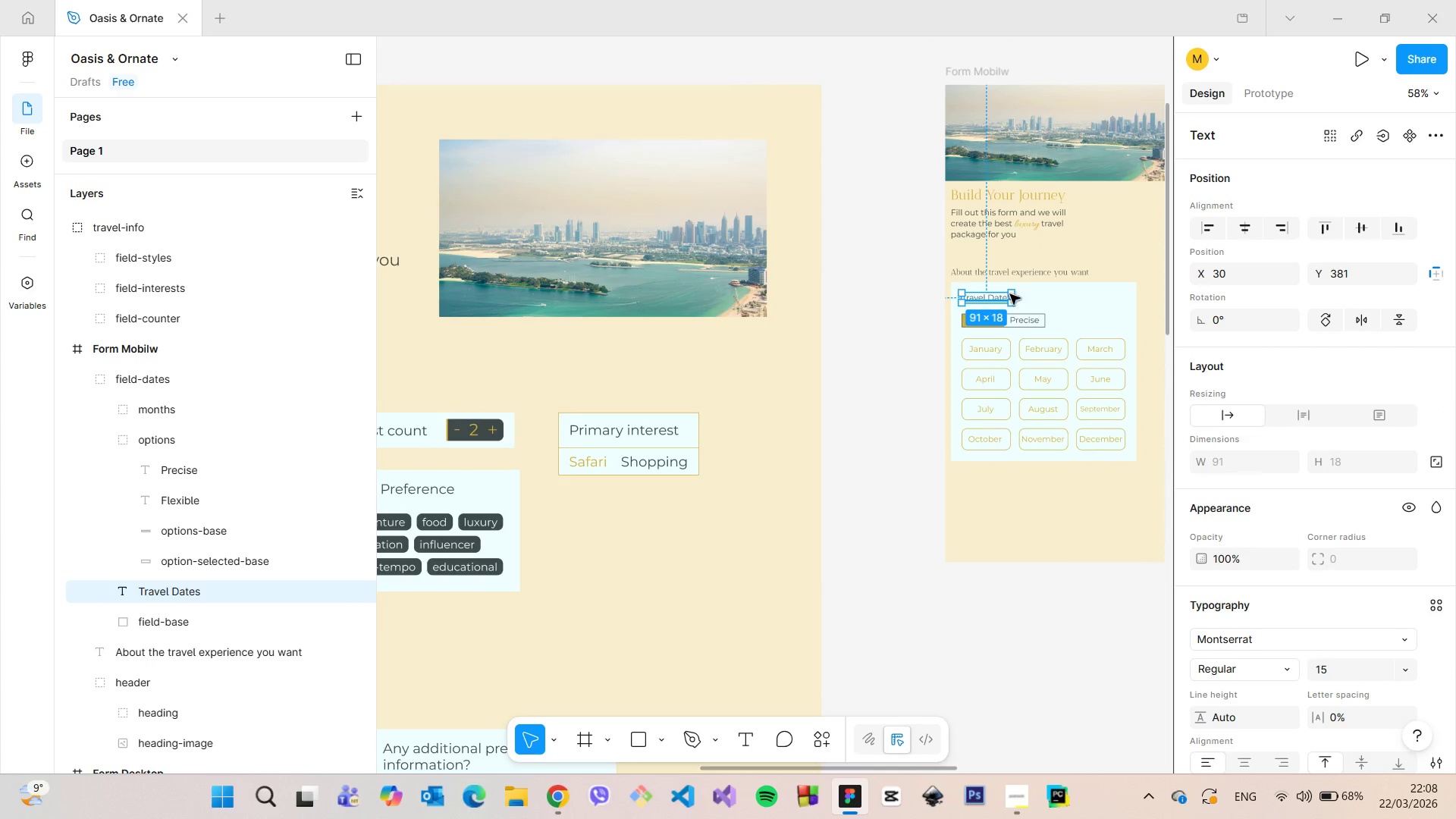 
hold_key(key=AltLeft, duration=0.72)
 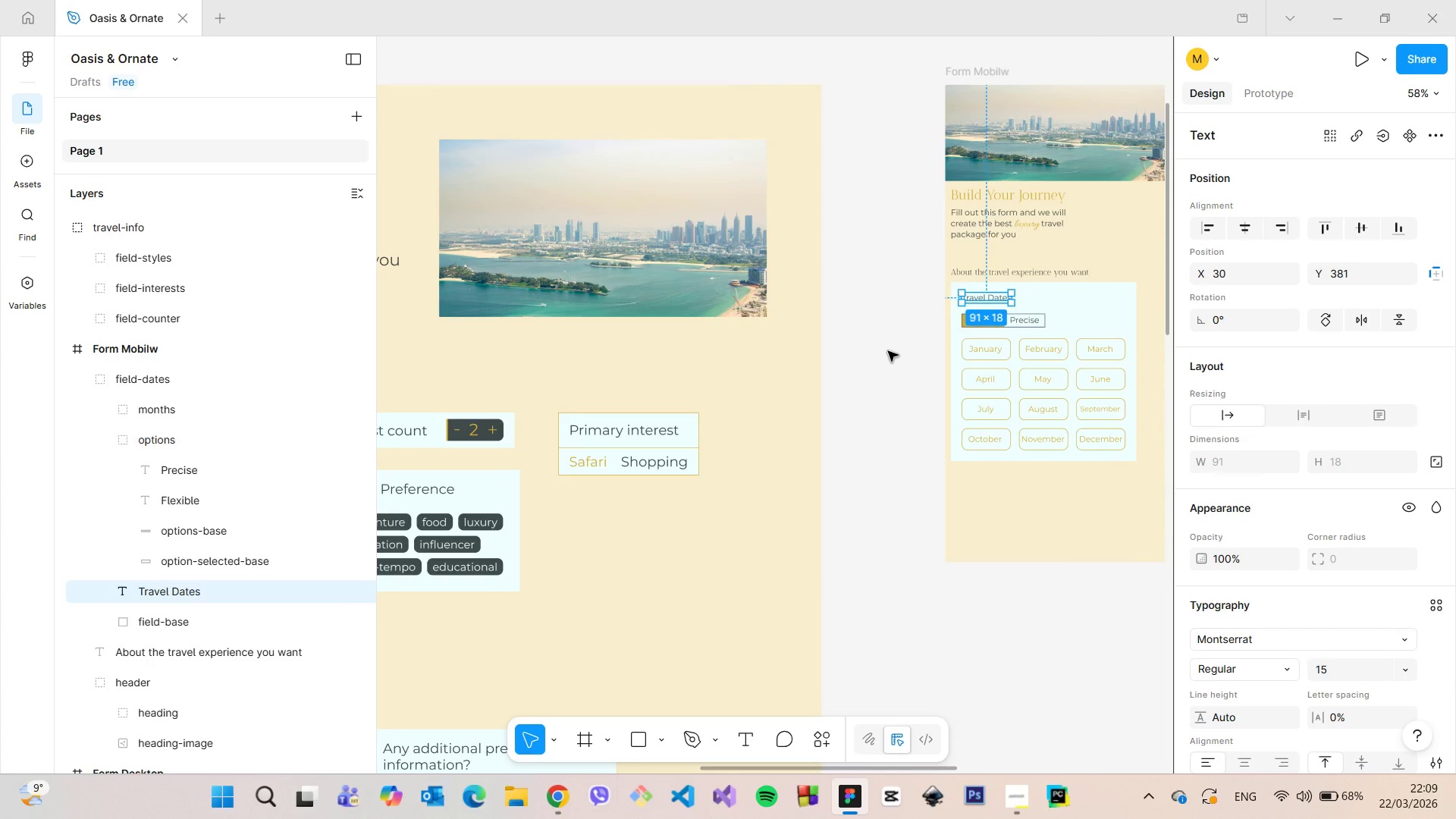 
left_click([888, 351])
 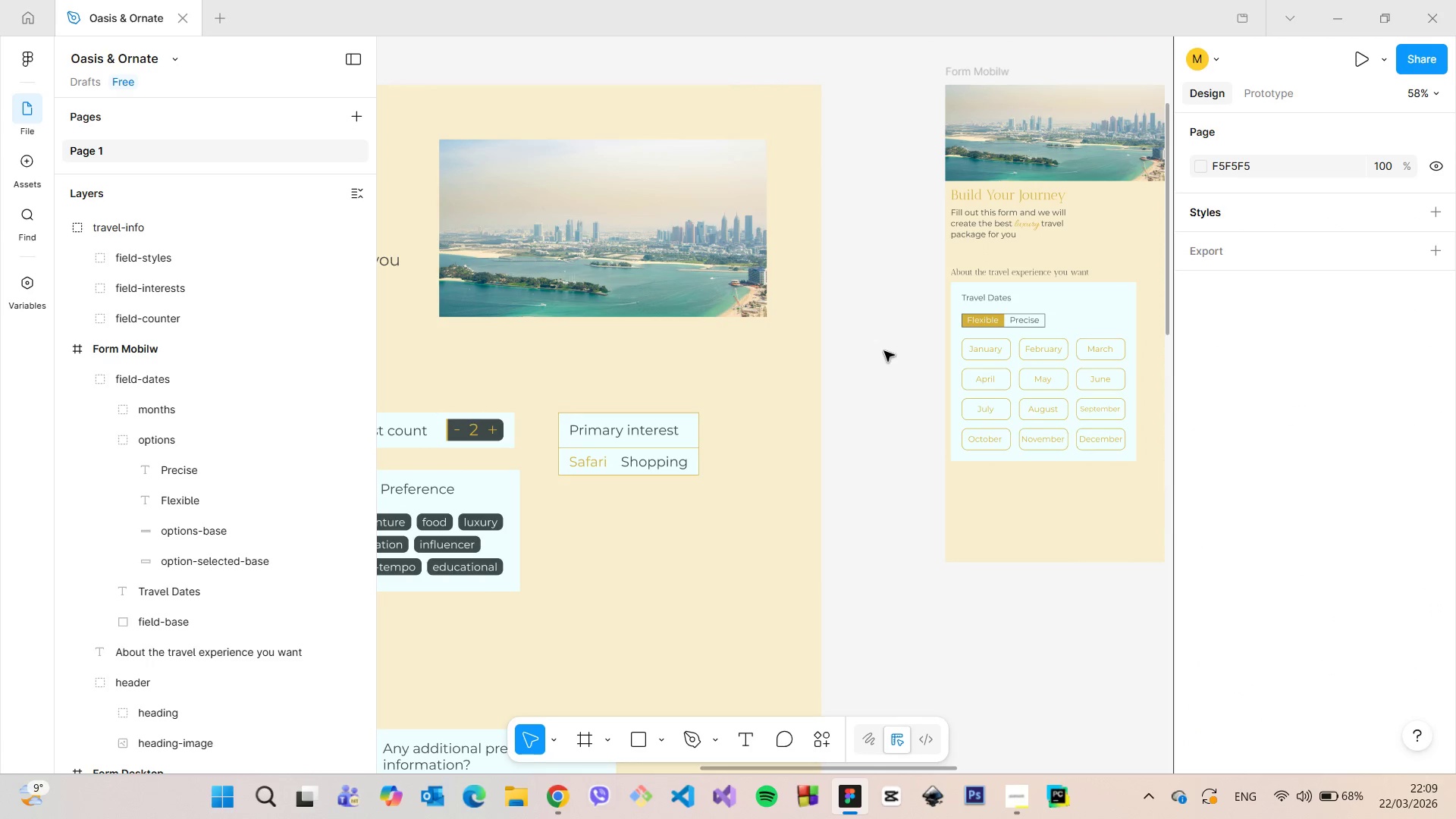 
scroll: coordinate [877, 375], scroll_direction: down, amount: 4.0
 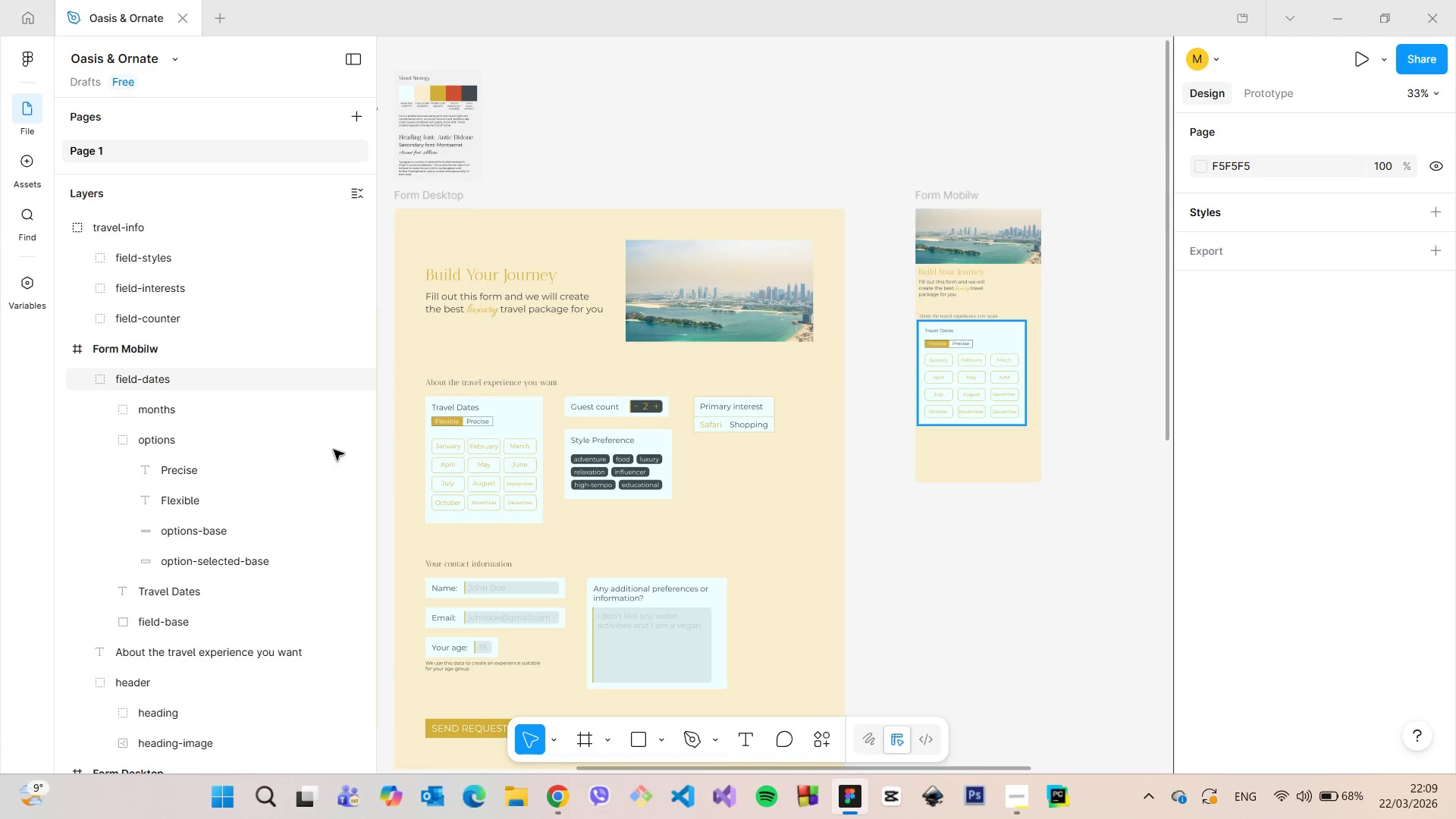 
wait(5.17)
 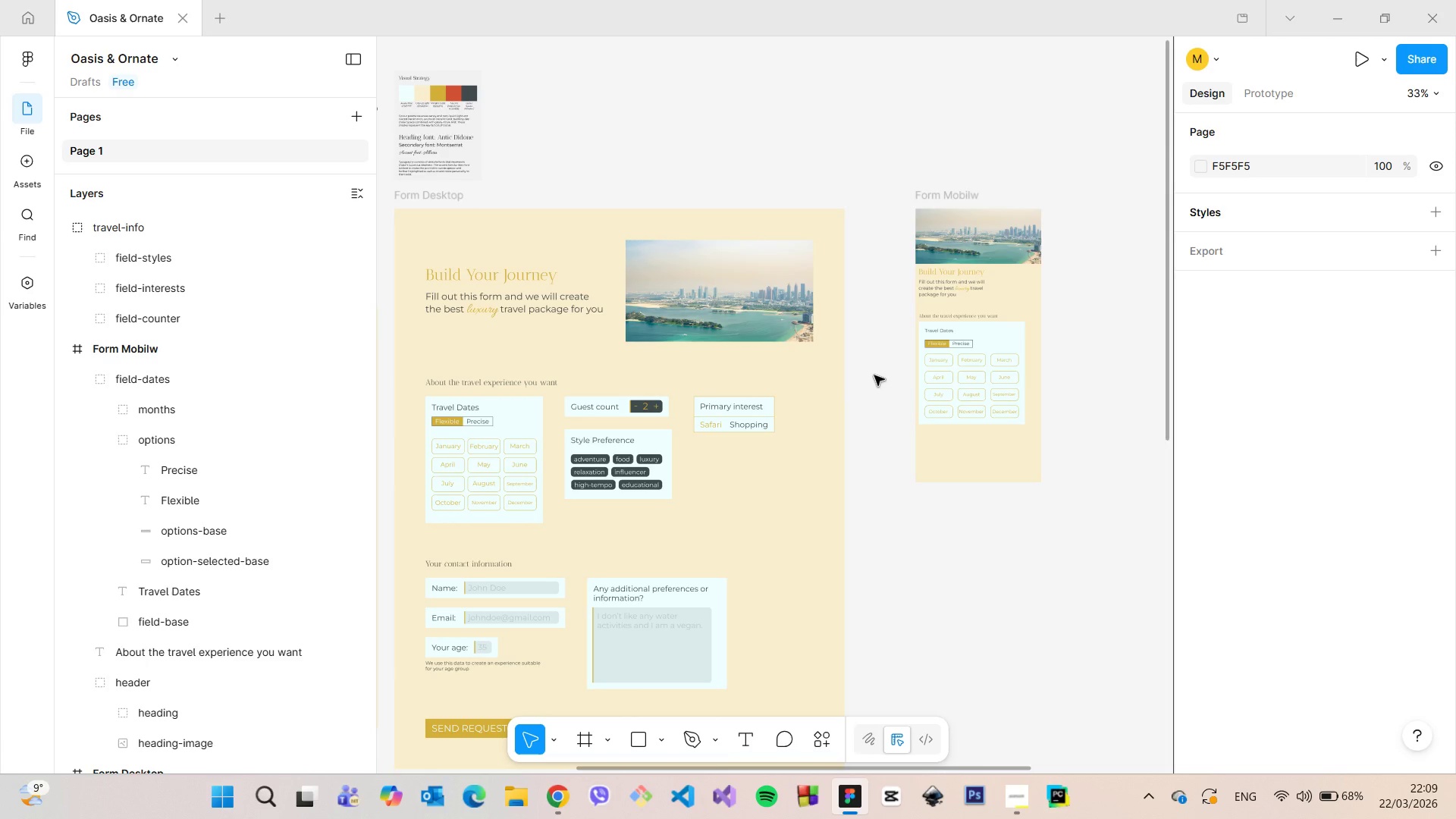 
left_click([89, 382])
 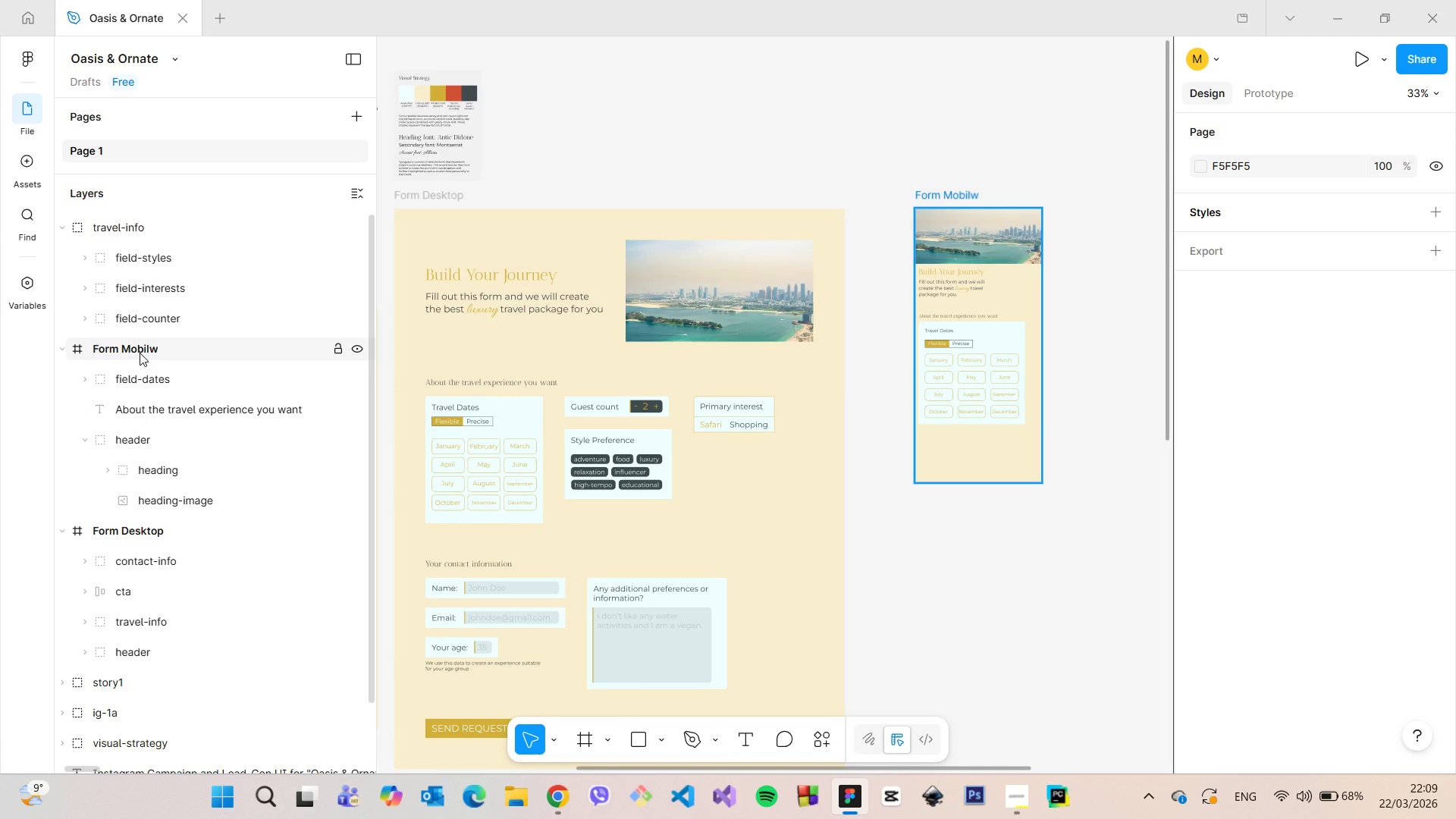 
double_click([140, 353])
 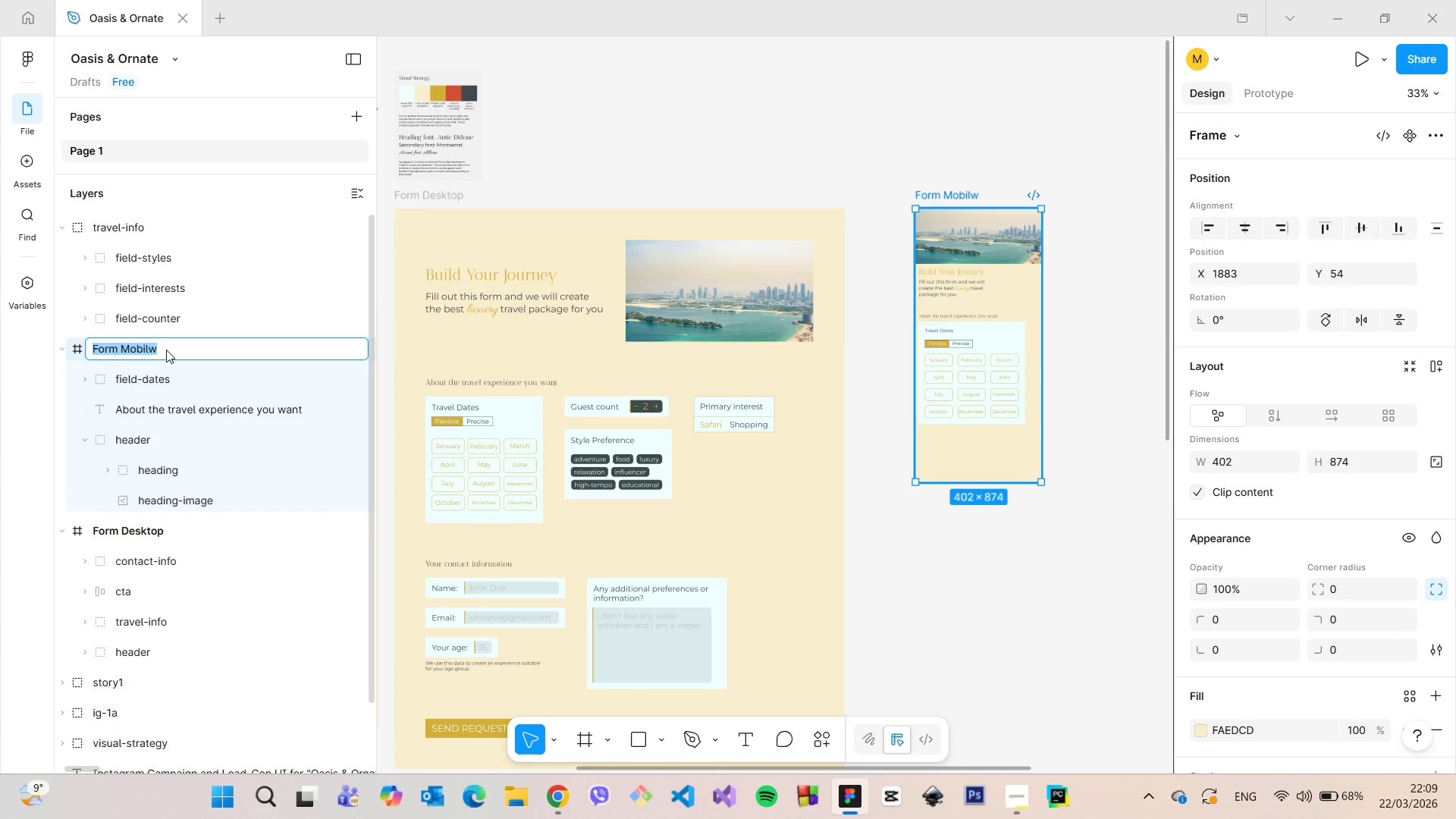 
left_click([166, 350])
 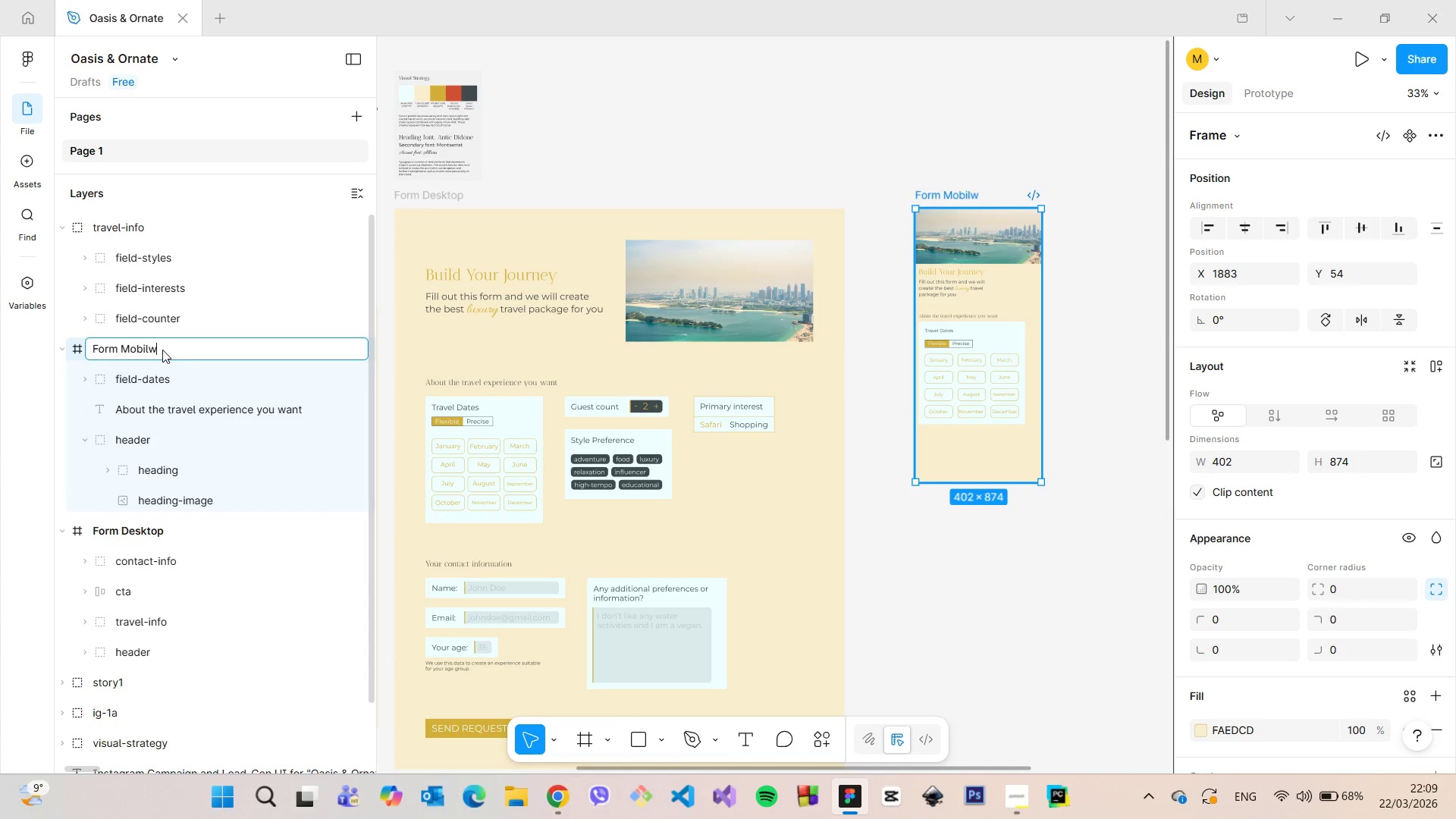 
left_click_drag(start_coordinate=[159, 350], to_coordinate=[151, 347])
 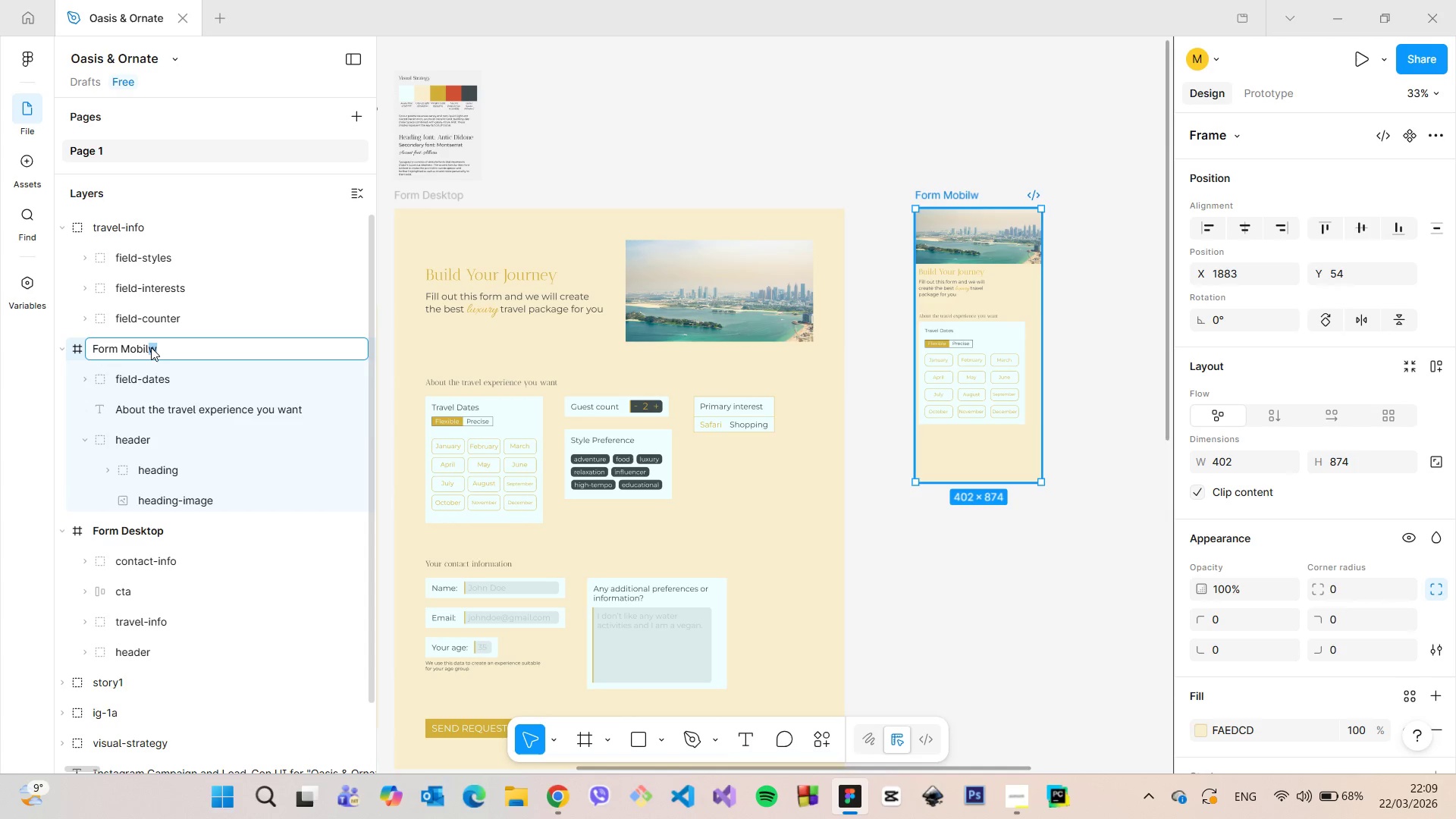 
key(E)
 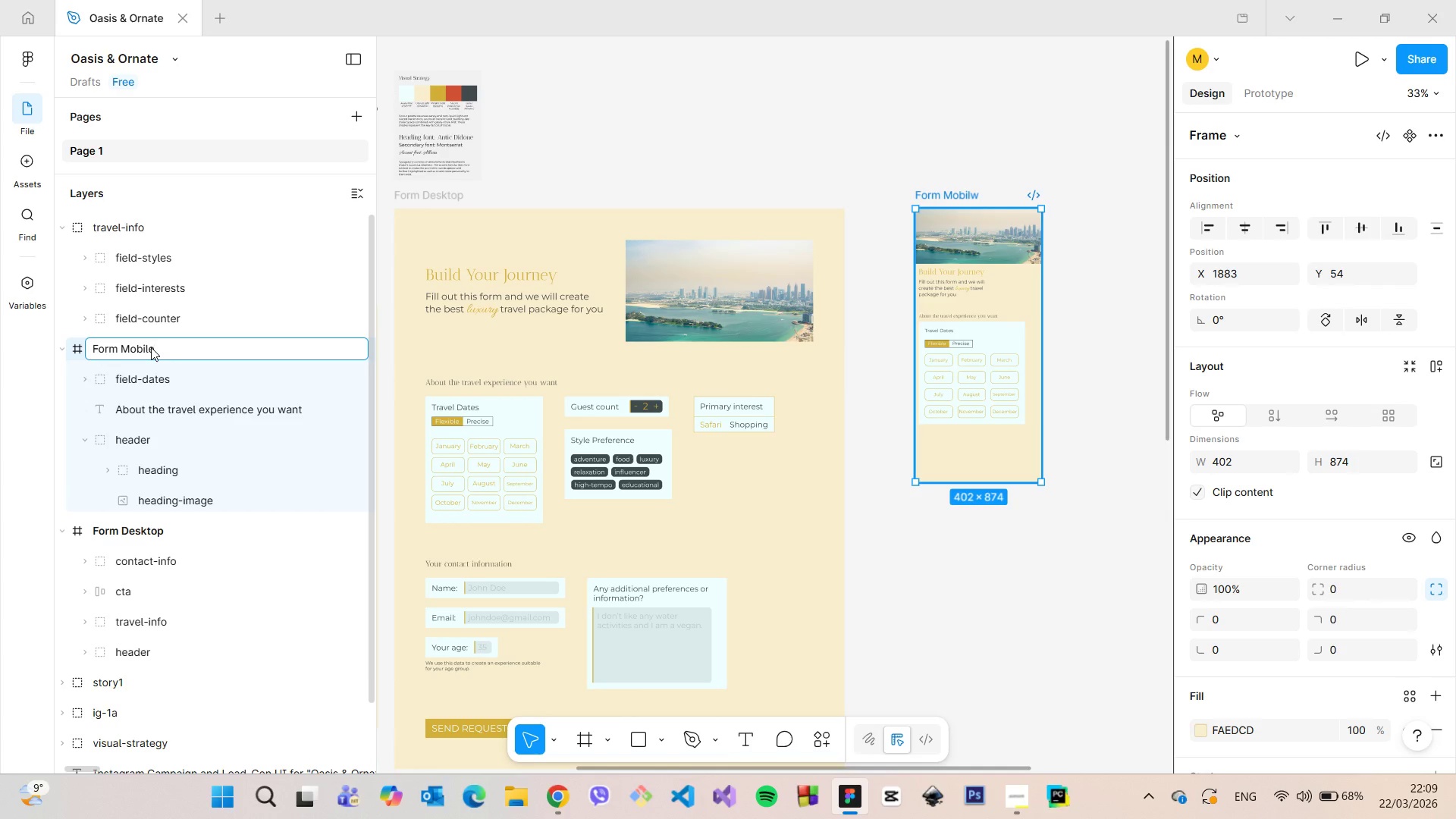 
key(Enter)
 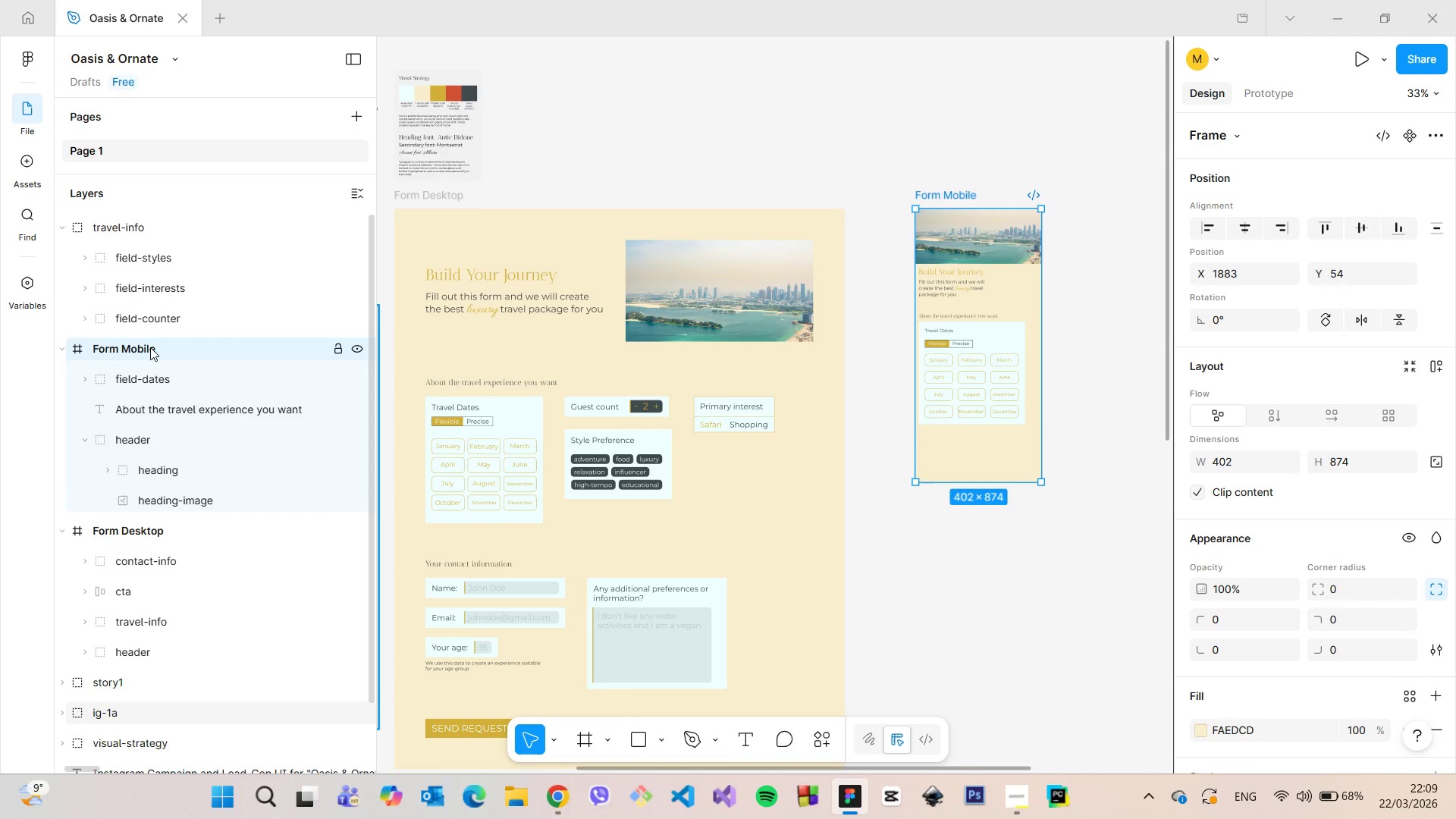 
scroll: coordinate [150, 347], scroll_direction: up, amount: 1.0
 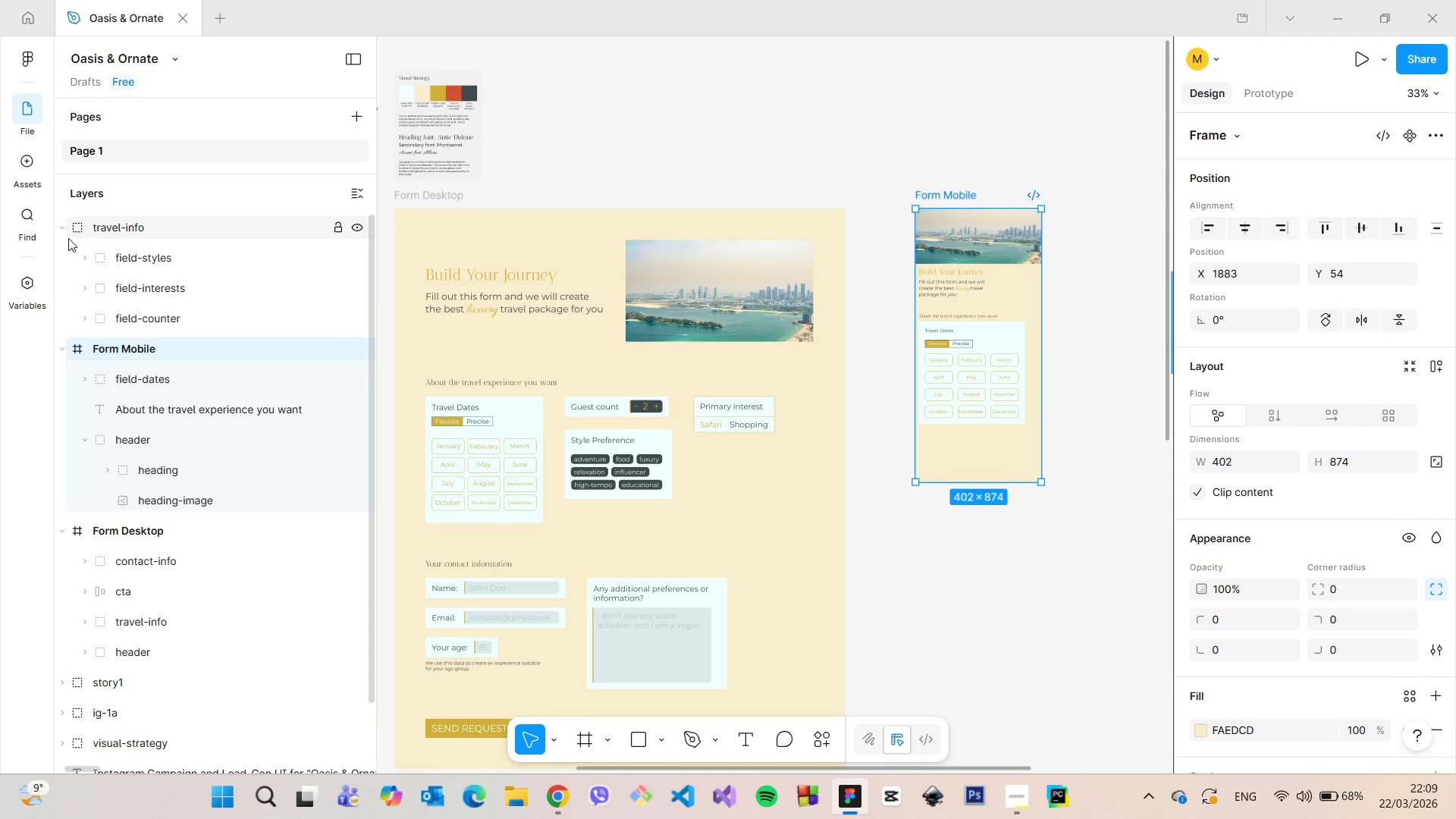 
left_click([67, 233])
 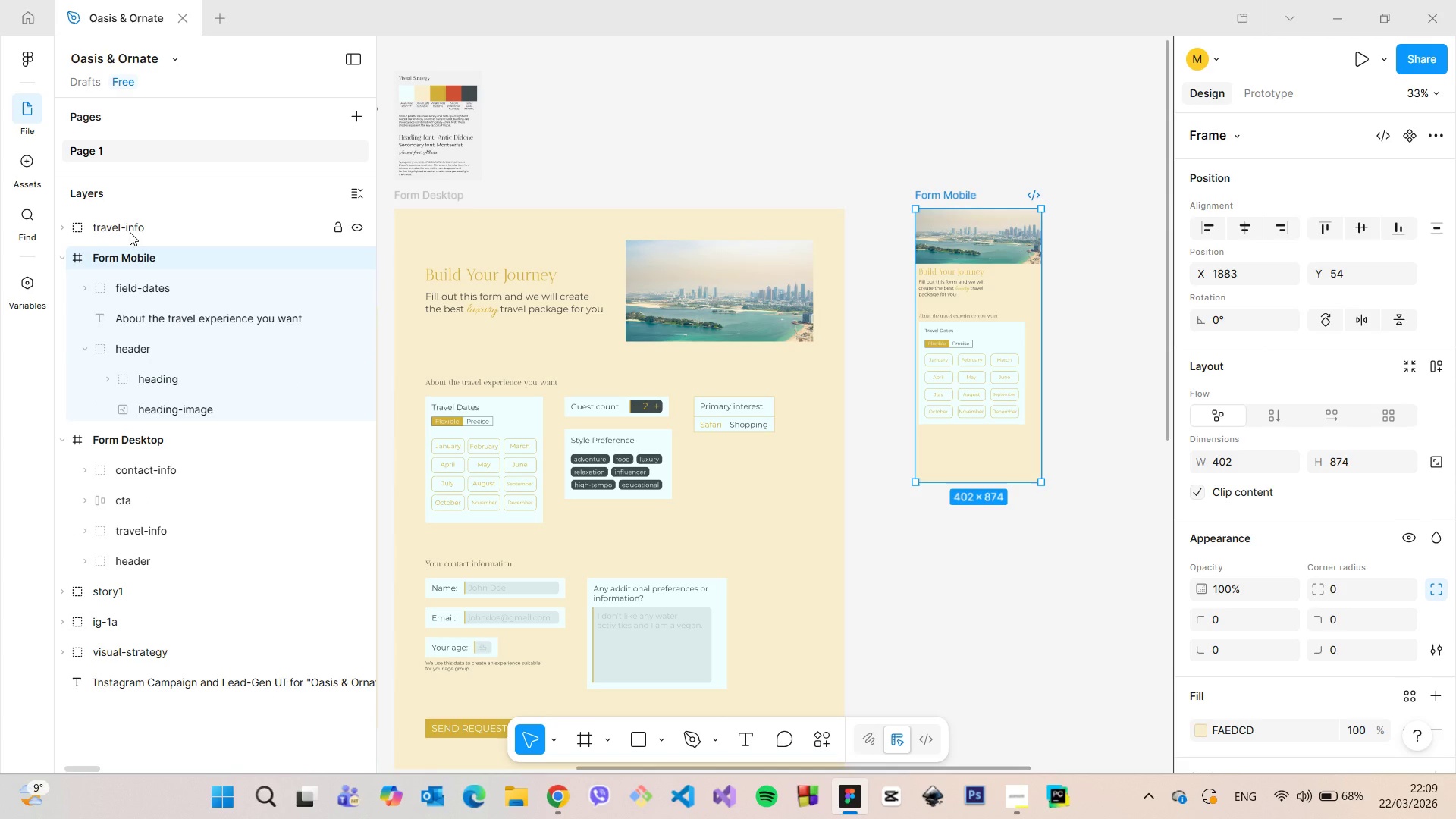 
left_click([130, 232])
 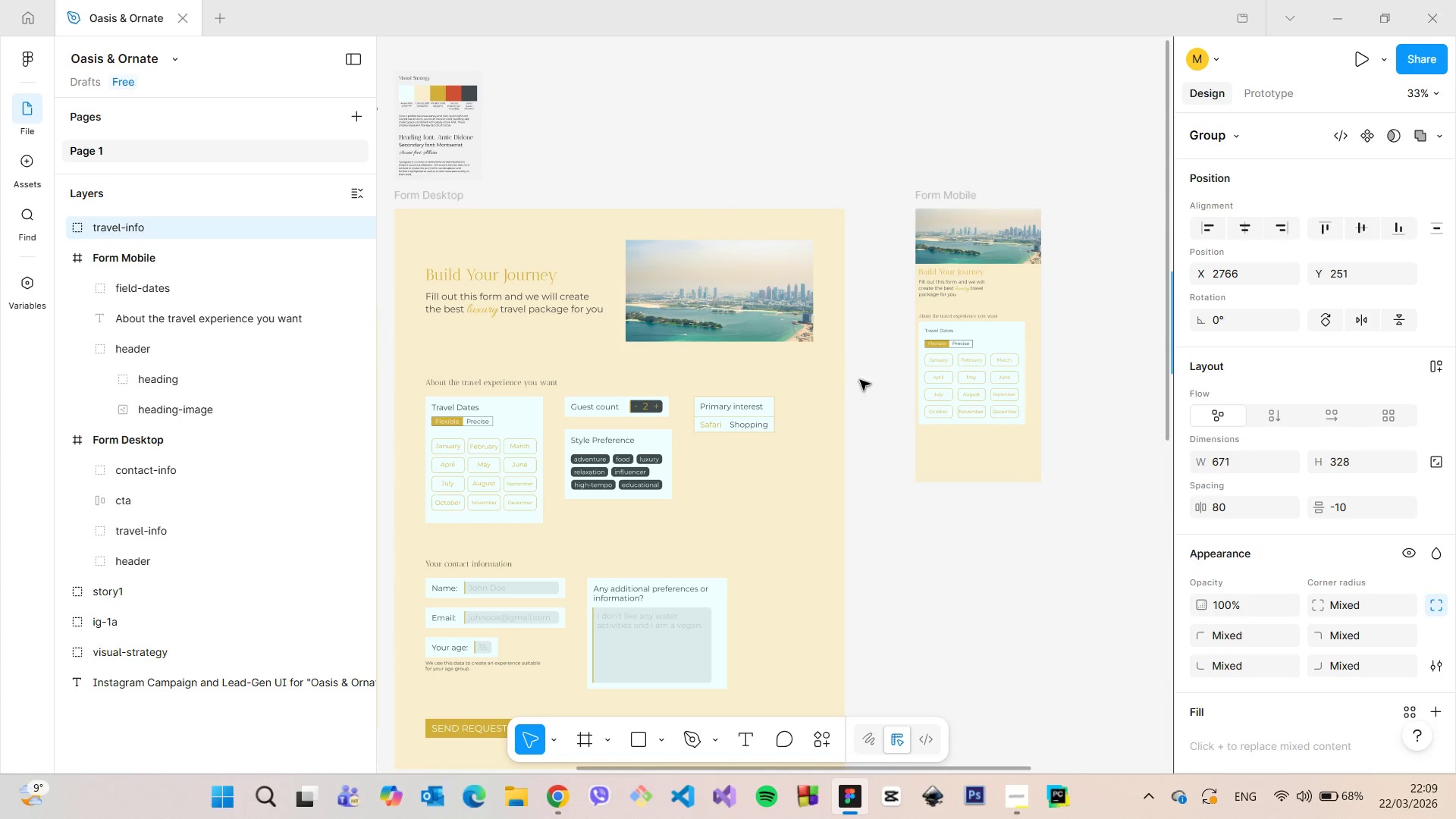 
left_click([999, 362])
 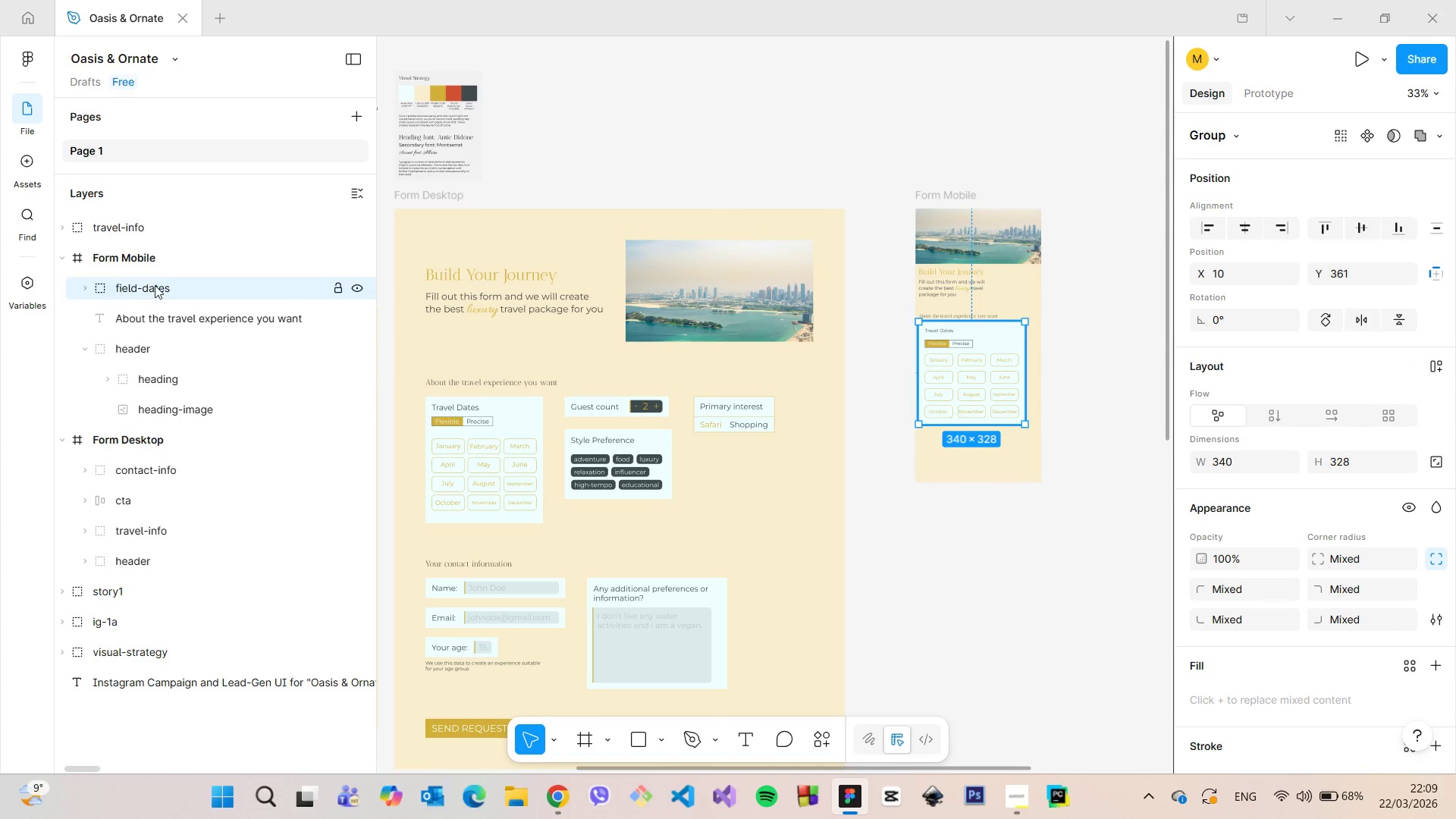 
left_click([146, 223])
 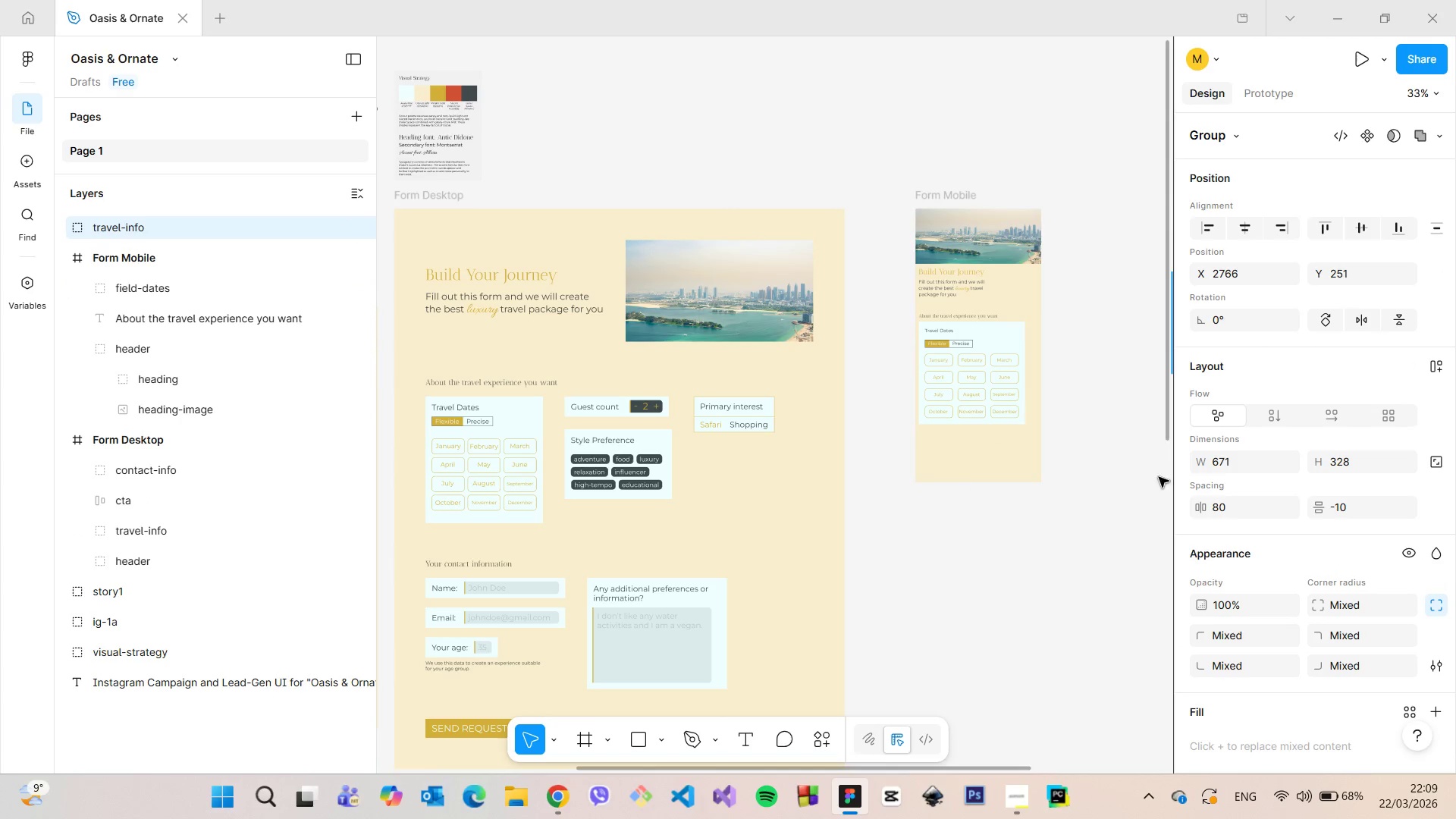 
scroll: coordinate [1083, 458], scroll_direction: down, amount: 10.0
 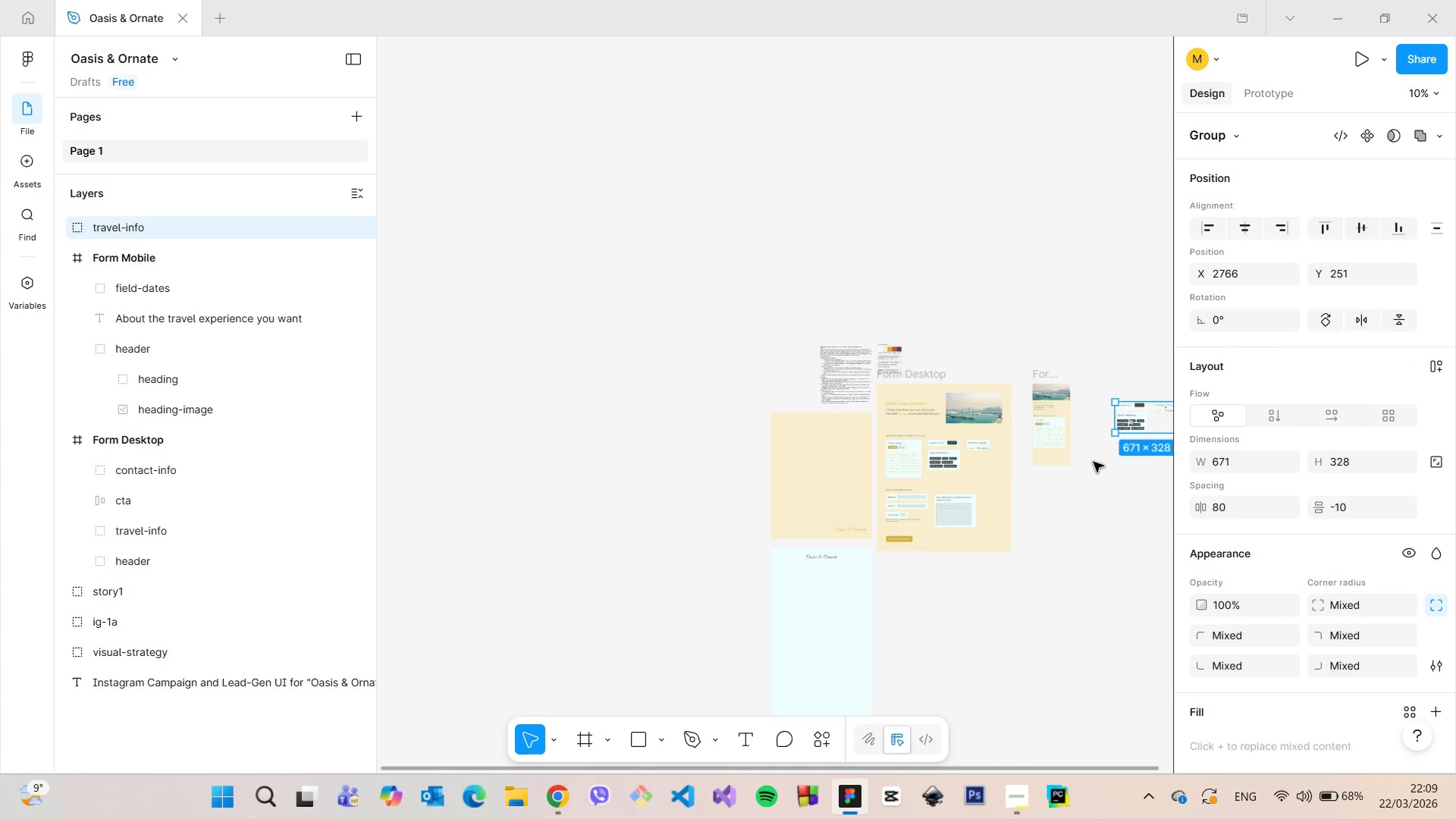 
left_click([1118, 486])
 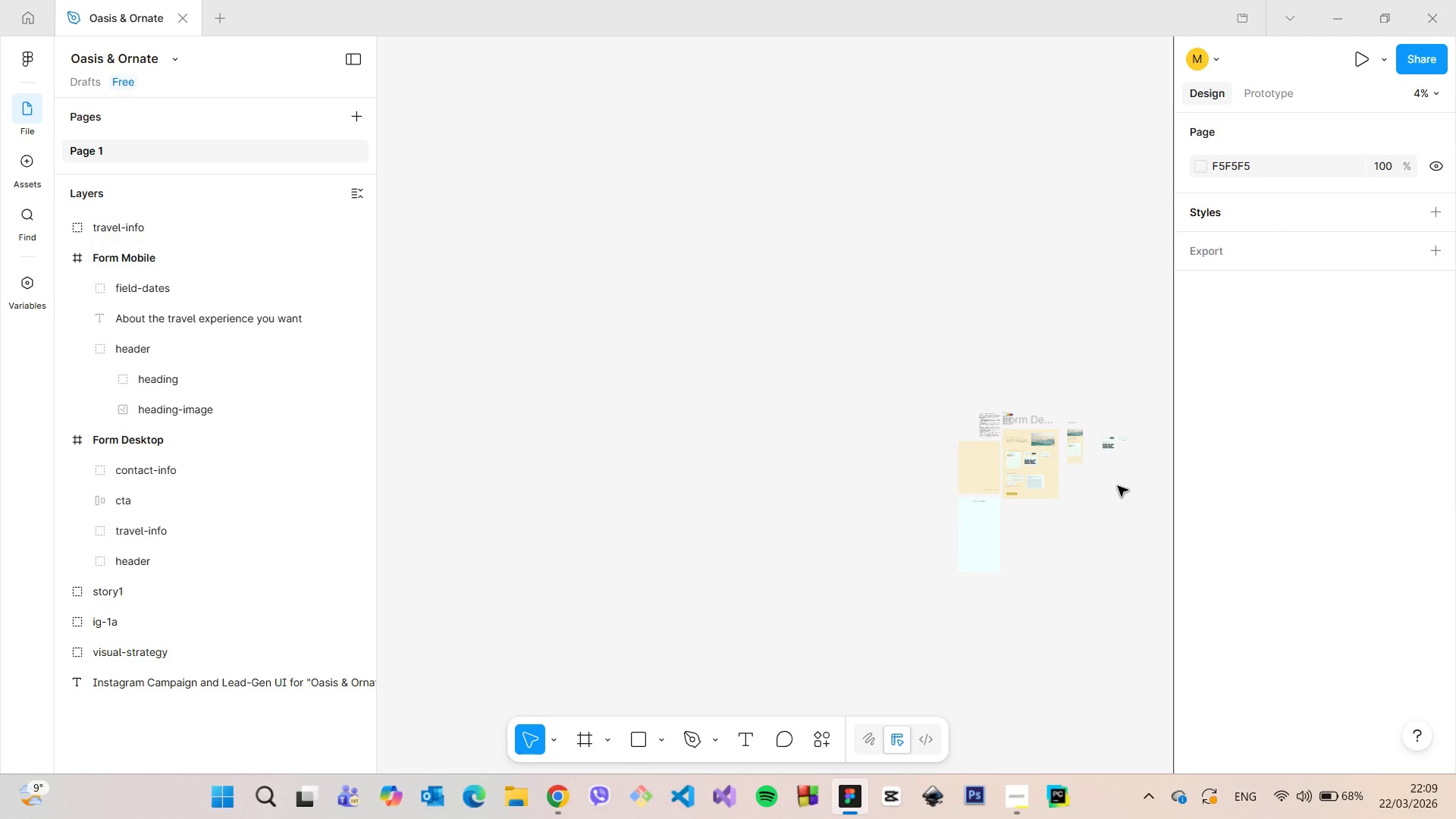 
scroll: coordinate [1094, 462], scroll_direction: down, amount: 7.0
 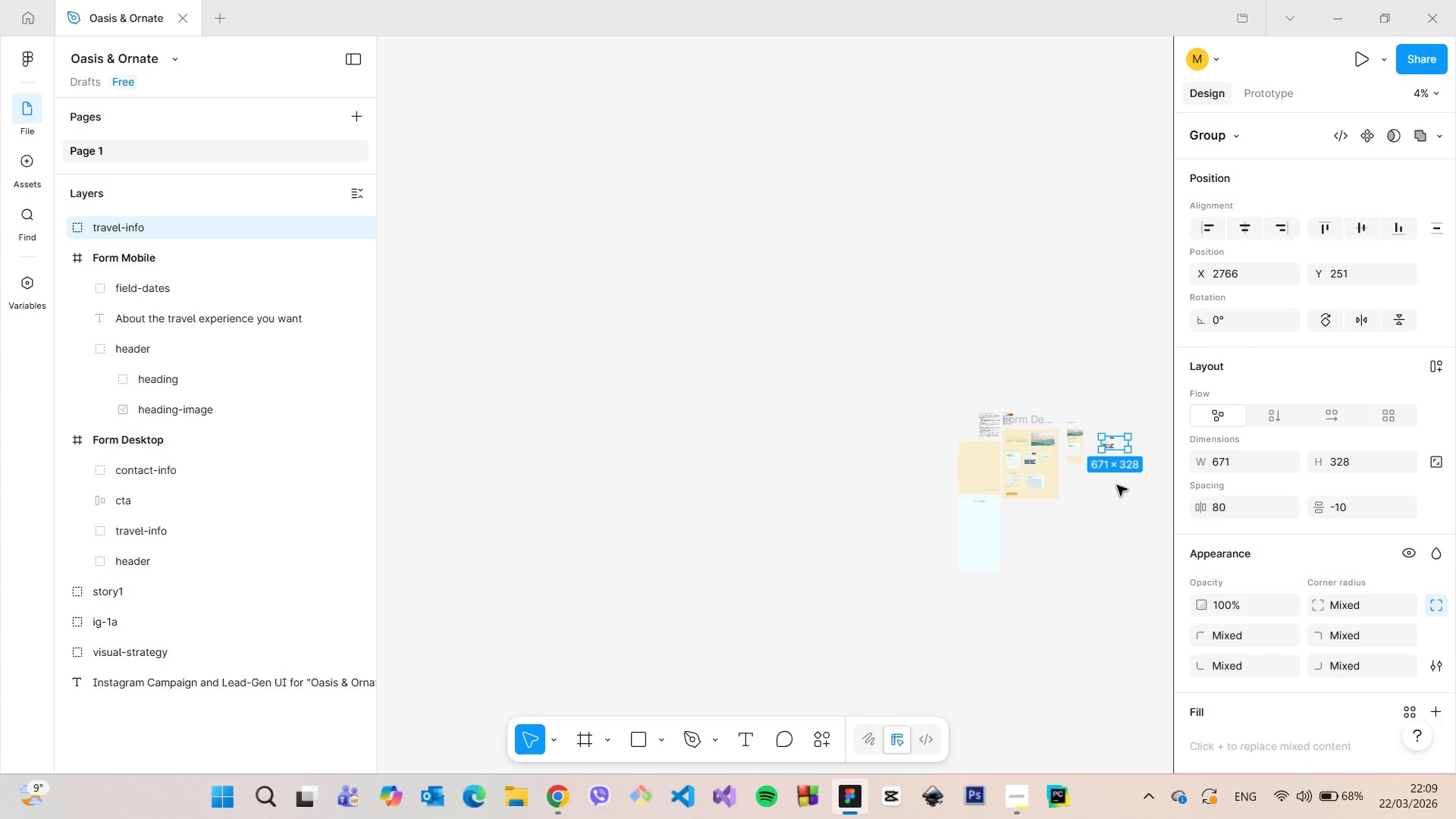 
scroll: coordinate [1118, 486], scroll_direction: up, amount: 14.0
 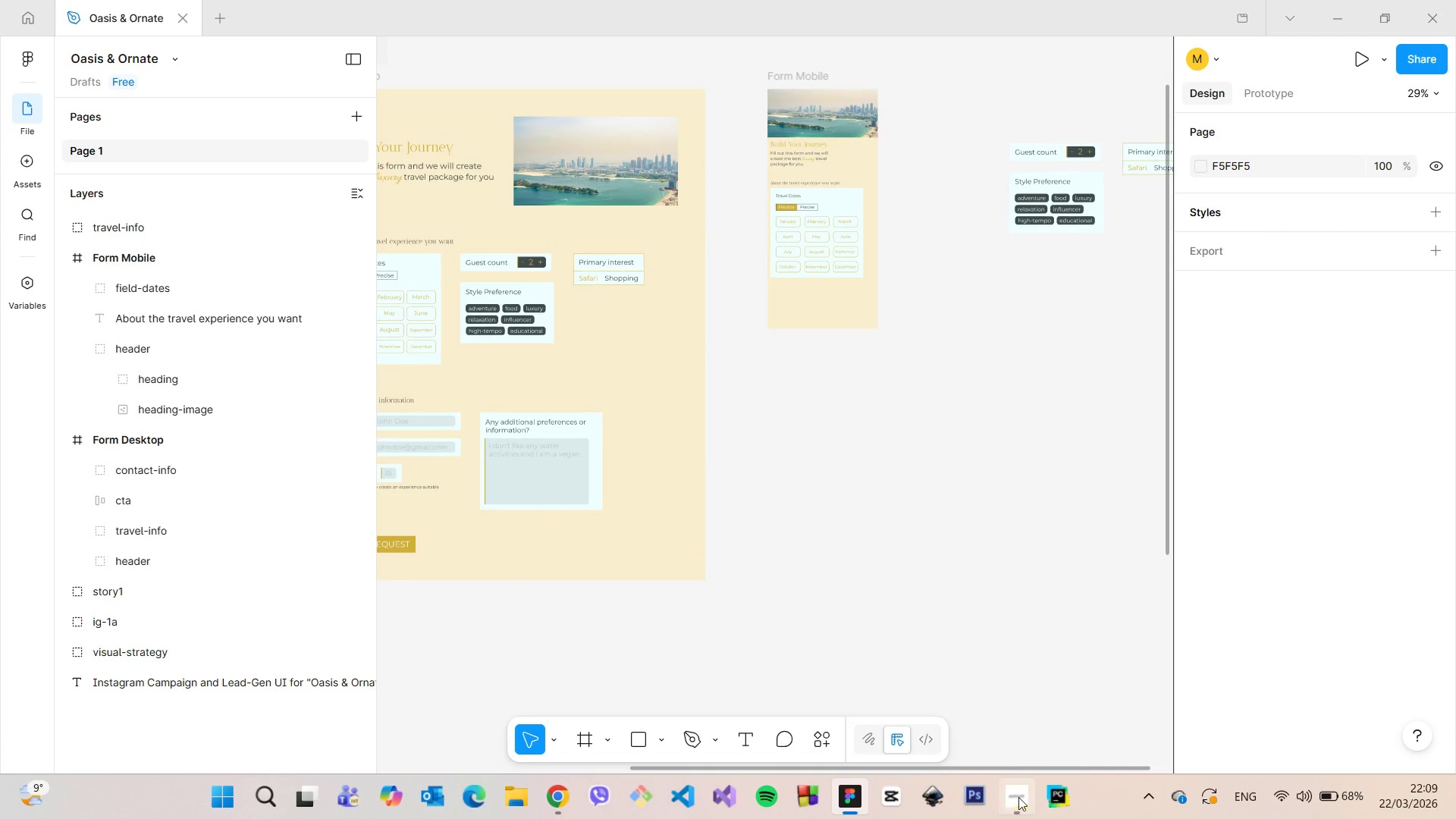 
left_click([1015, 800])